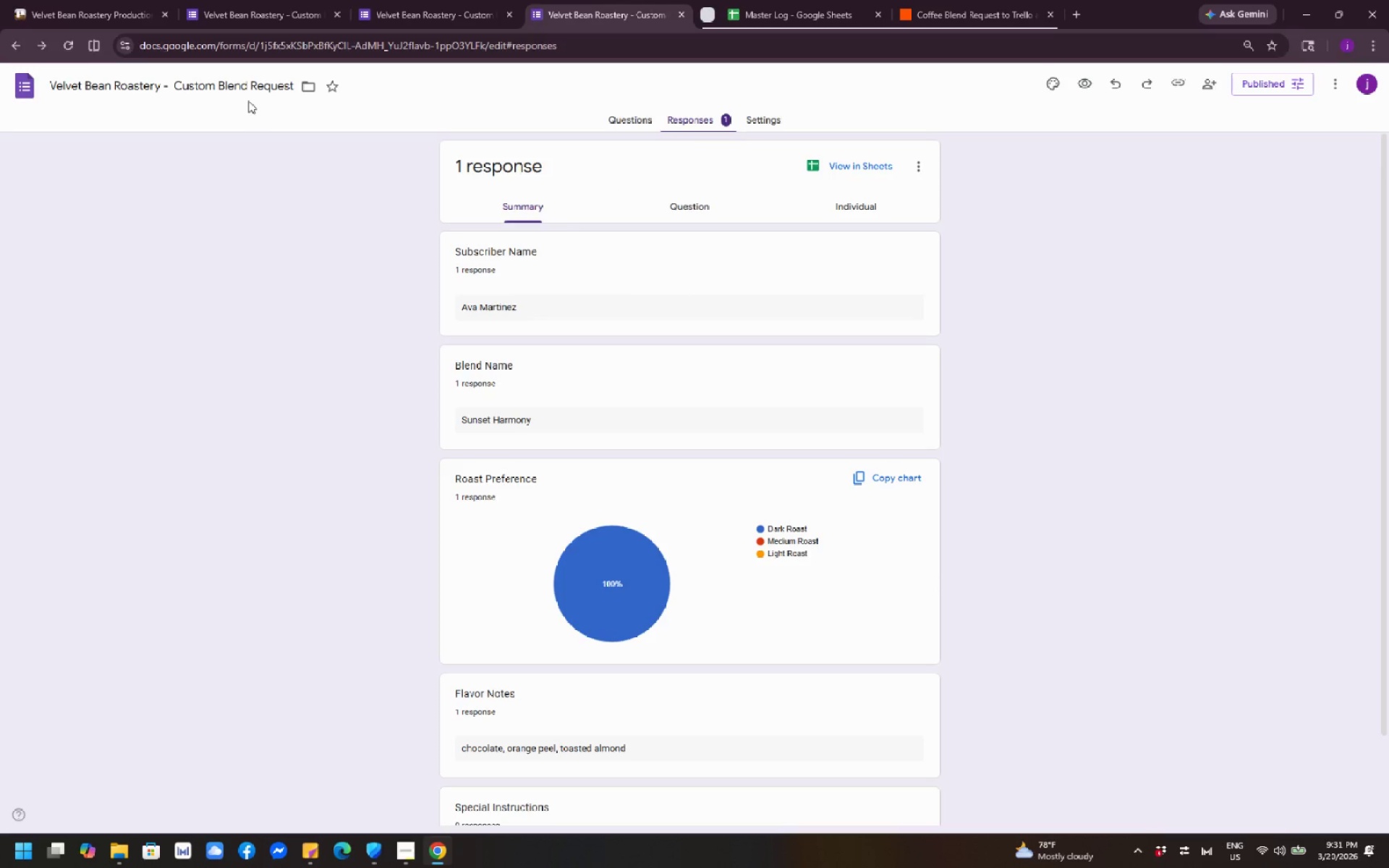 
left_click([30, 82])
 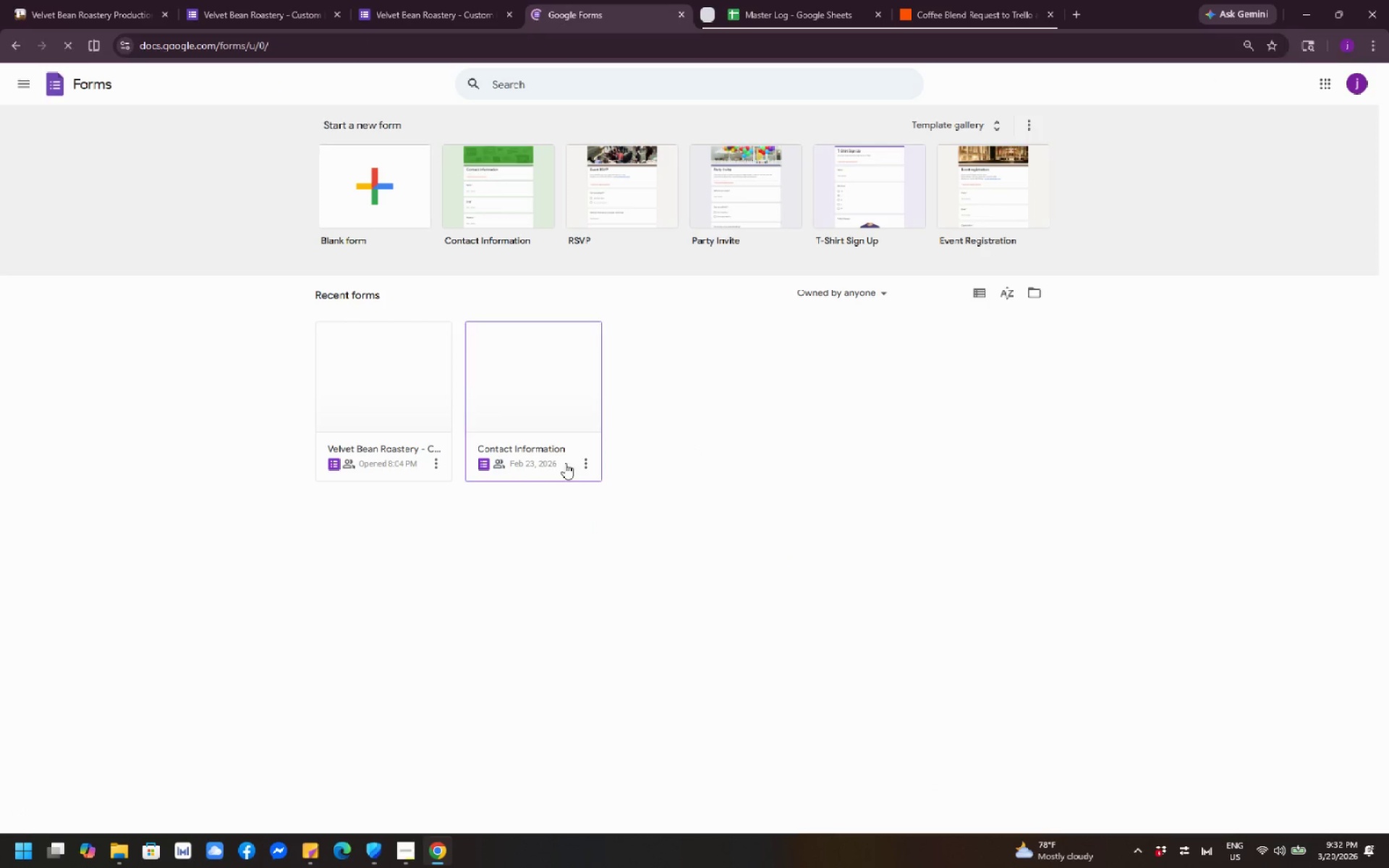 
left_click([403, 399])
 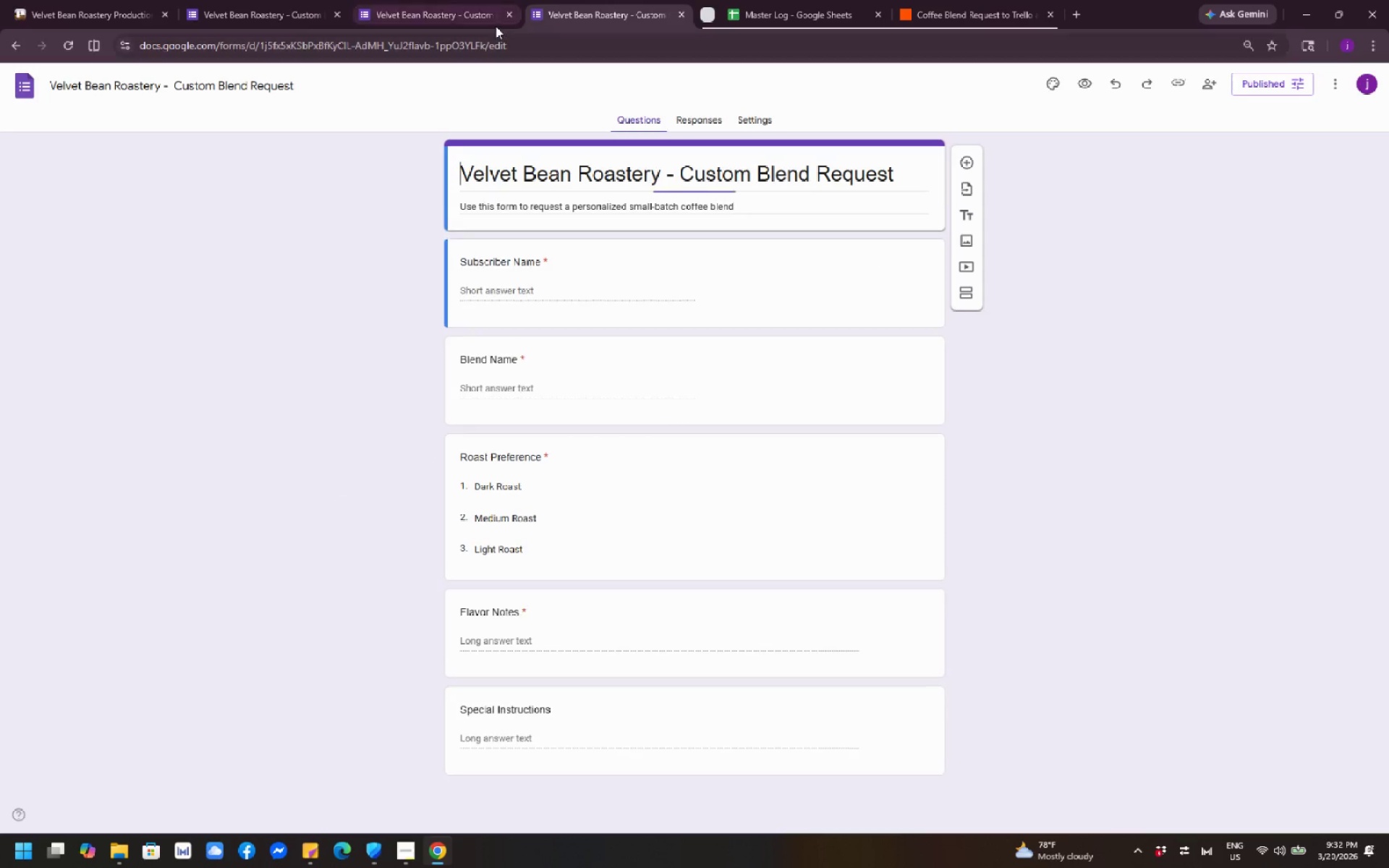 
left_click([472, 10])
 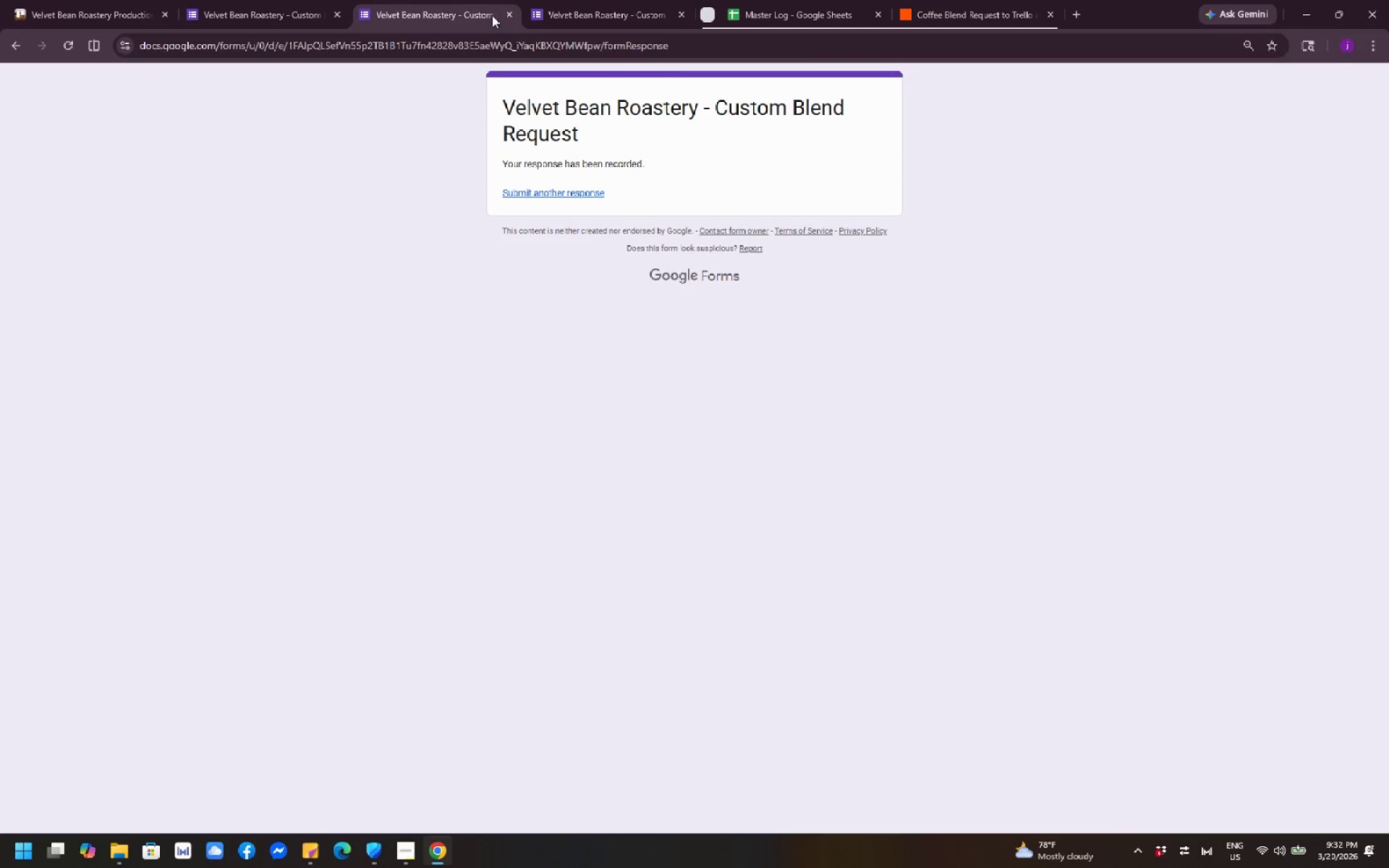 
left_click([504, 9])
 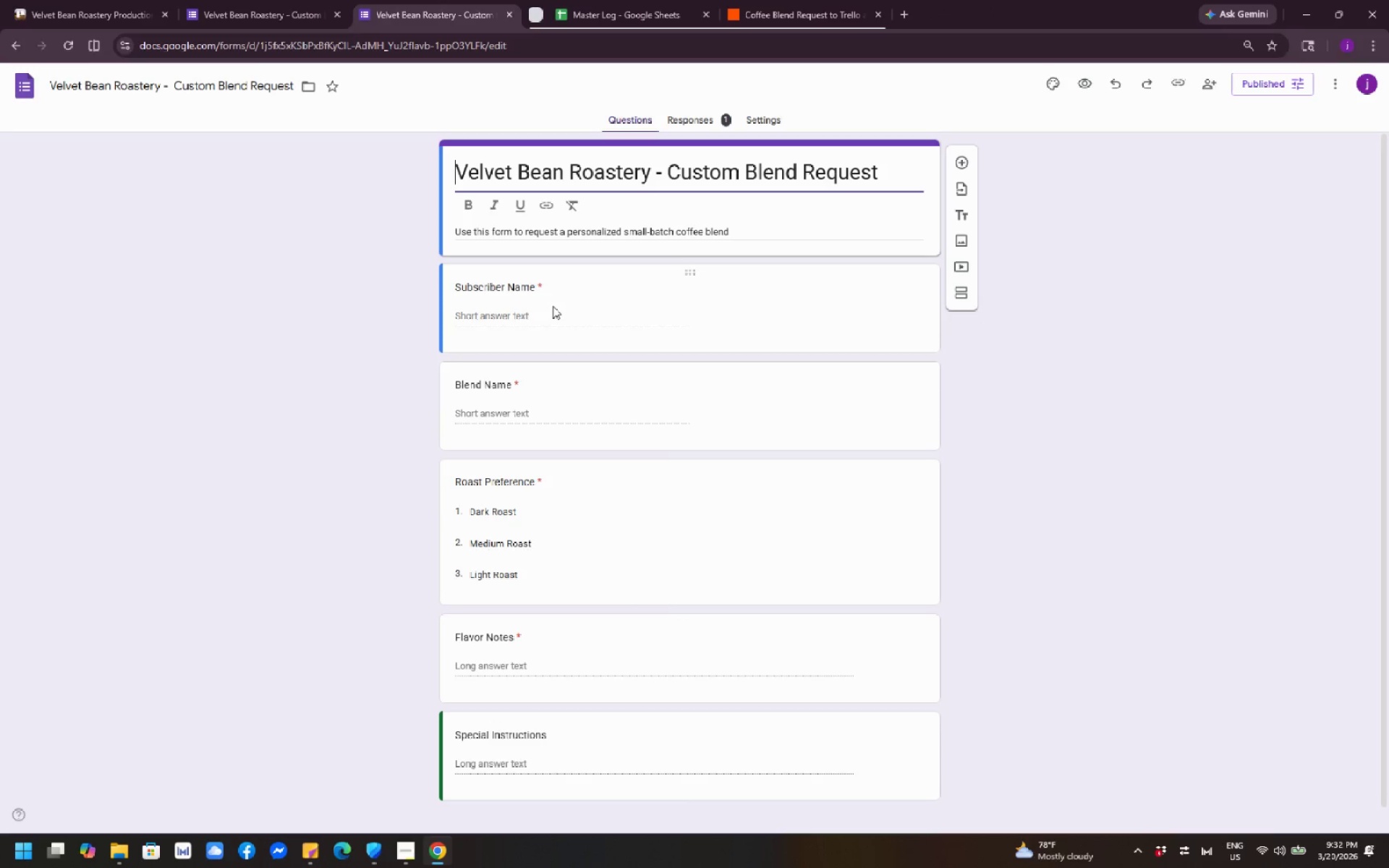 
wait(7.47)
 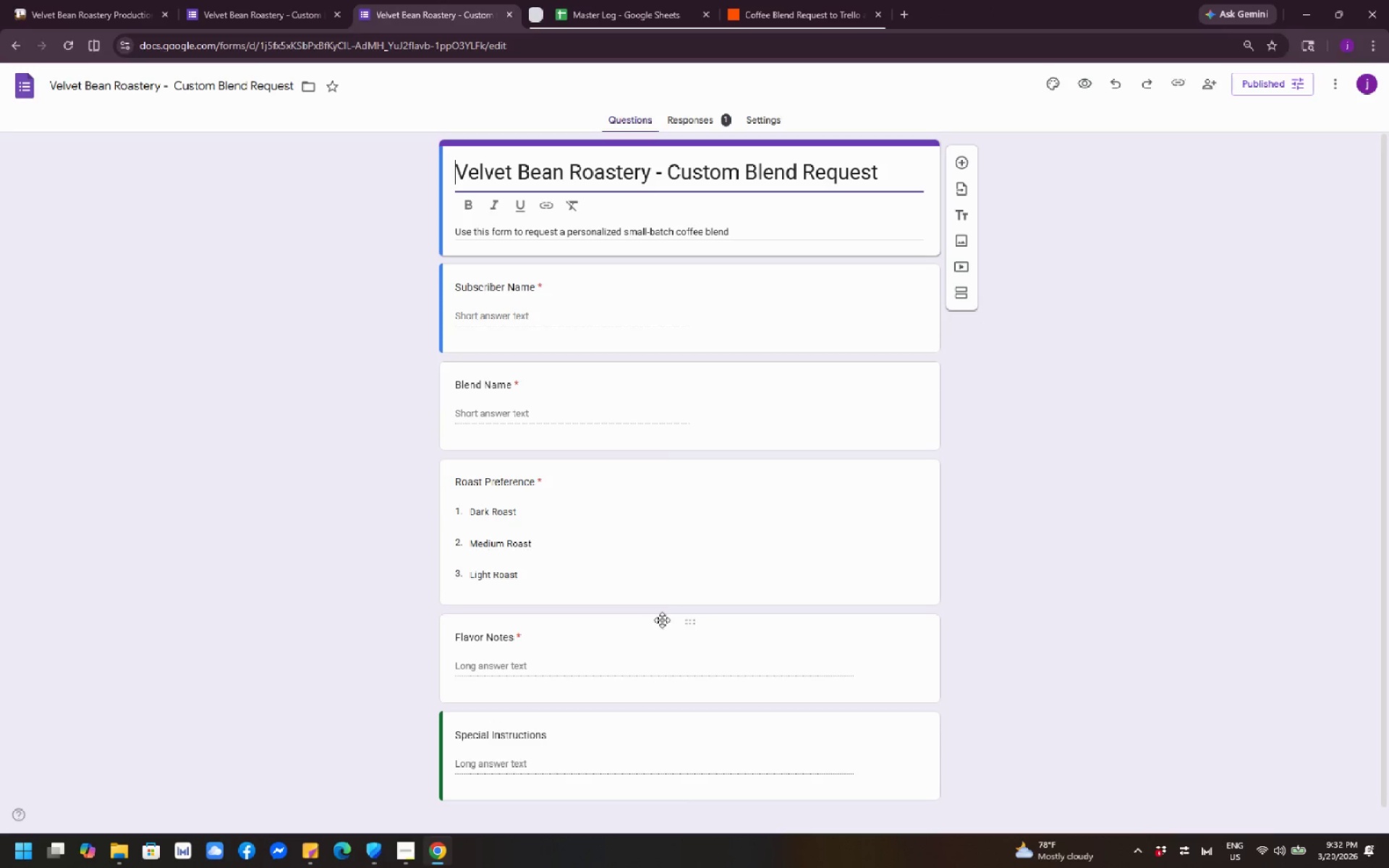 
left_click([553, 306])
 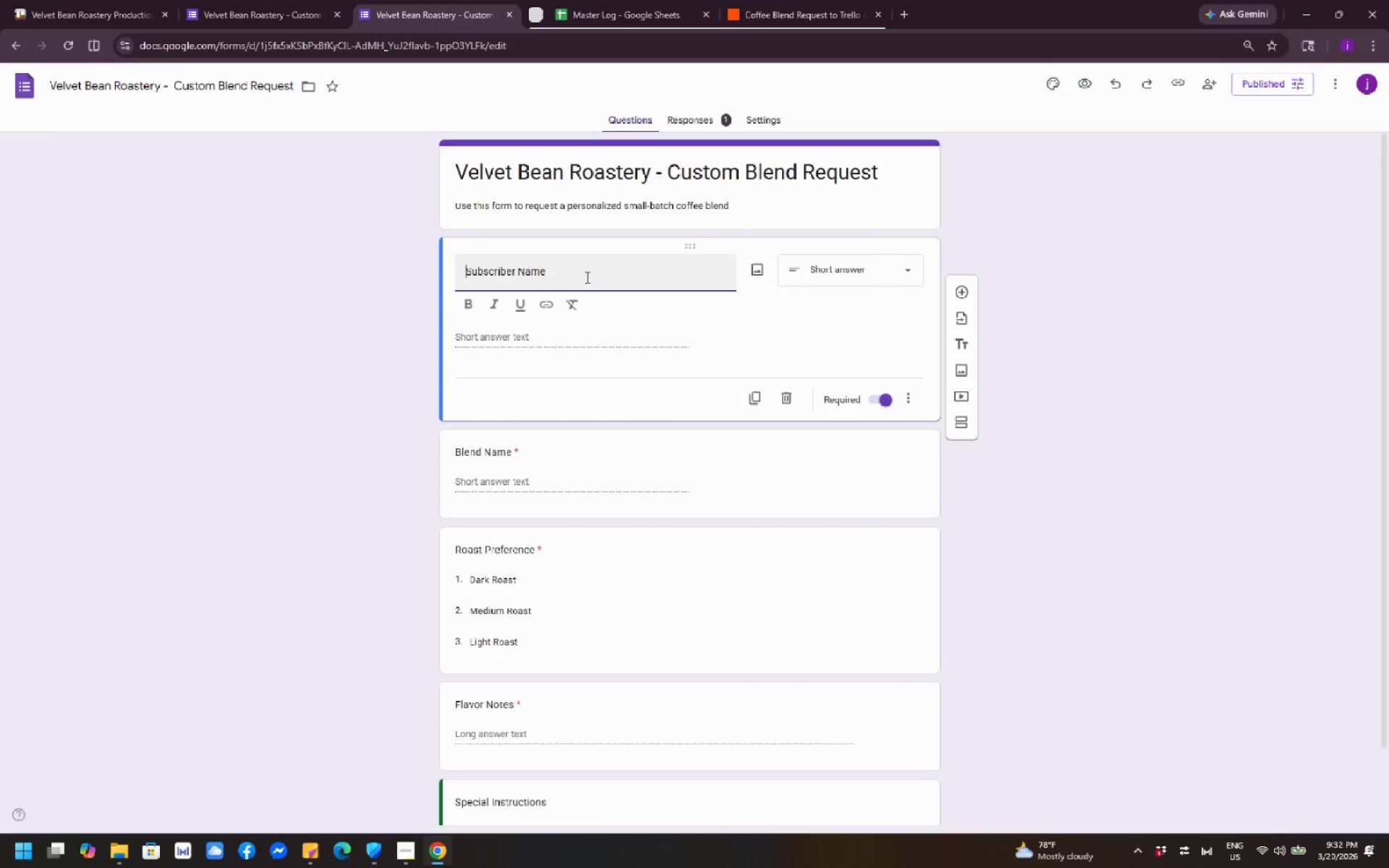 
scroll: coordinate [598, 271], scroll_direction: up, amount: 1.0
 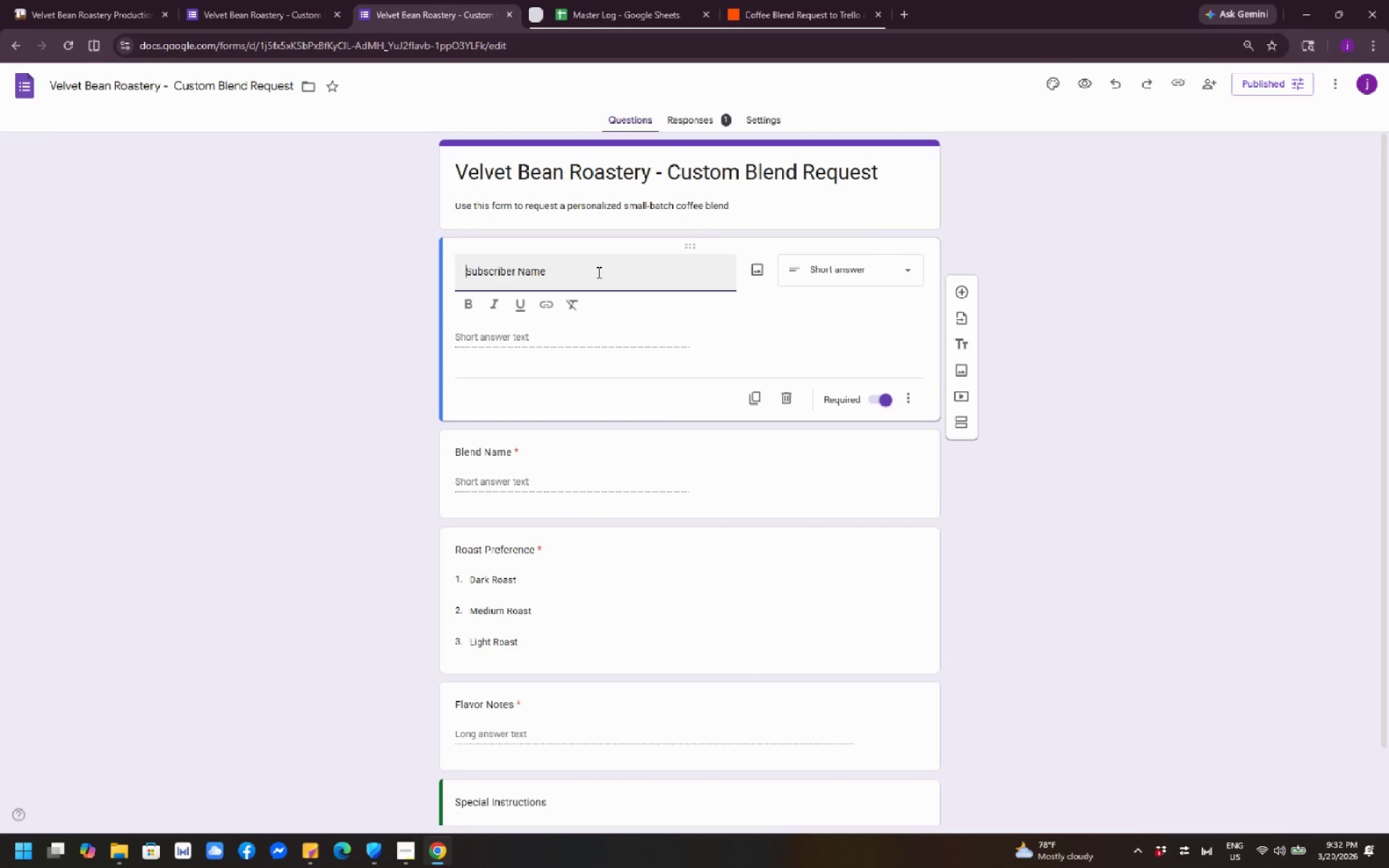 
left_click([598, 272])
 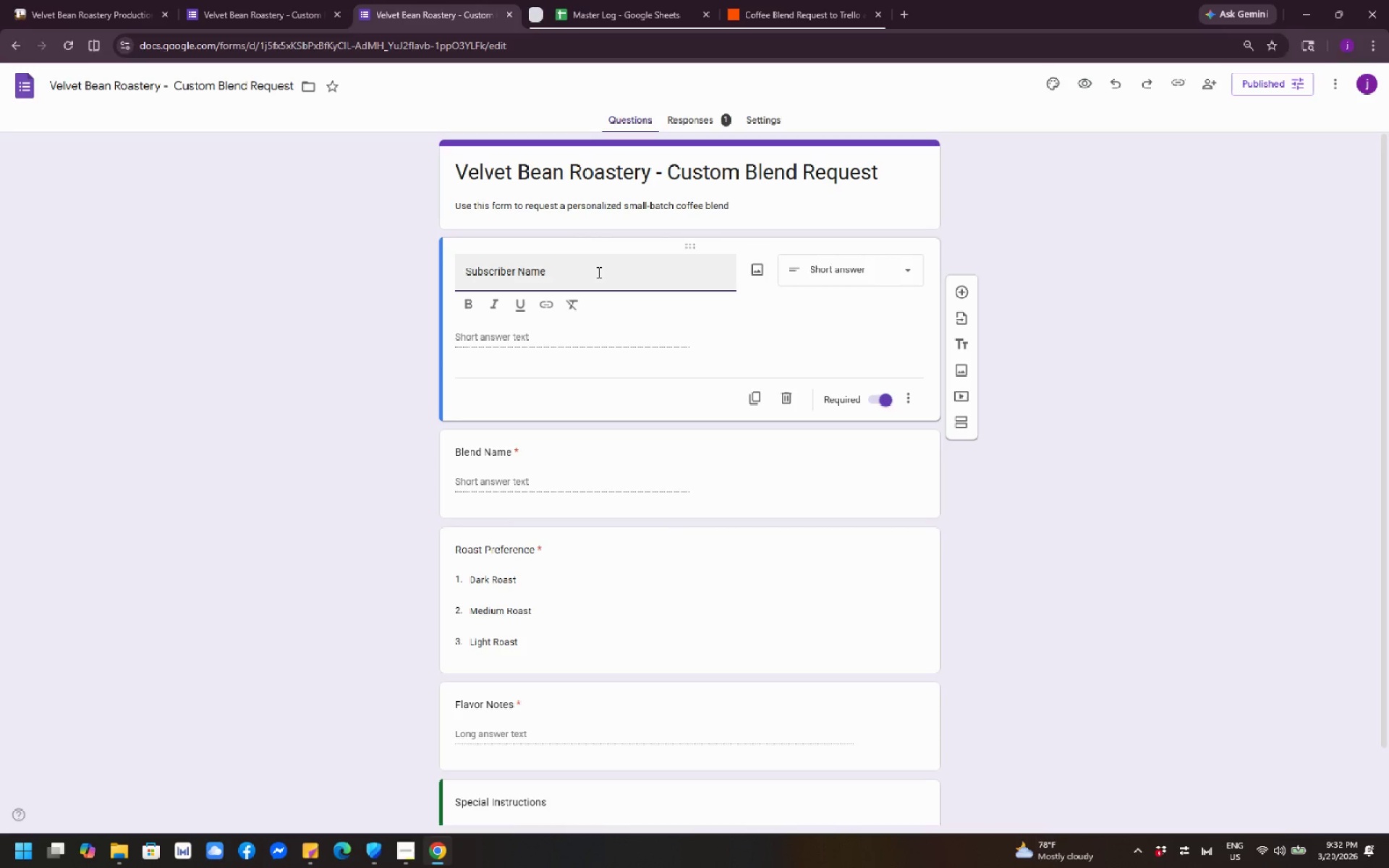 
type(JOhn)
key(Backspace)
key(Backspace)
key(Backspace)
key(Backspace)
 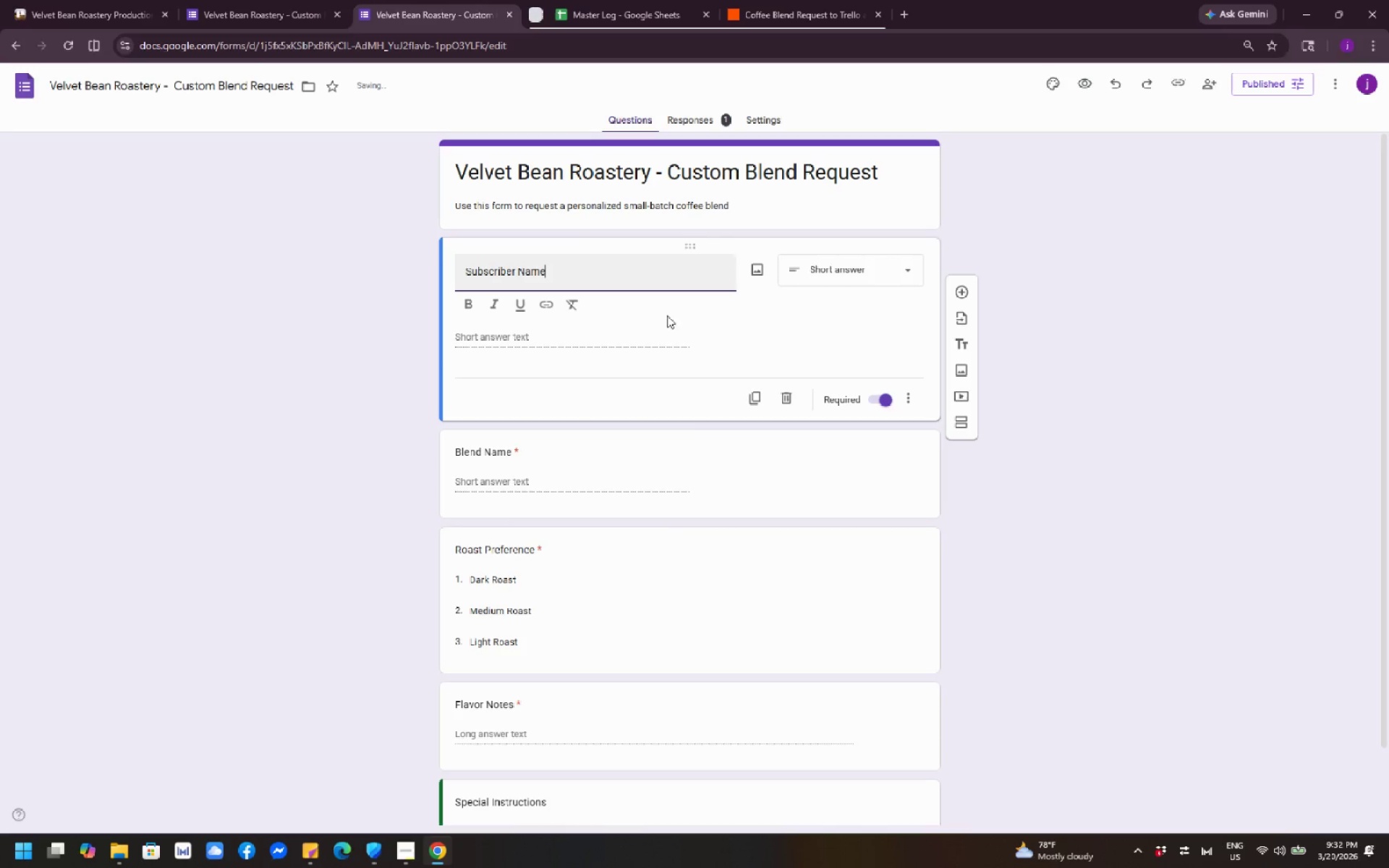 
left_click([1216, 537])
 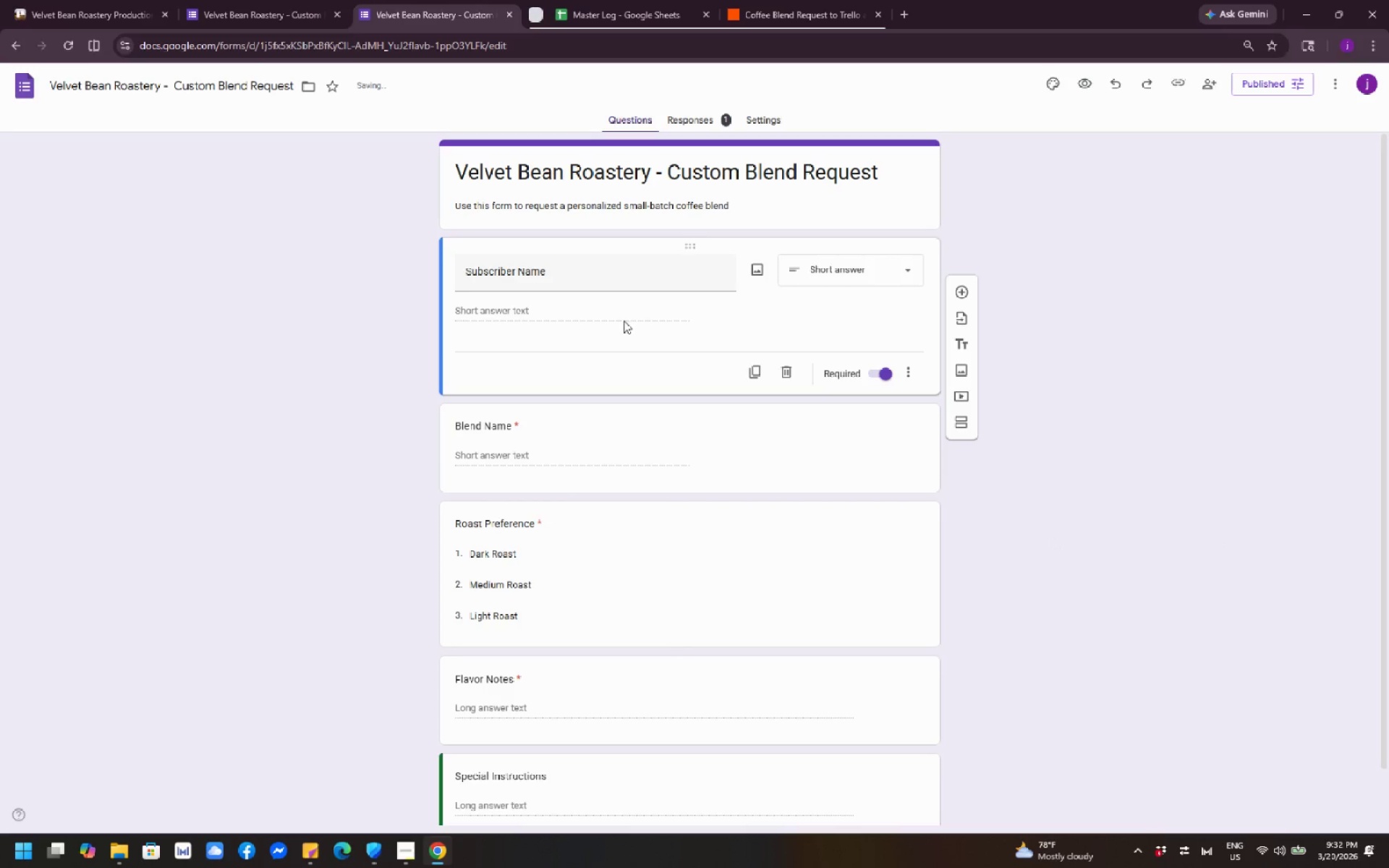 
left_click([600, 307])
 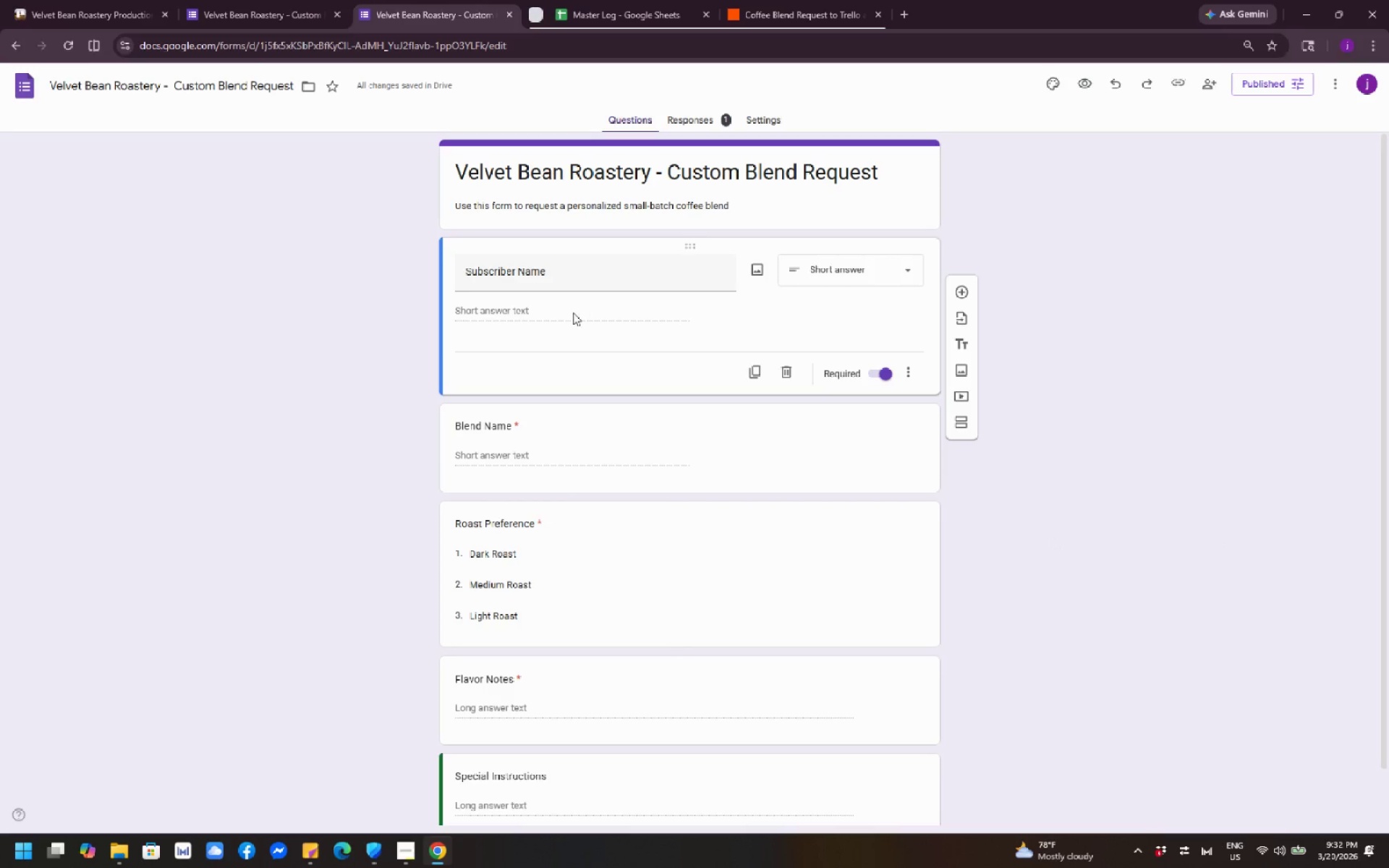 
left_click([564, 312])
 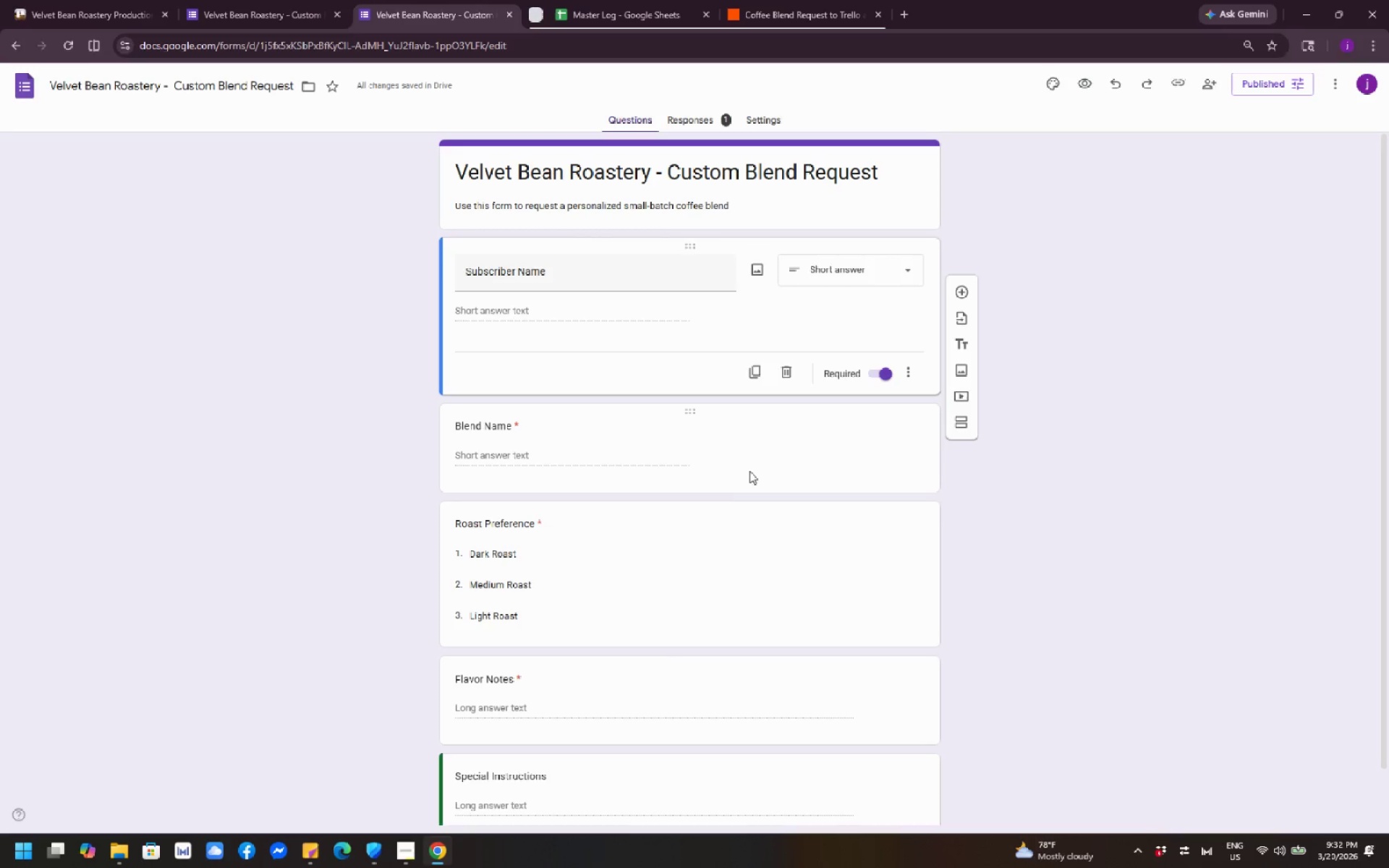 
scroll: coordinate [760, 519], scroll_direction: down, amount: 12.0
 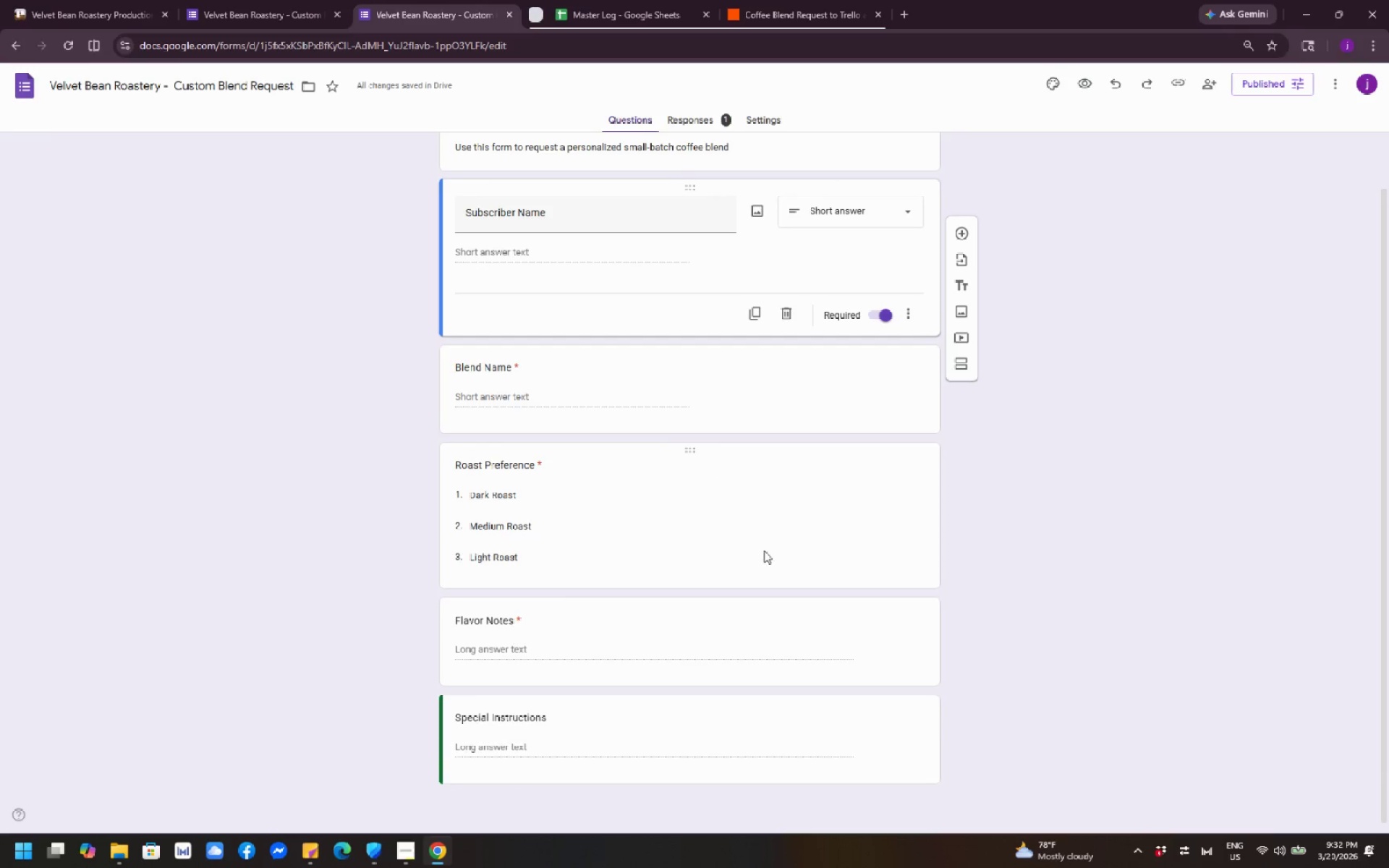 
scroll: coordinate [764, 546], scroll_direction: up, amount: 5.0
 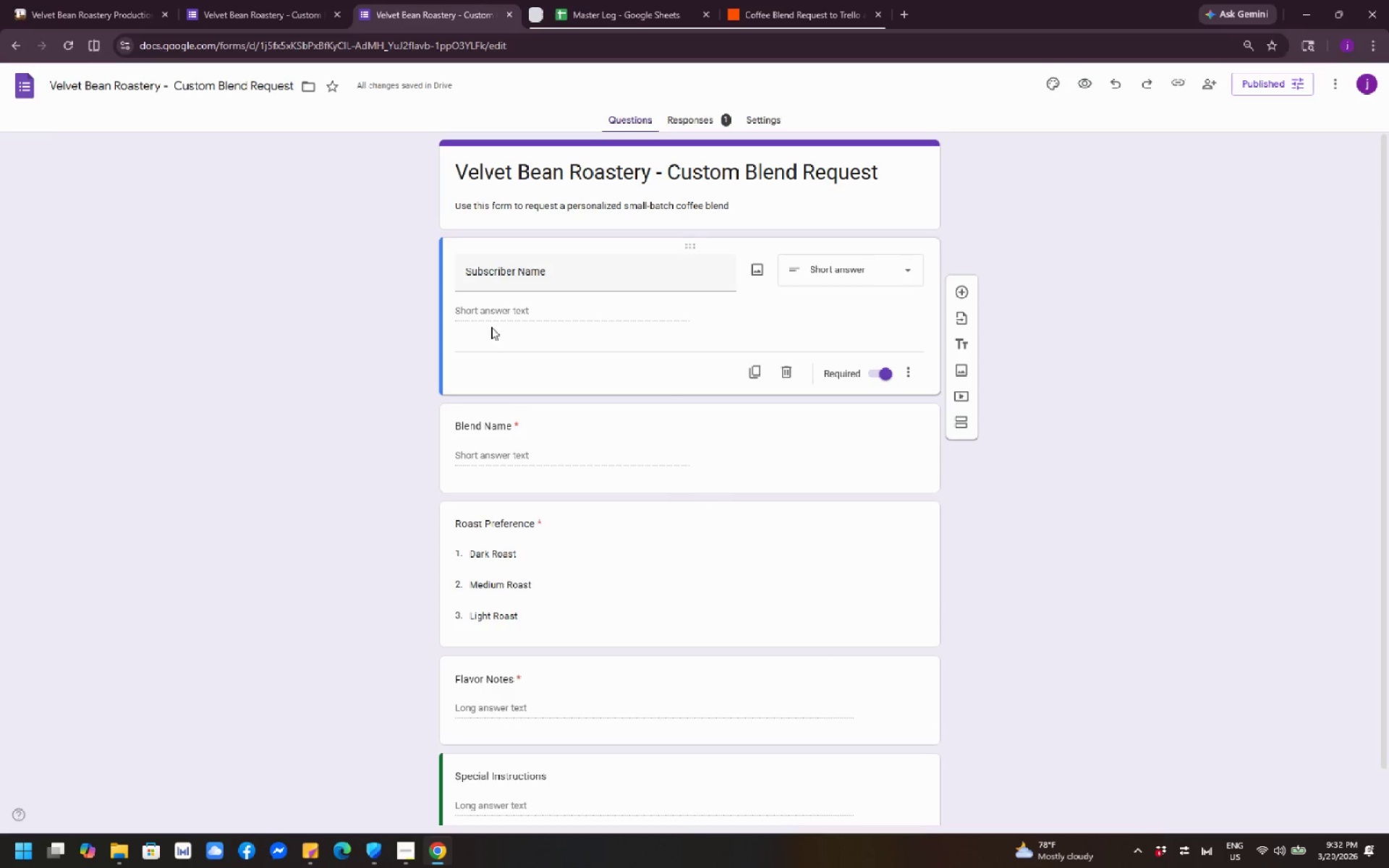 
left_click([496, 310])
 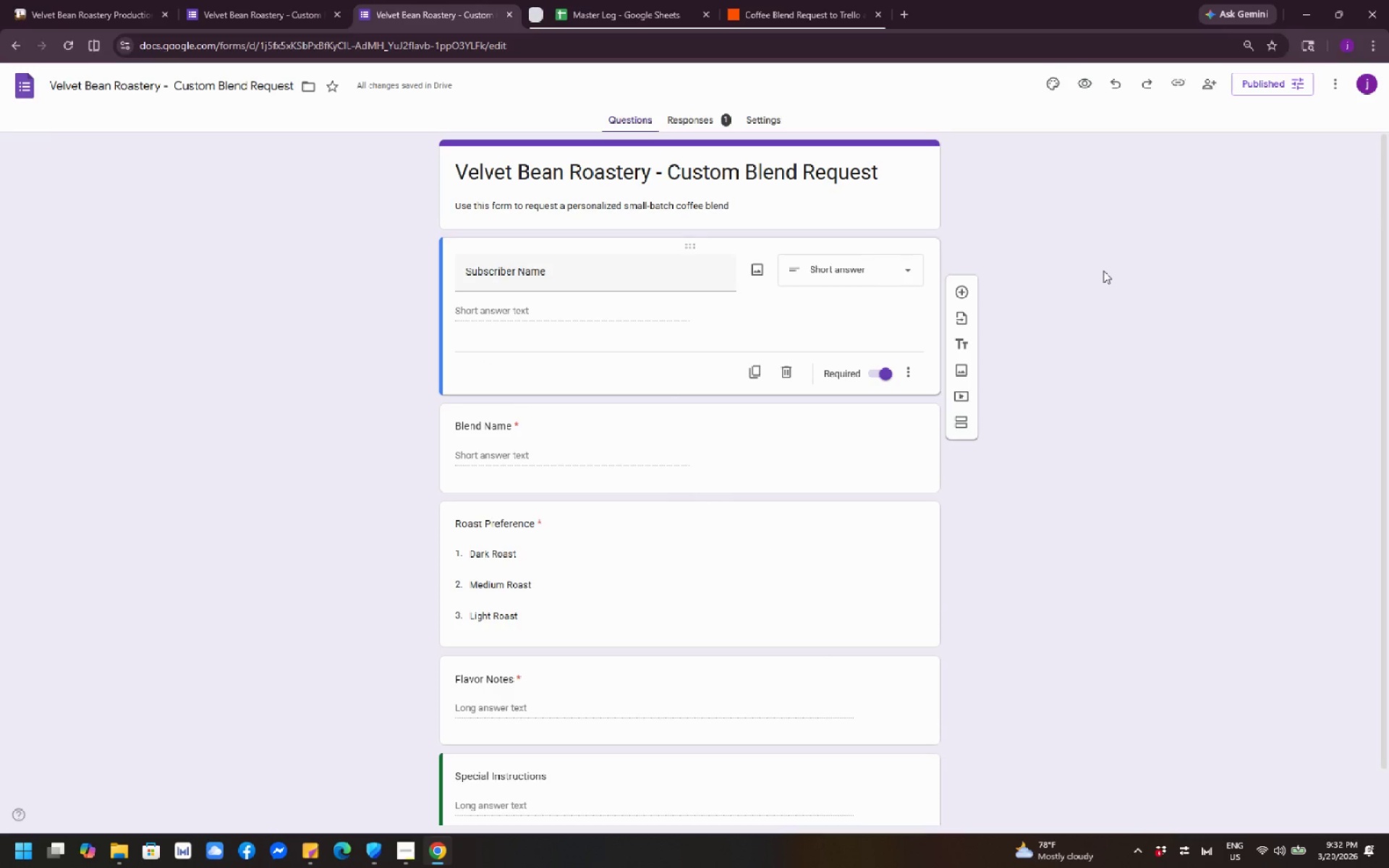 
scroll: coordinate [693, 477], scroll_direction: down, amount: 5.0
 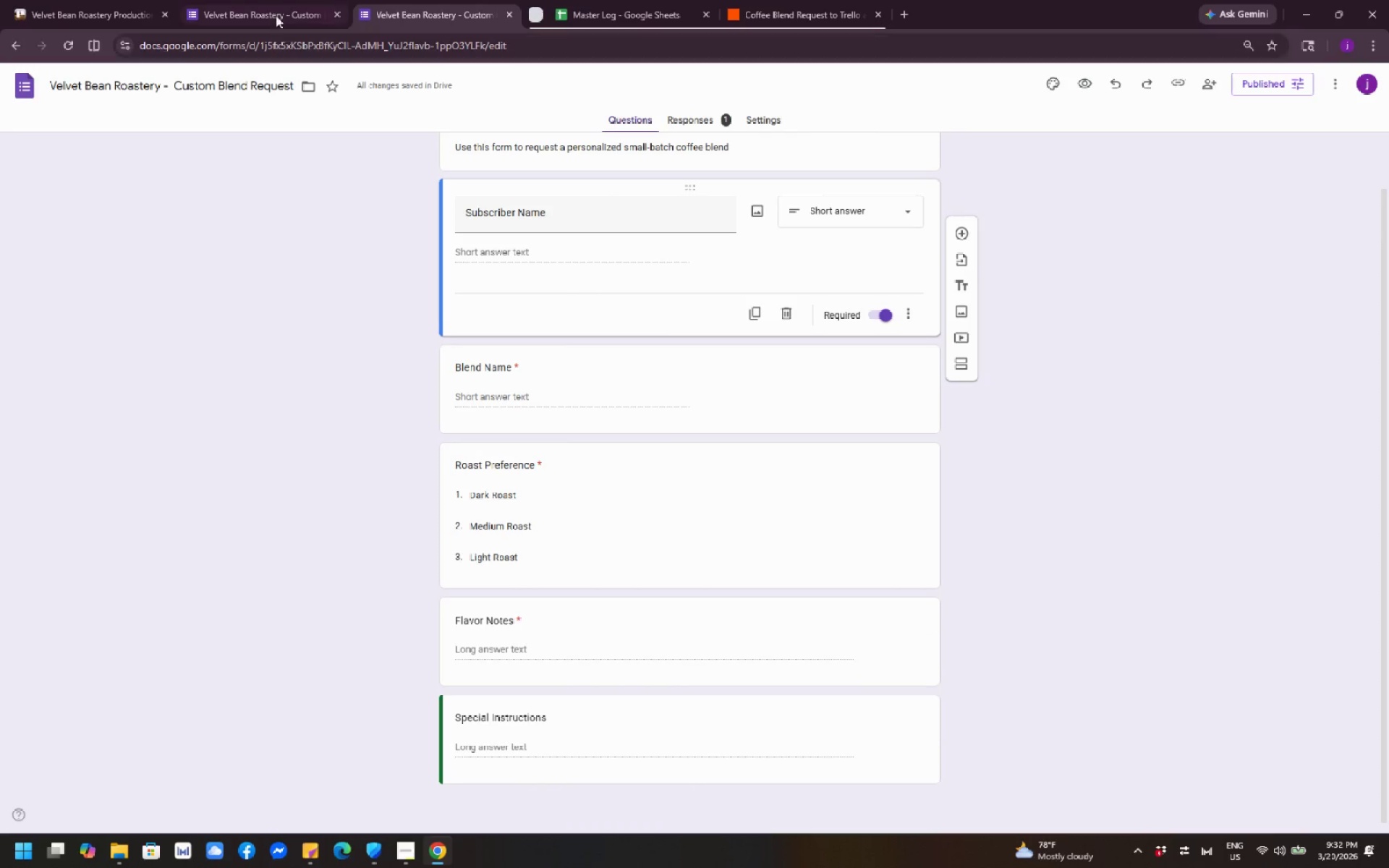 
left_click([273, 7])
 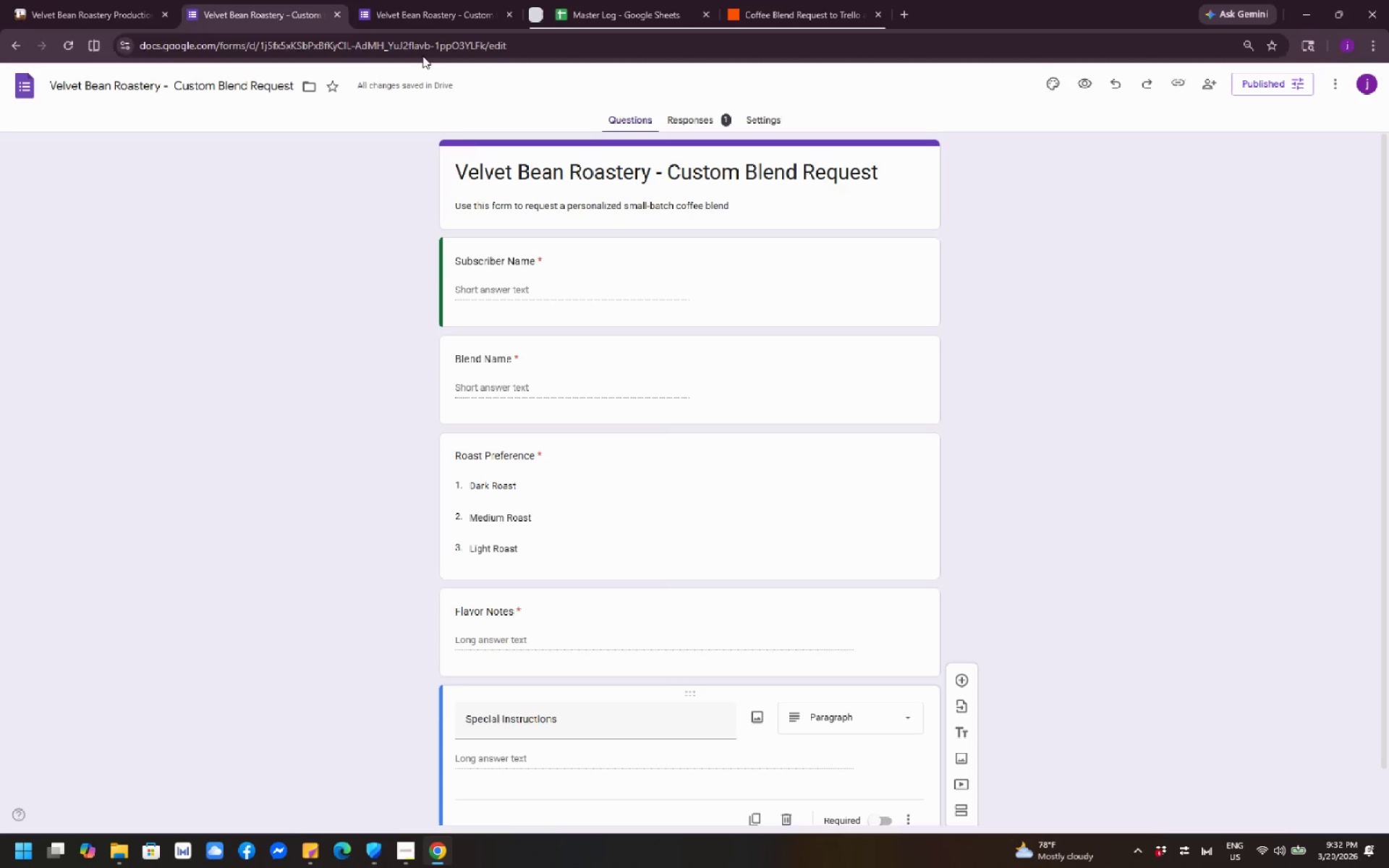 
left_click([407, 18])
 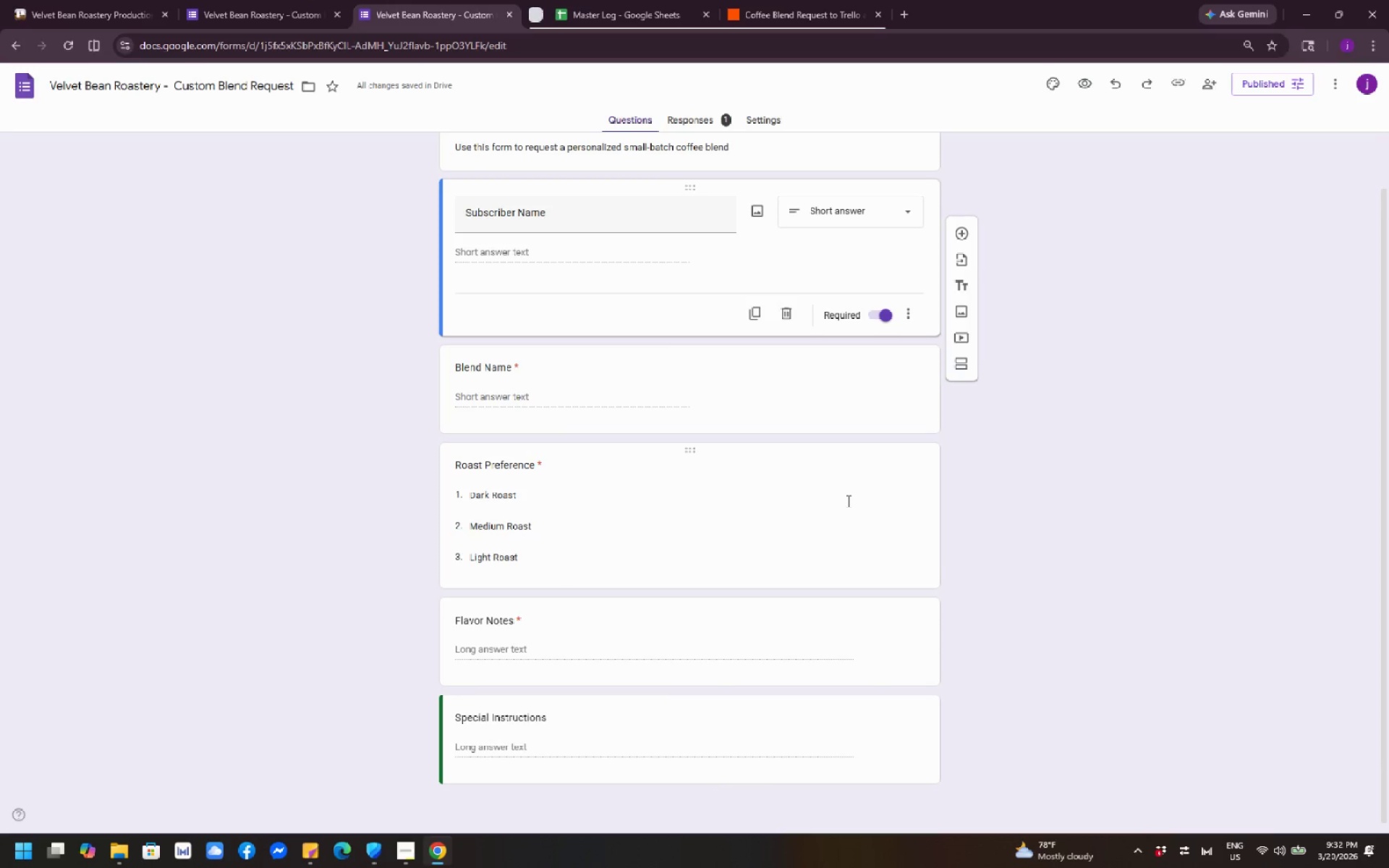 
scroll: coordinate [823, 710], scroll_direction: down, amount: 22.0
 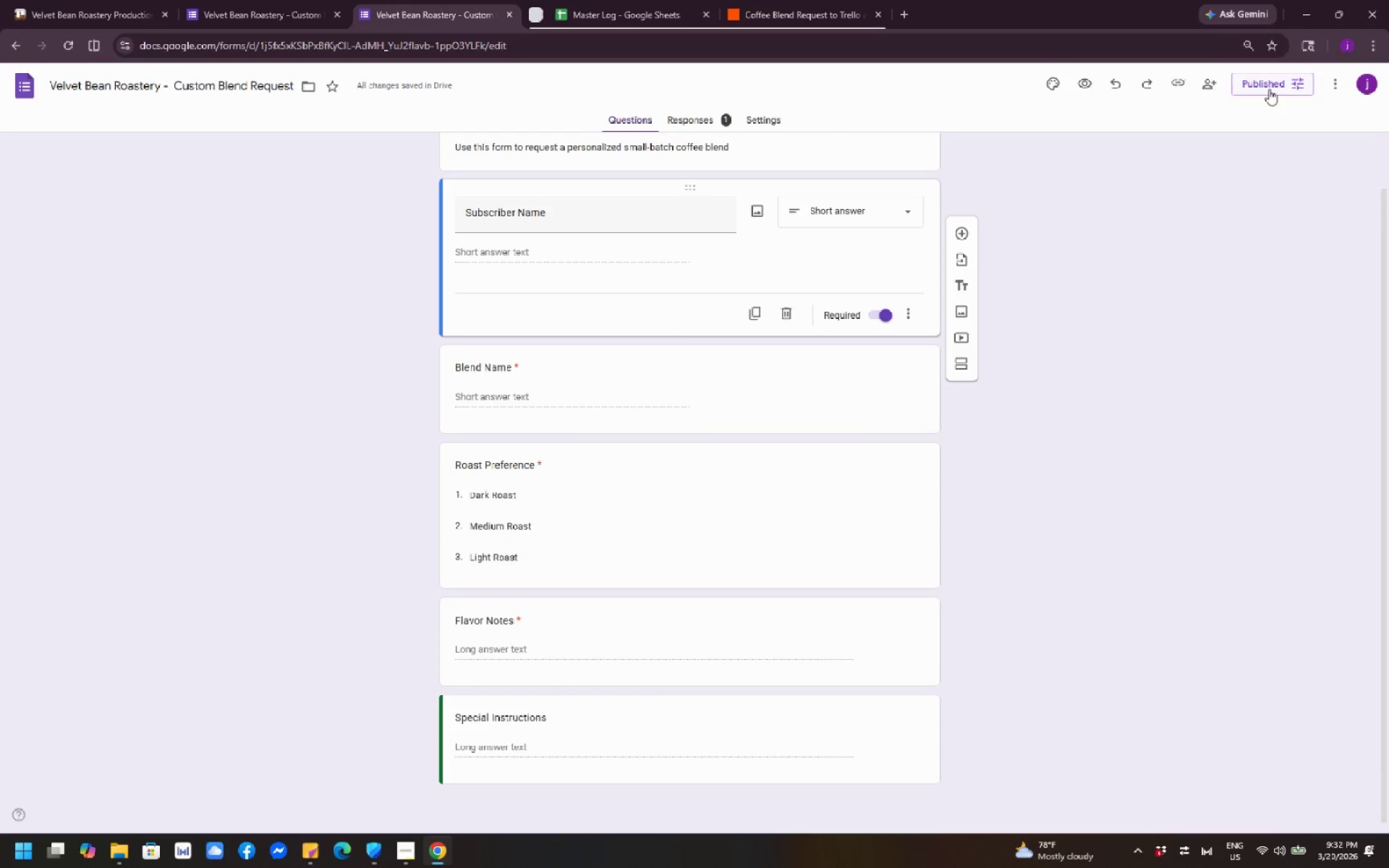 
left_click([1261, 89])
 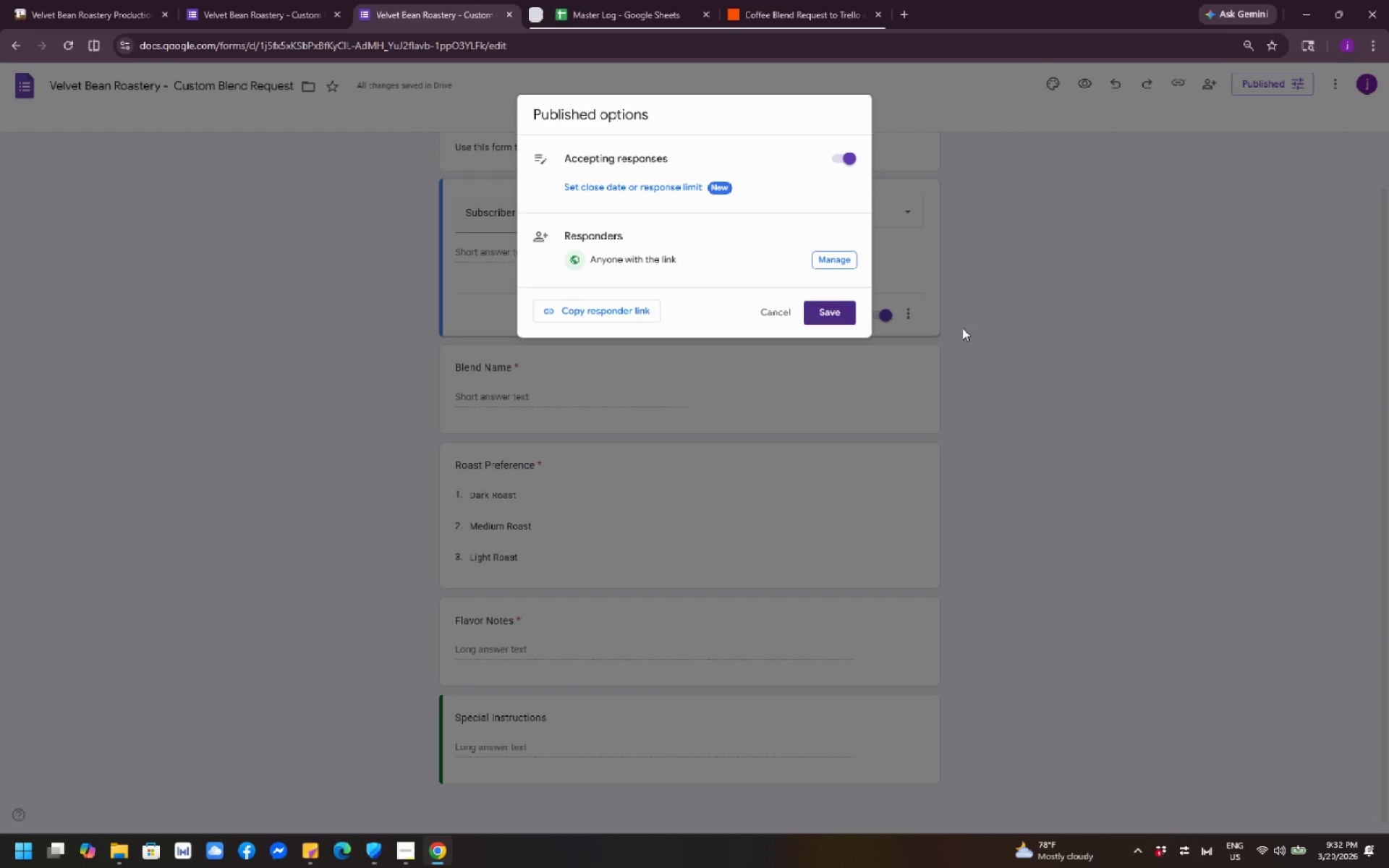 
left_click([998, 255])
 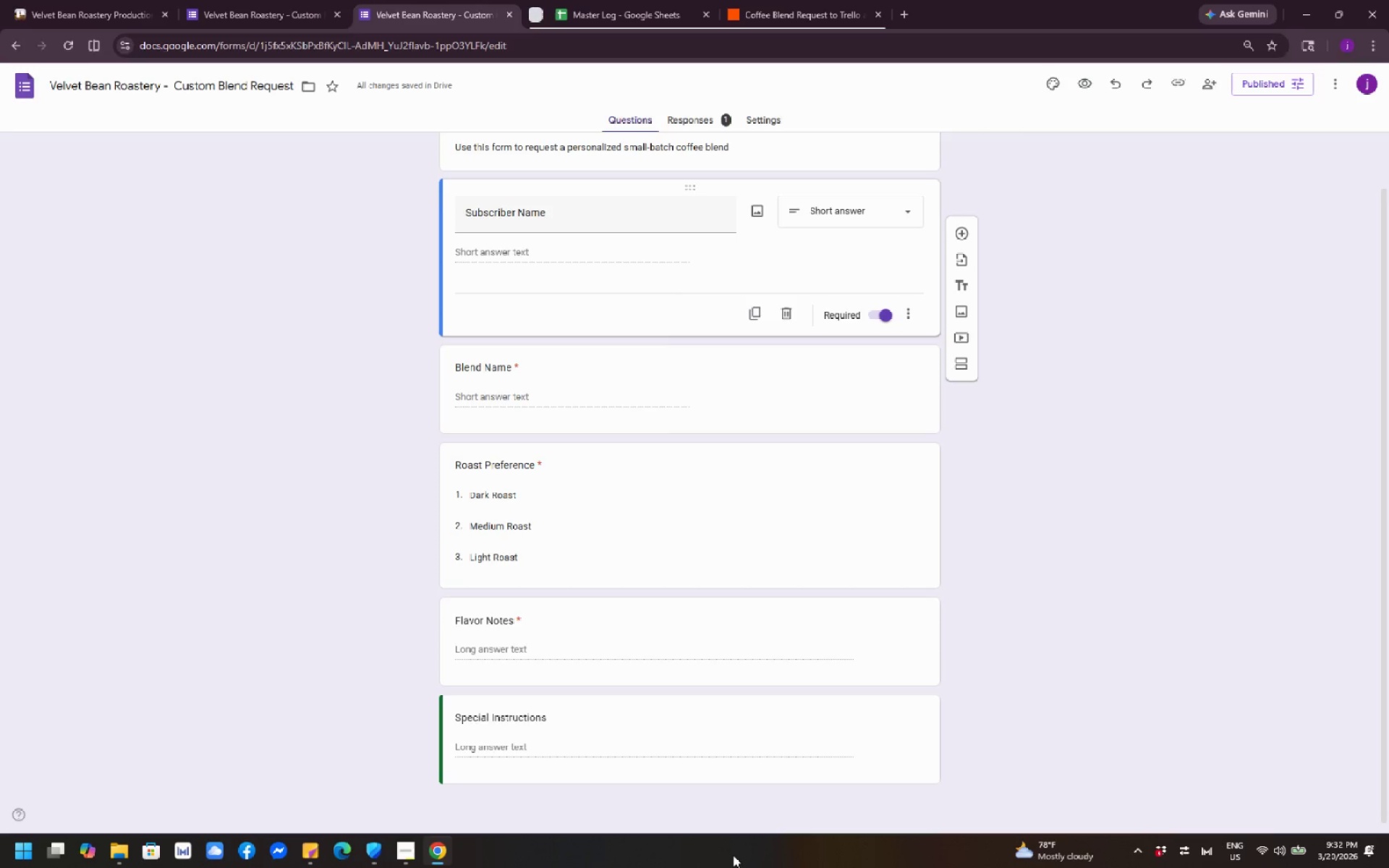 
wait(10.64)
 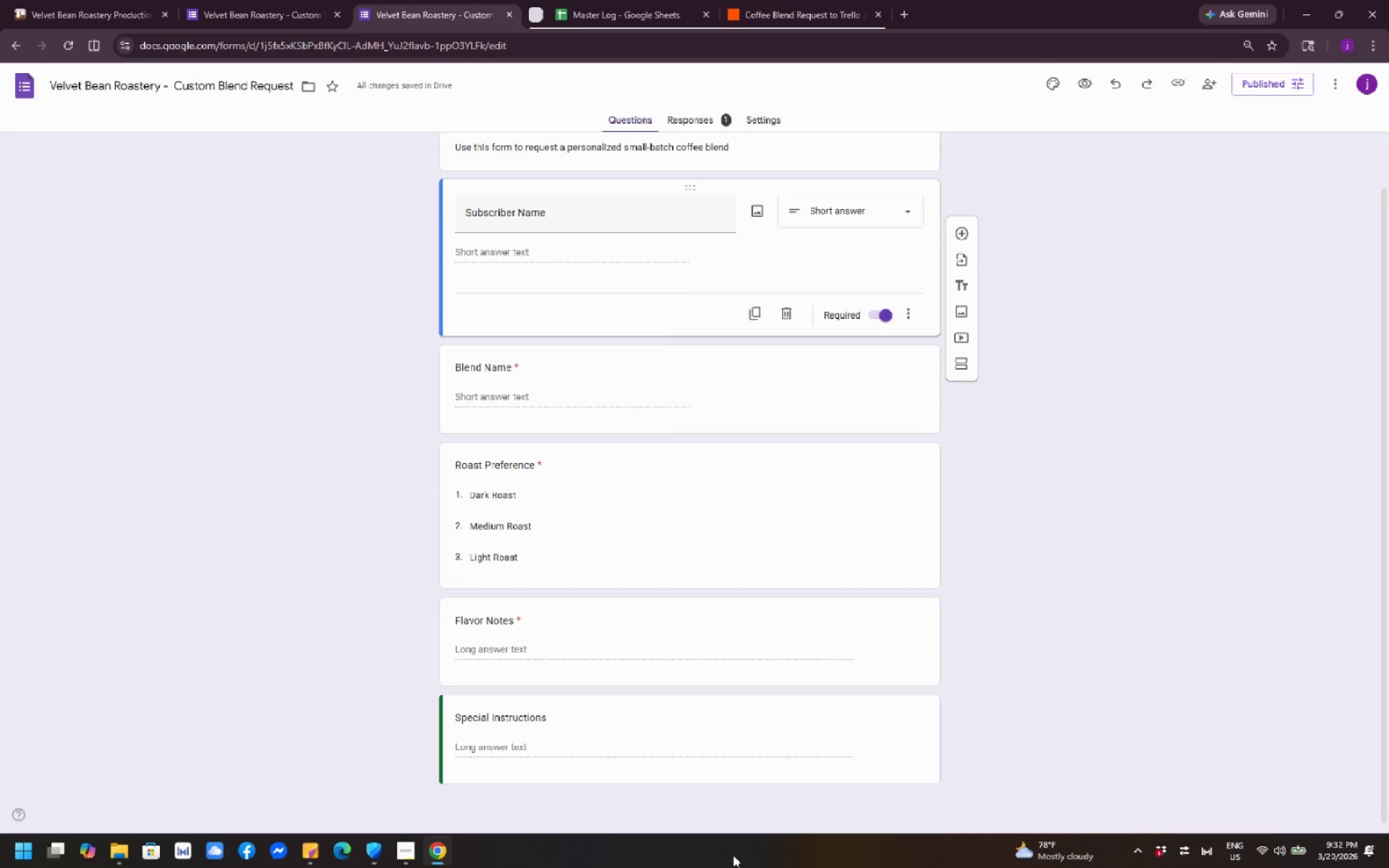 
left_click([1107, 523])
 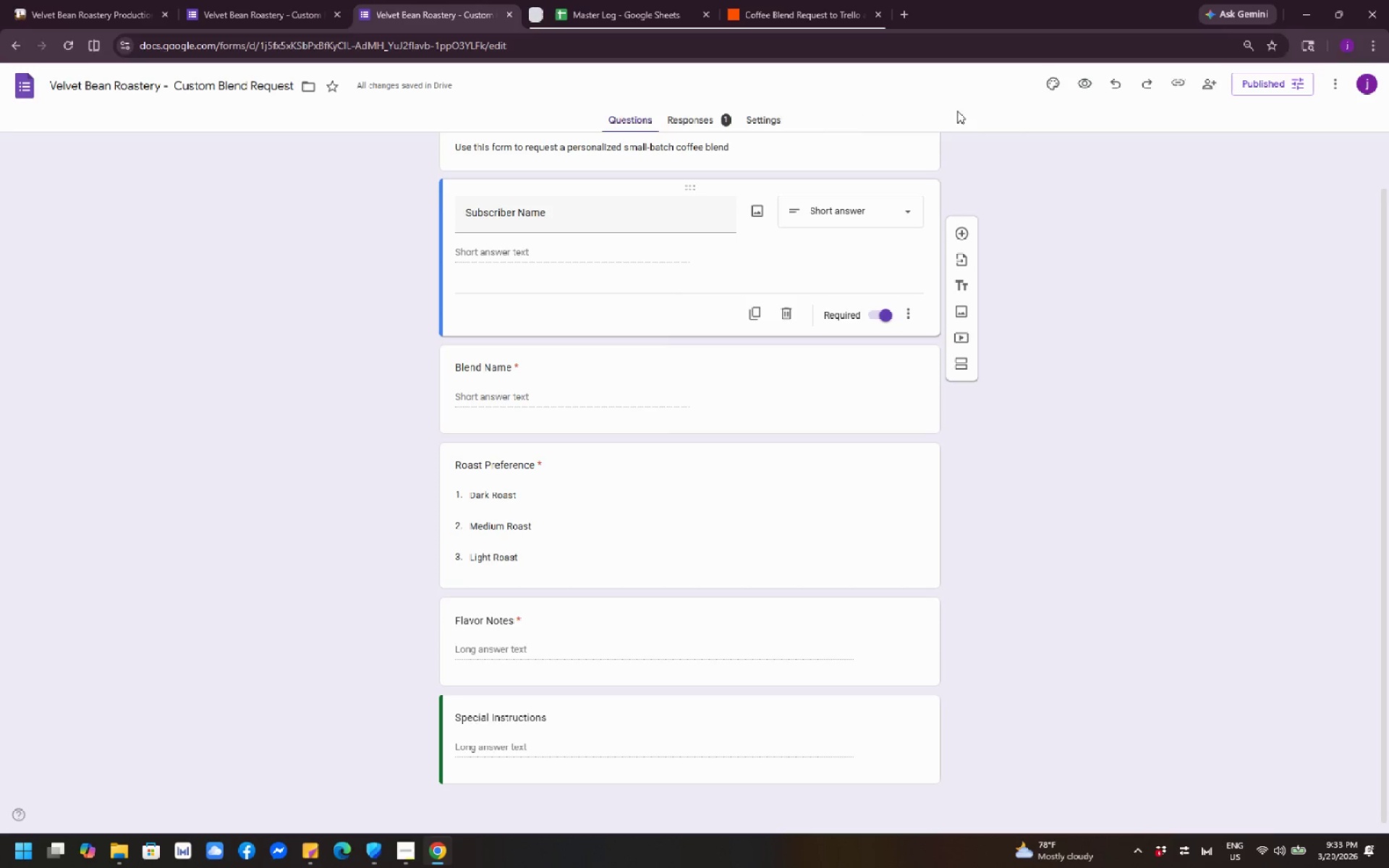 
left_click([1276, 79])
 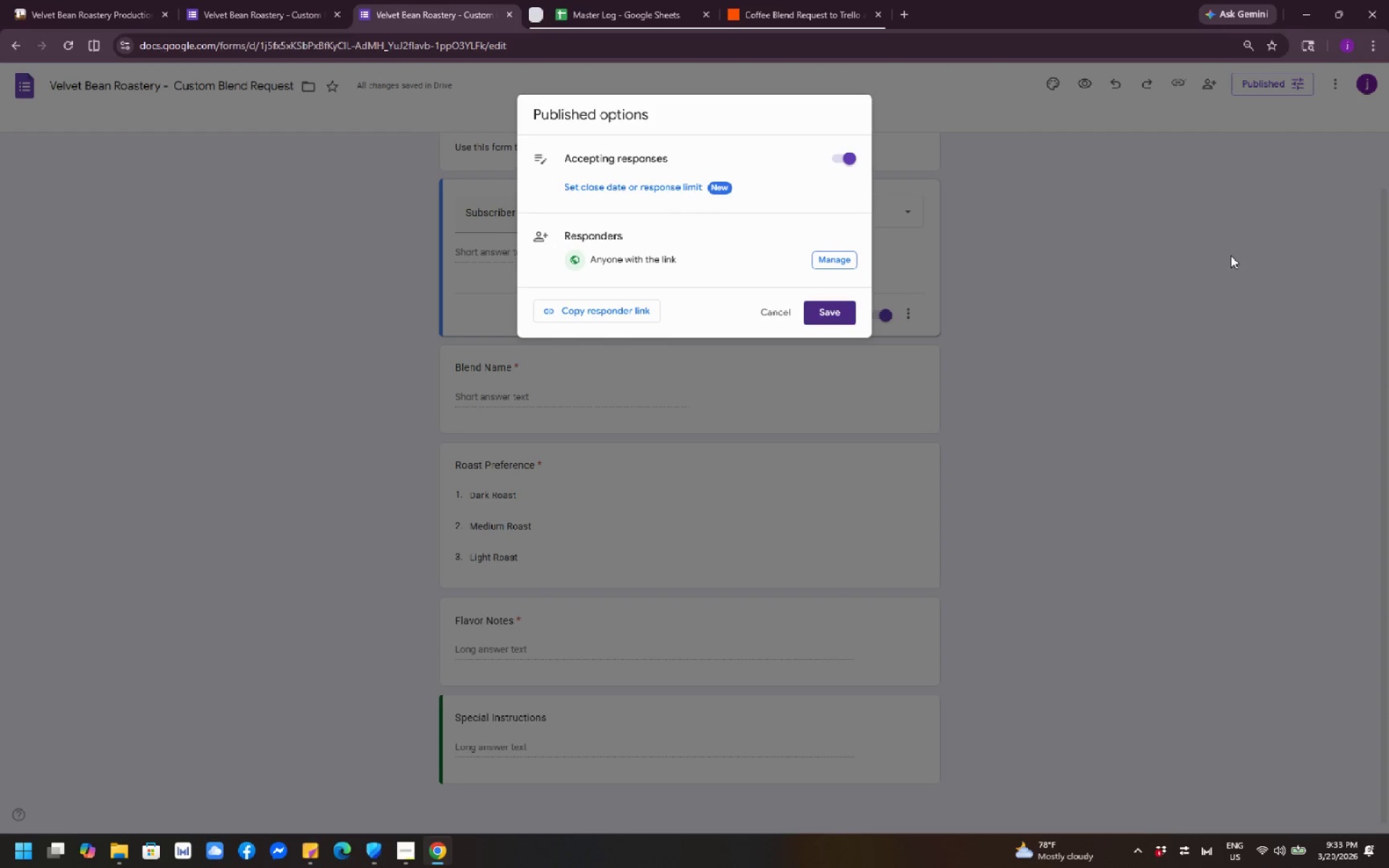 
left_click([1231, 255])
 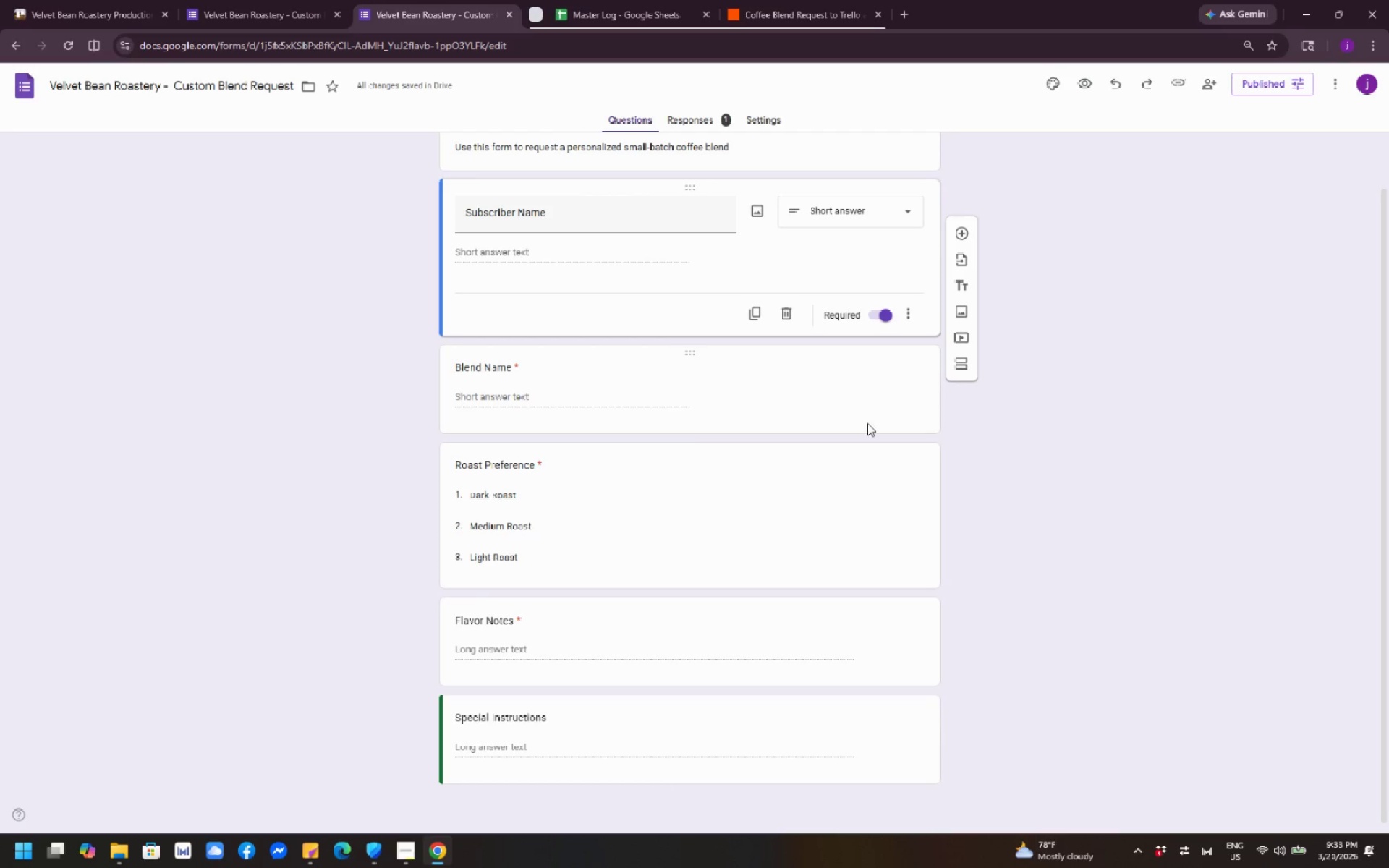 
scroll: coordinate [627, 495], scroll_direction: down, amount: 11.0
 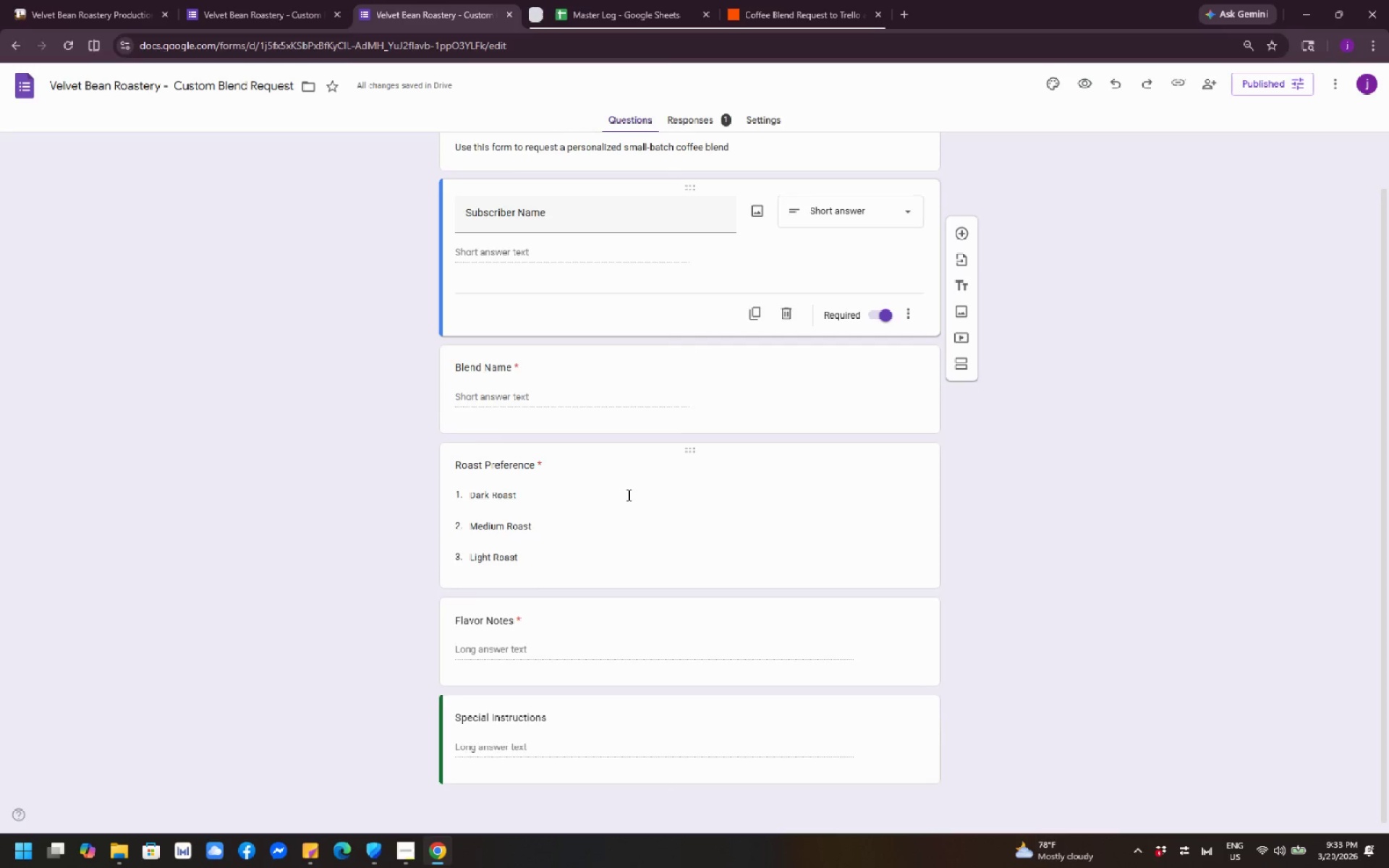 
scroll: coordinate [629, 493], scroll_direction: up, amount: 14.0
 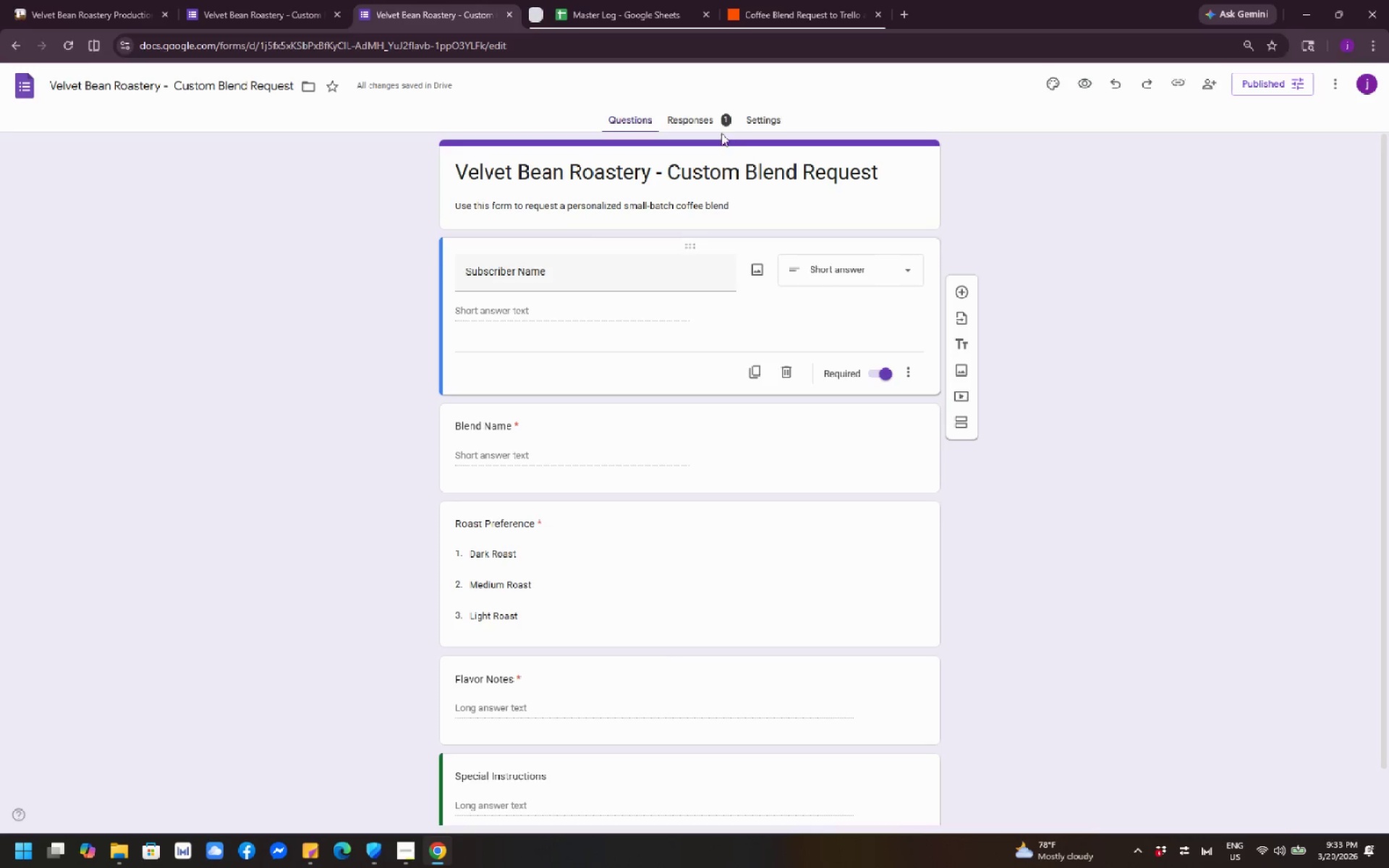 
left_click([707, 120])
 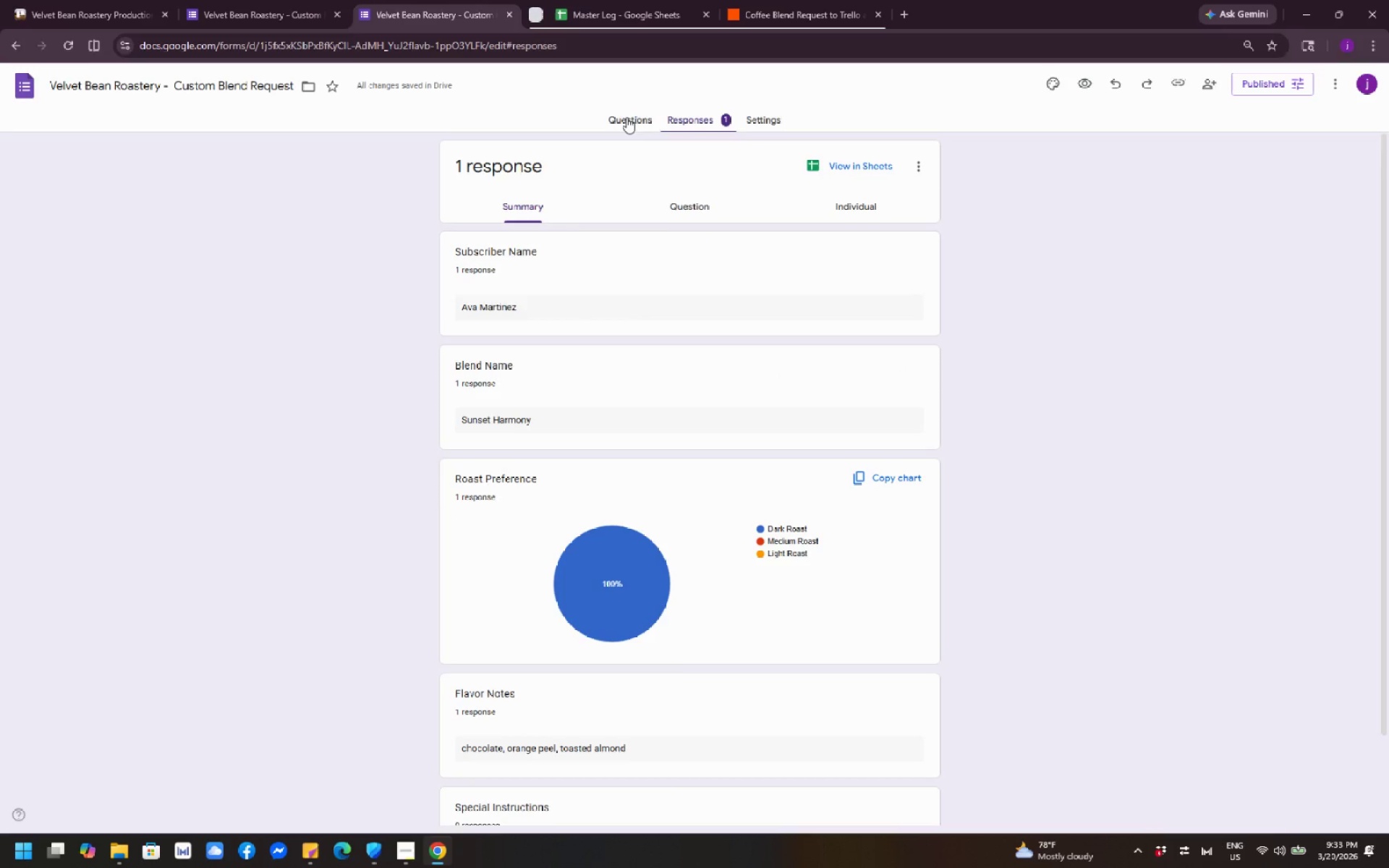 
scroll: coordinate [789, 369], scroll_direction: up, amount: 3.0
 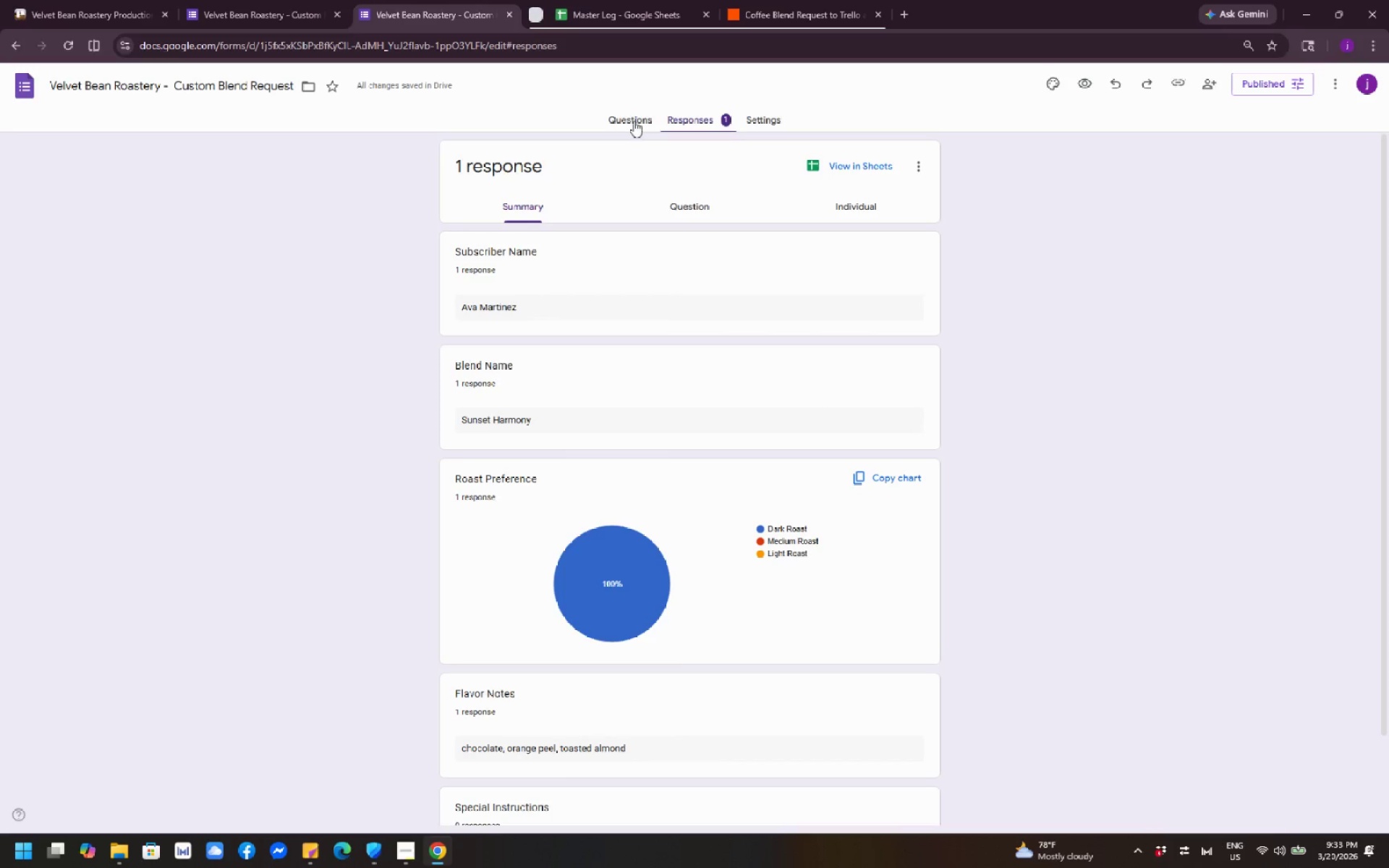 
left_click([632, 121])
 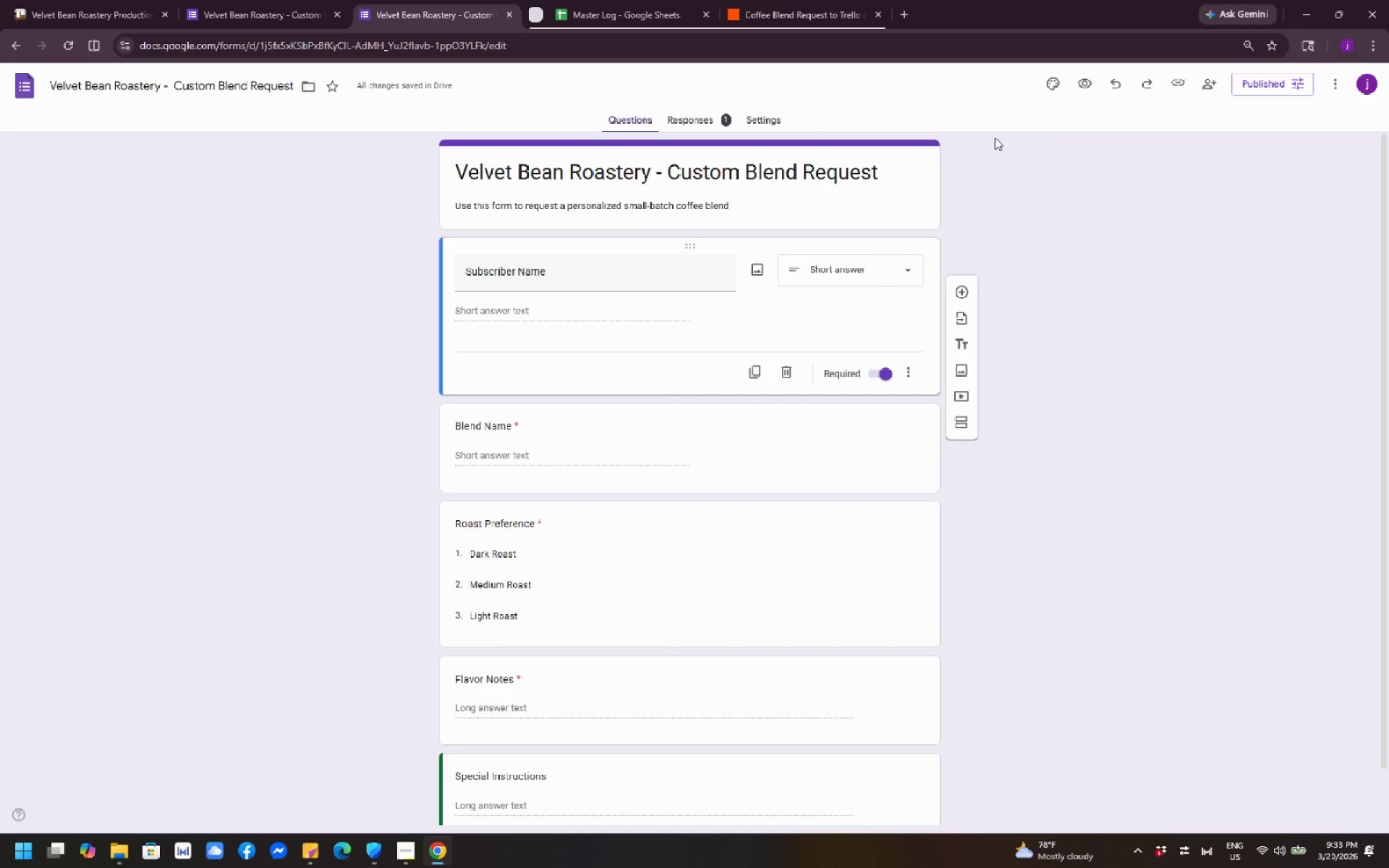 
left_click([1257, 80])
 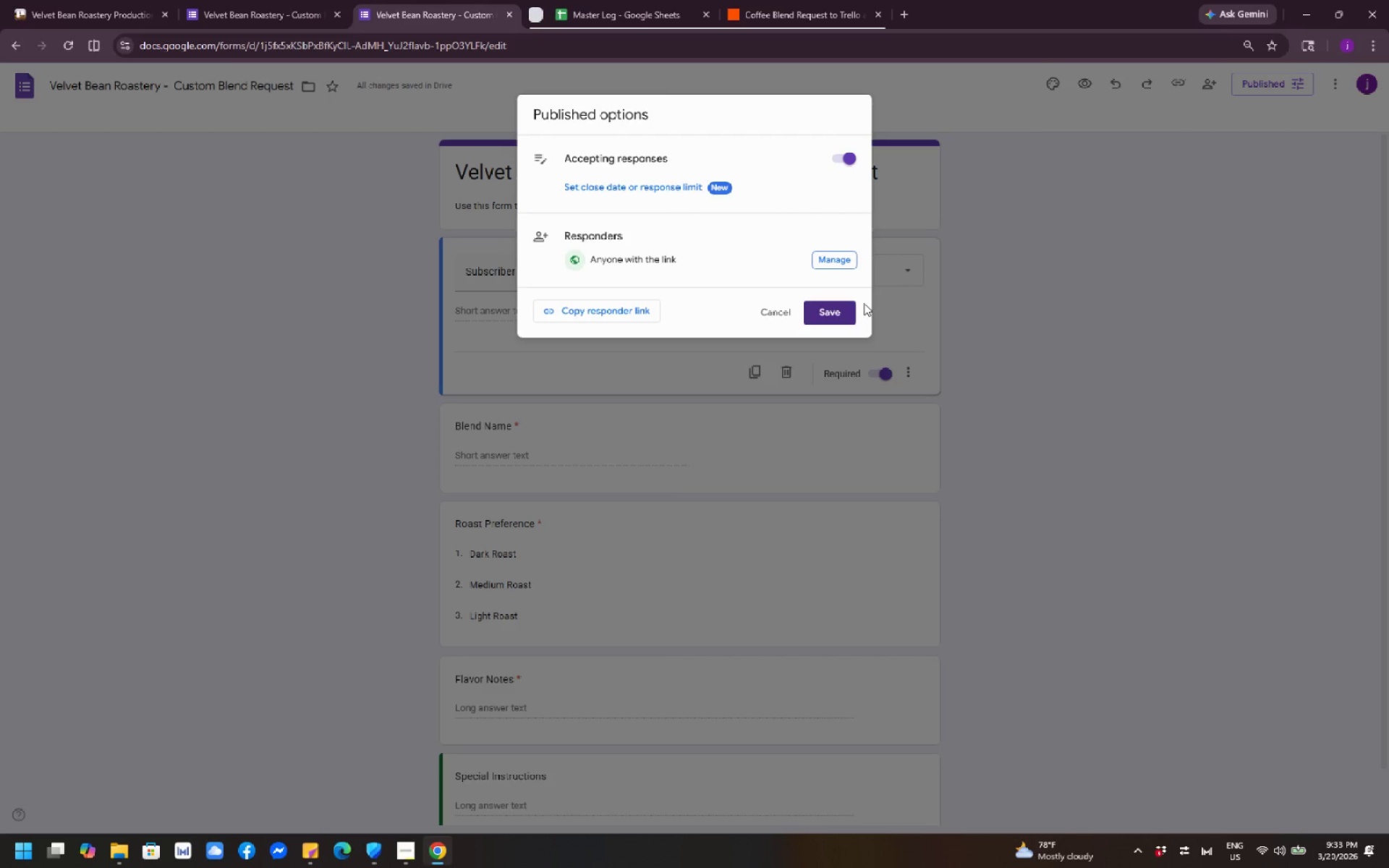 
left_click([842, 313])
 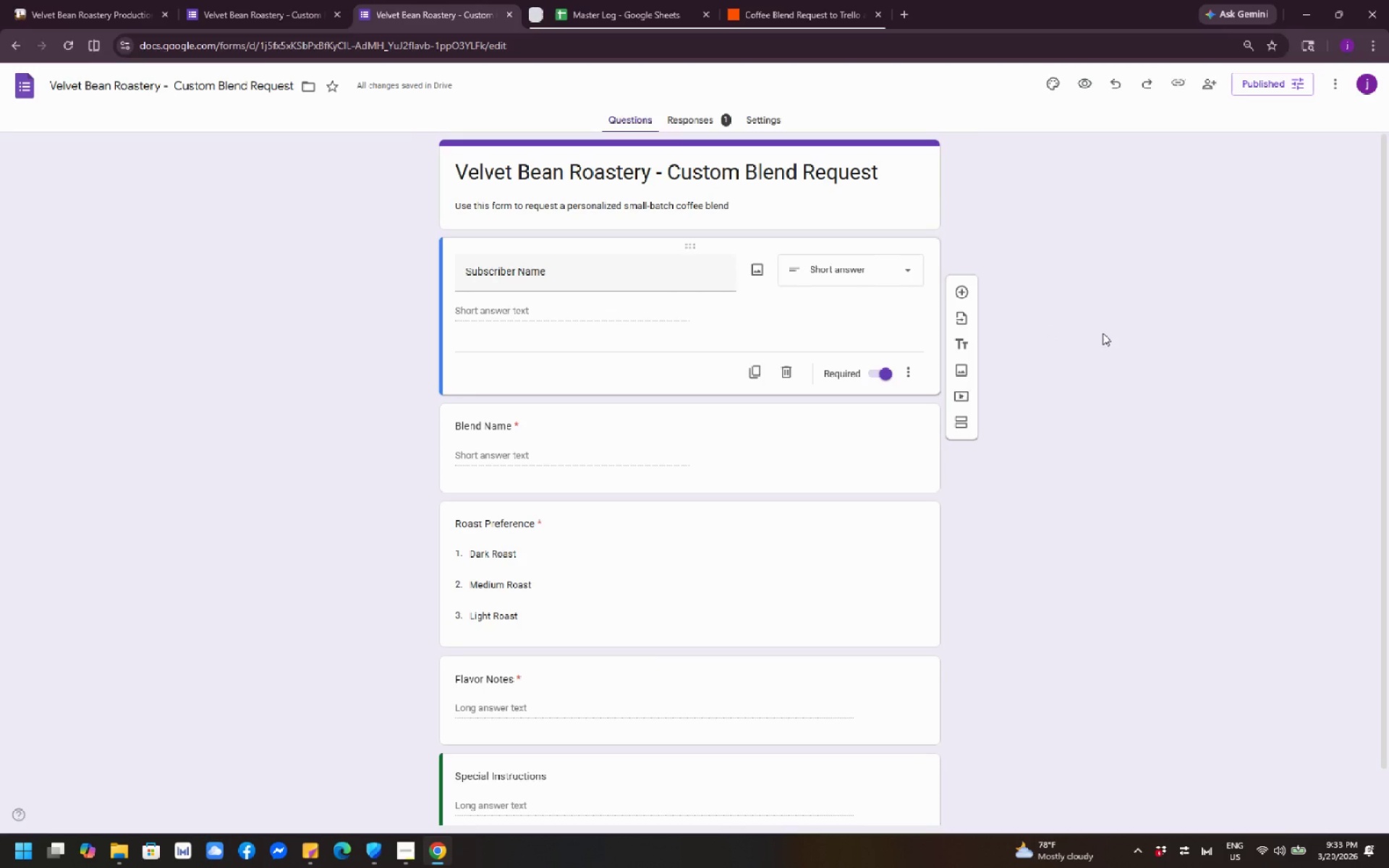 
scroll: coordinate [1134, 290], scroll_direction: up, amount: 4.0
 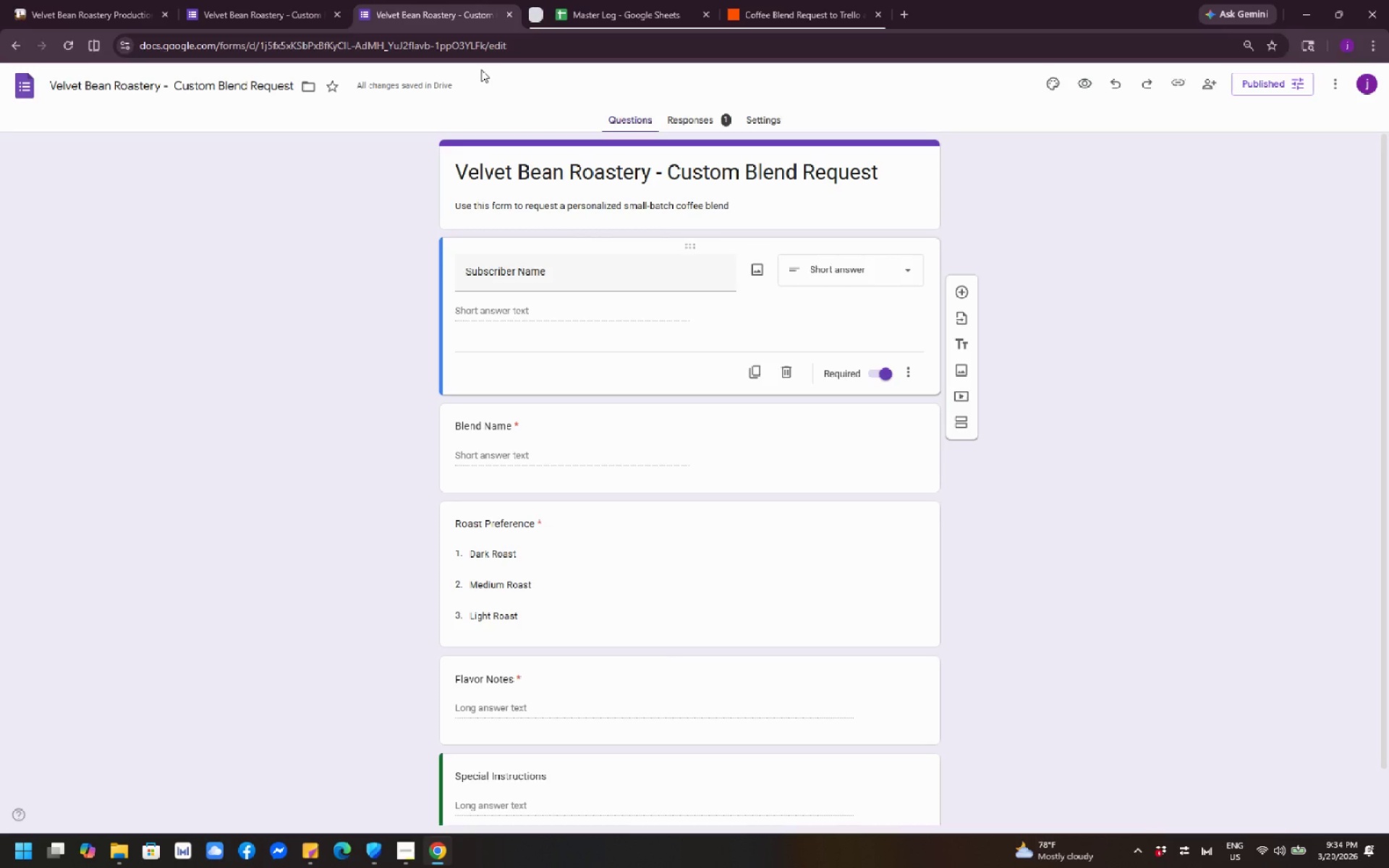 
wait(52.04)
 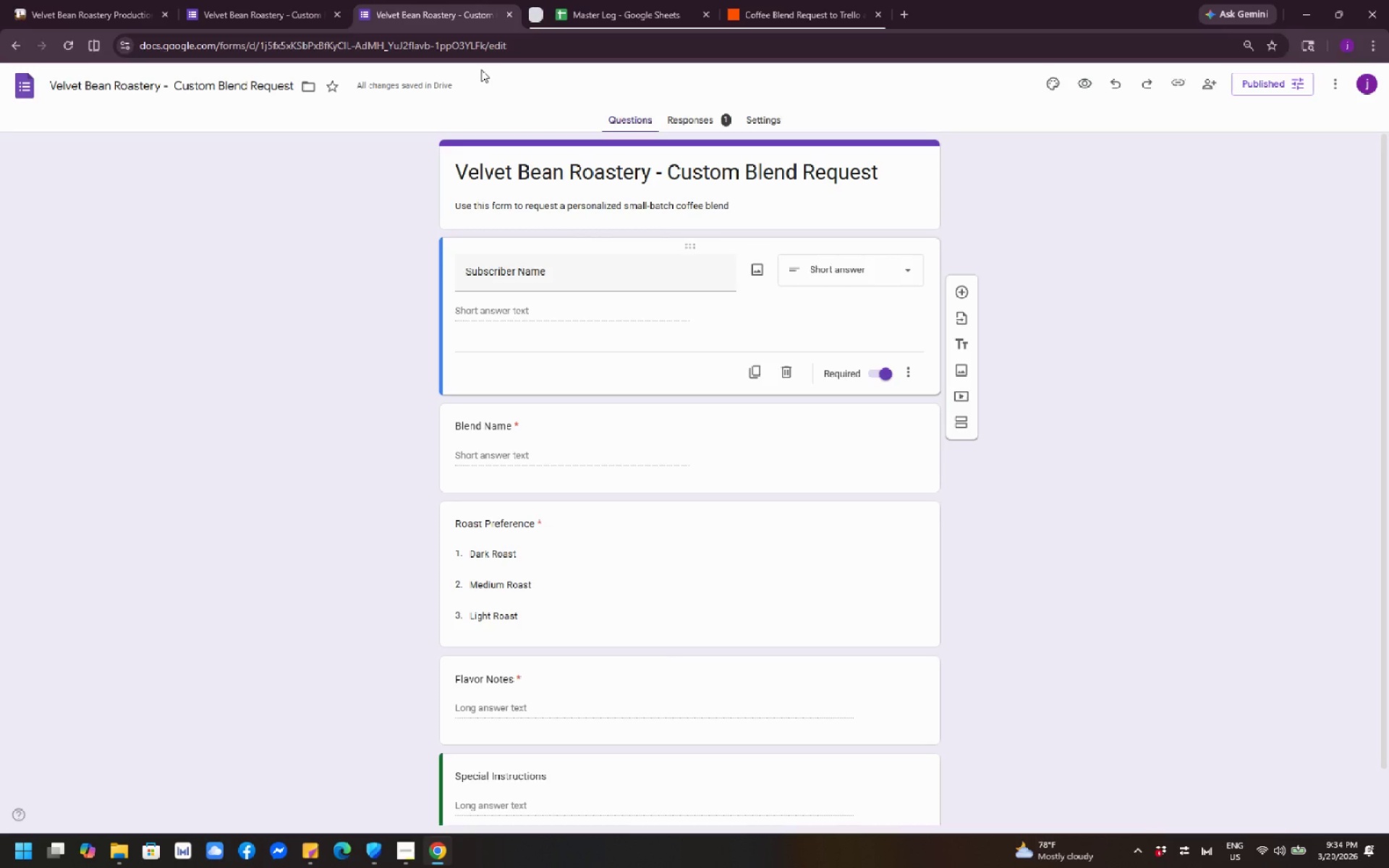 
scroll: coordinate [857, 464], scroll_direction: down, amount: 5.0
 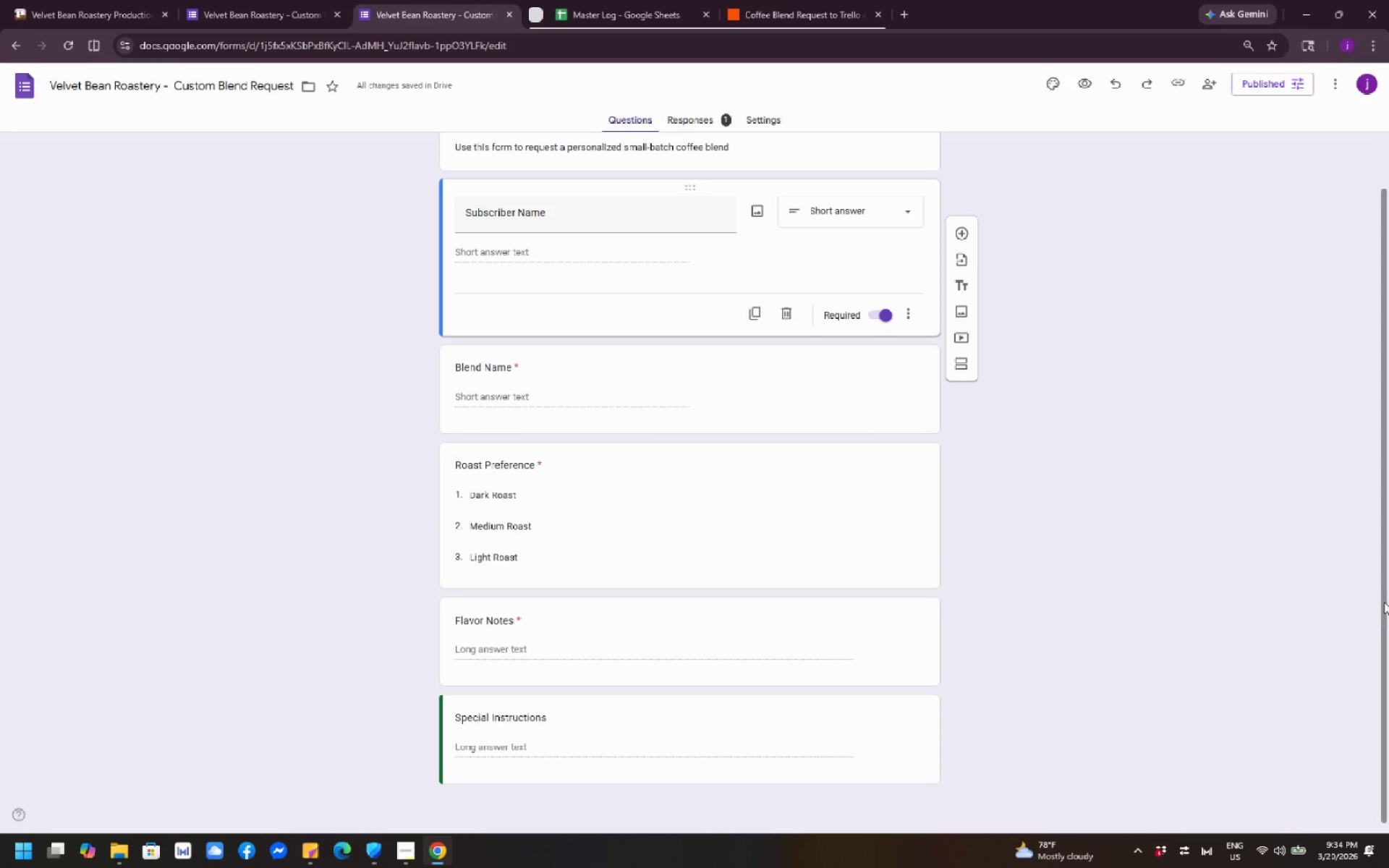 
scroll: coordinate [538, 514], scroll_direction: up, amount: 3.0
 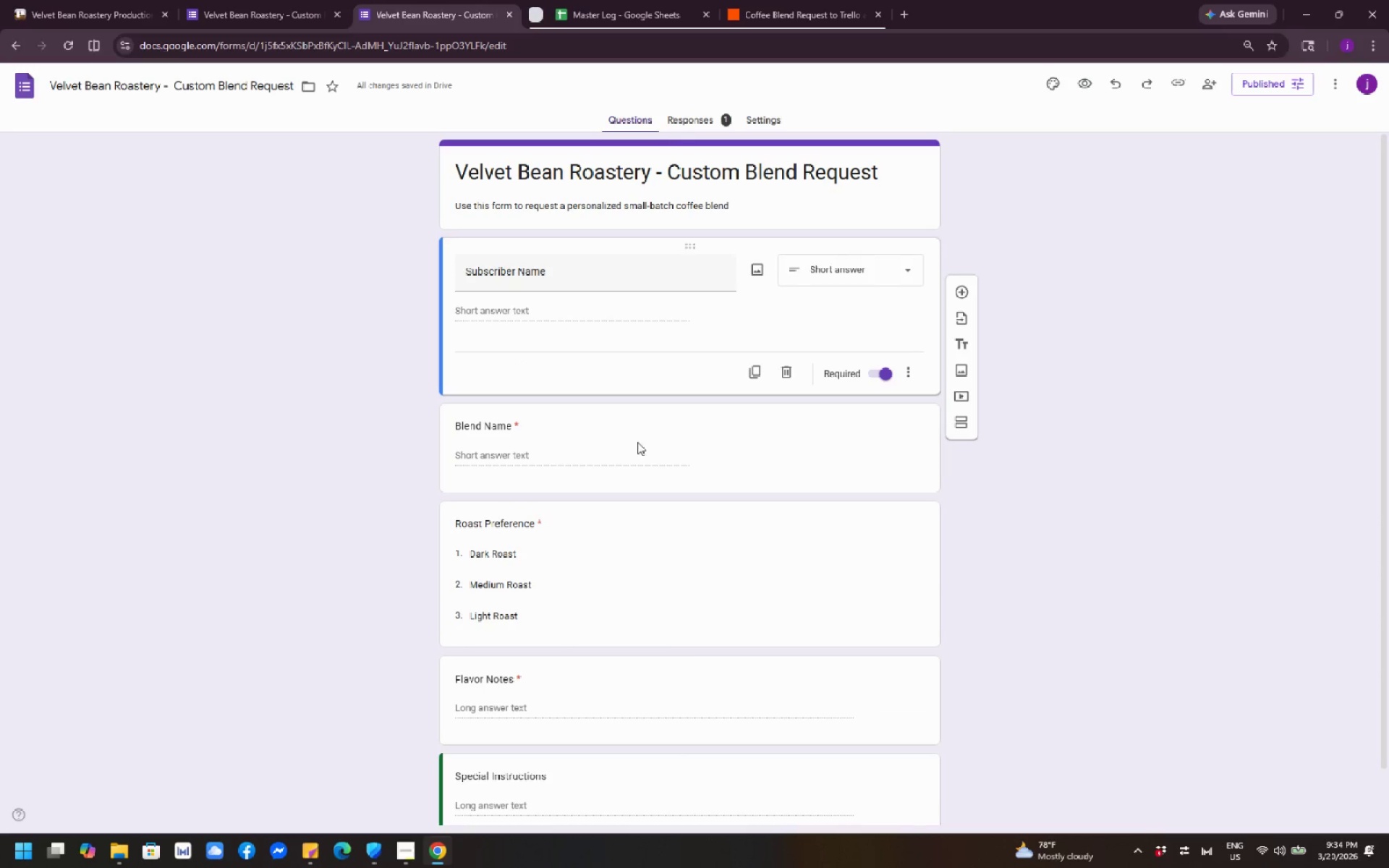 
scroll: coordinate [697, 627], scroll_direction: down, amount: 26.0
 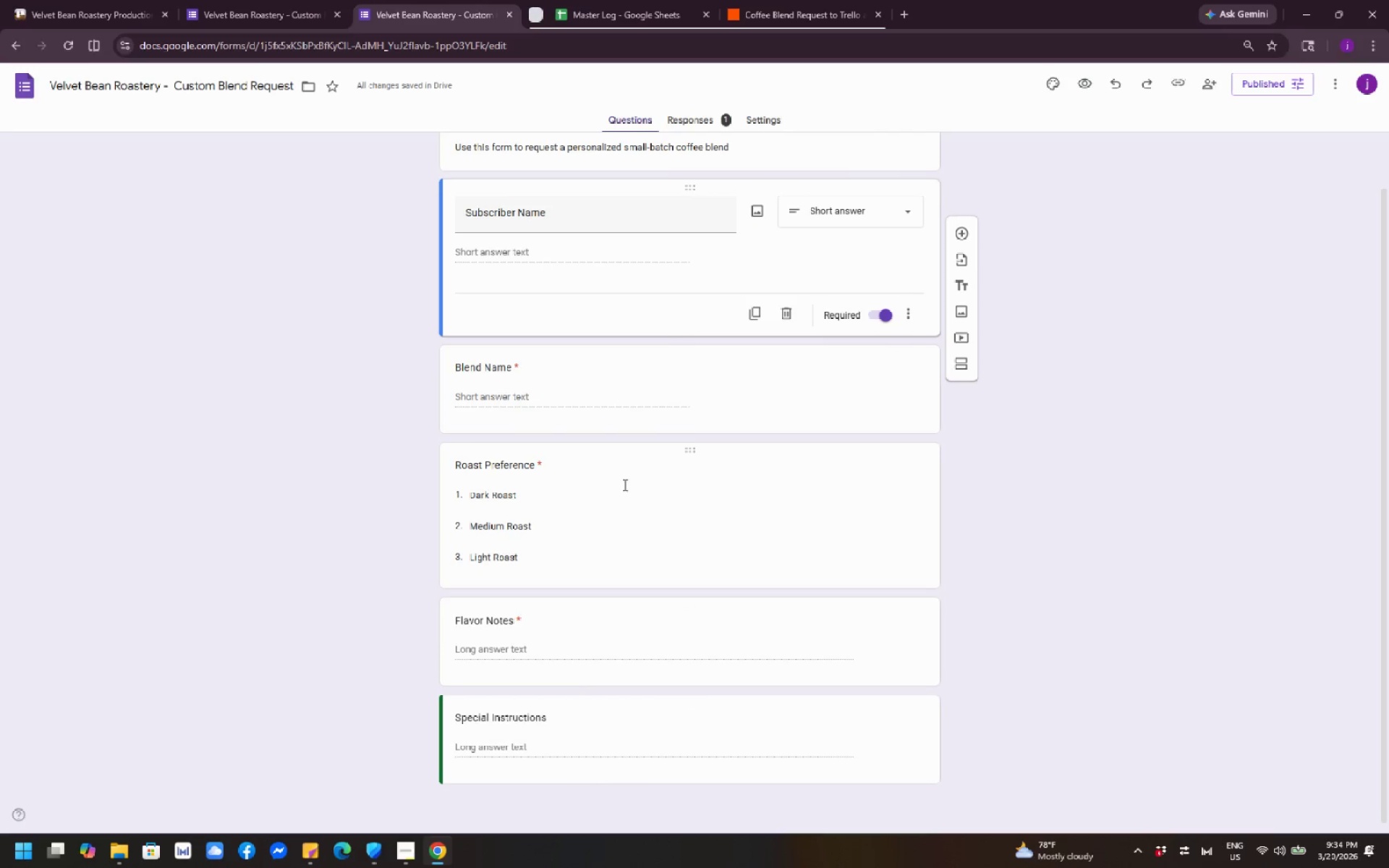 
scroll: coordinate [664, 447], scroll_direction: up, amount: 15.0
 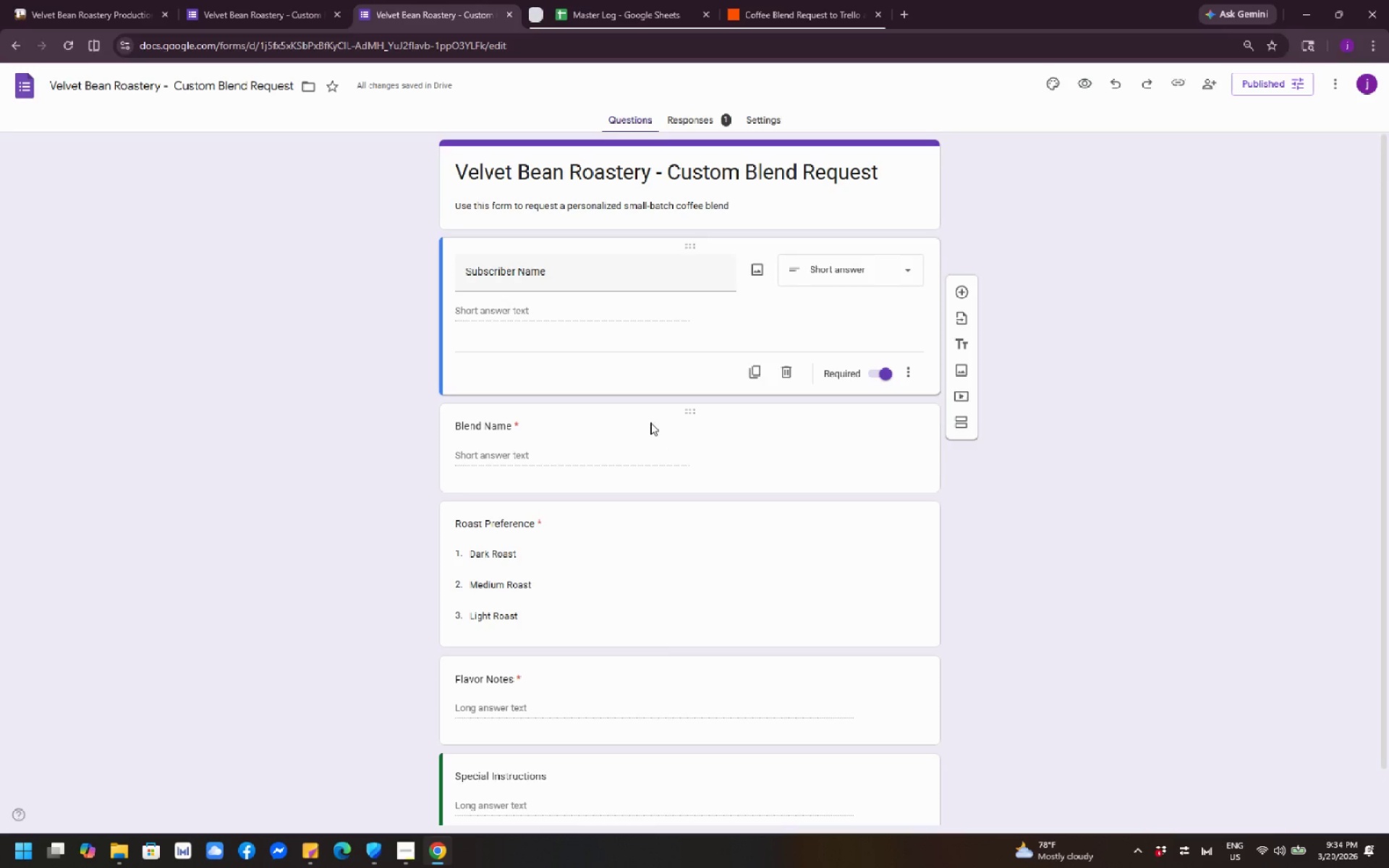 
wait(5.05)
 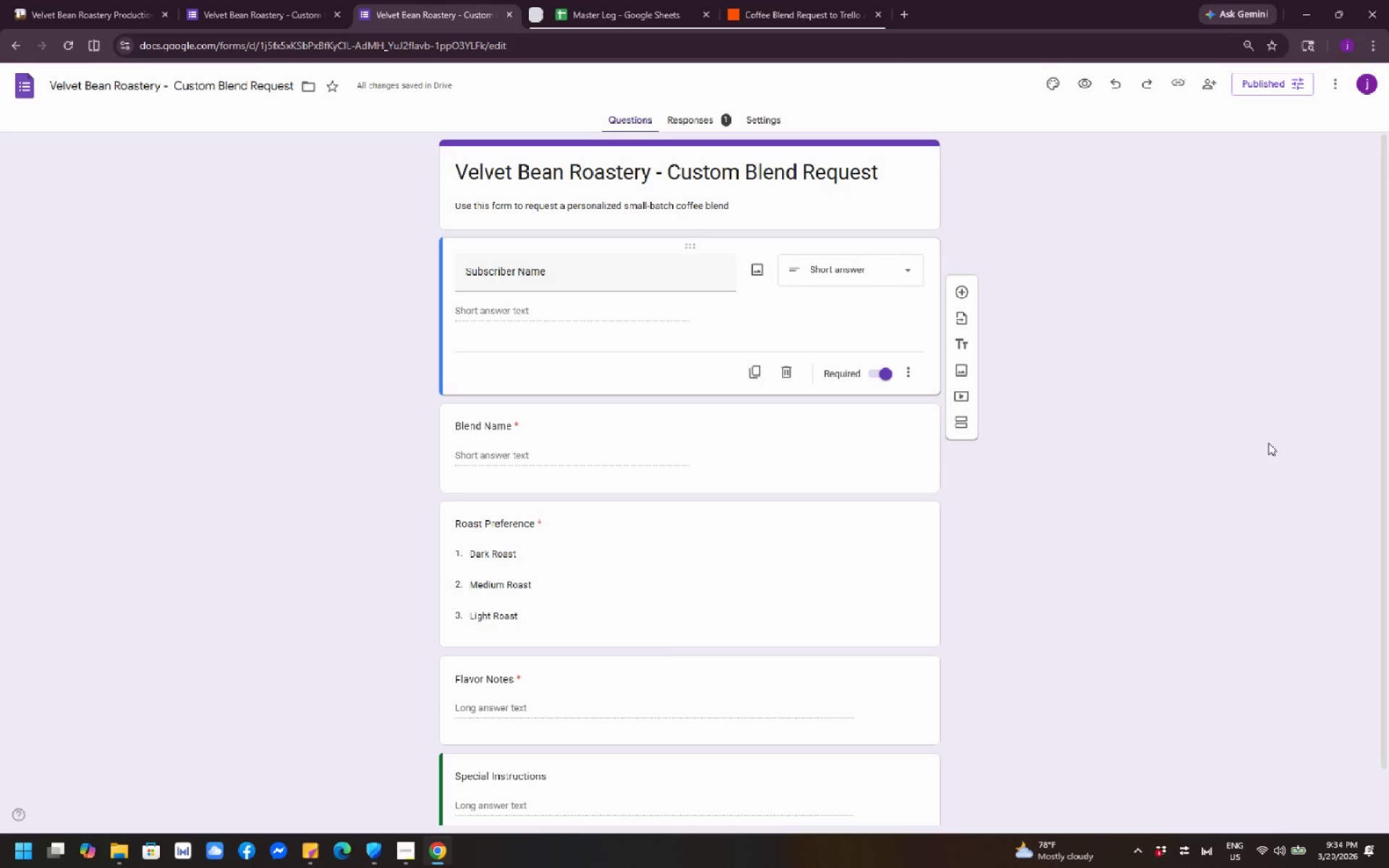 
left_click([1256, 86])
 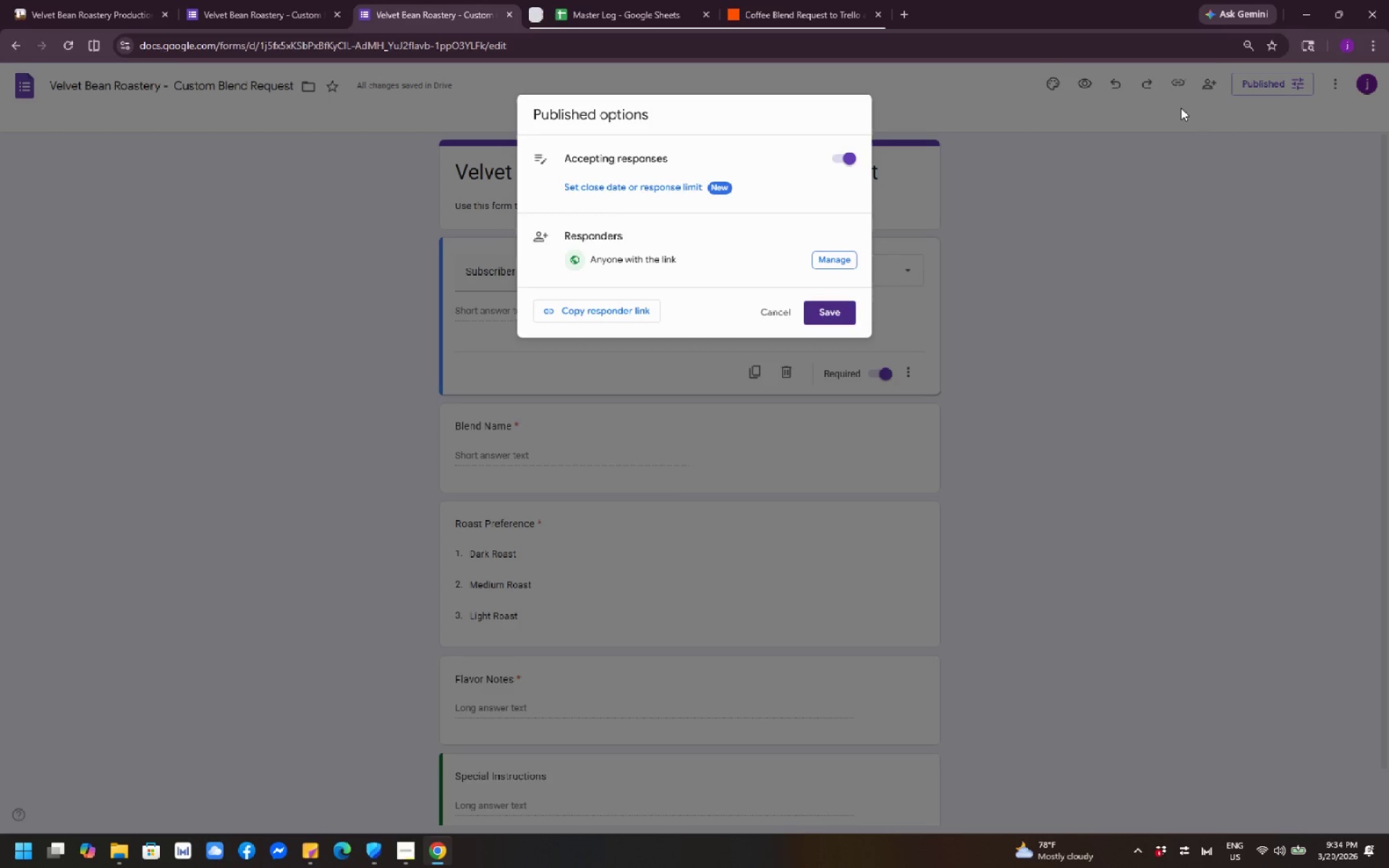 
wait(11.12)
 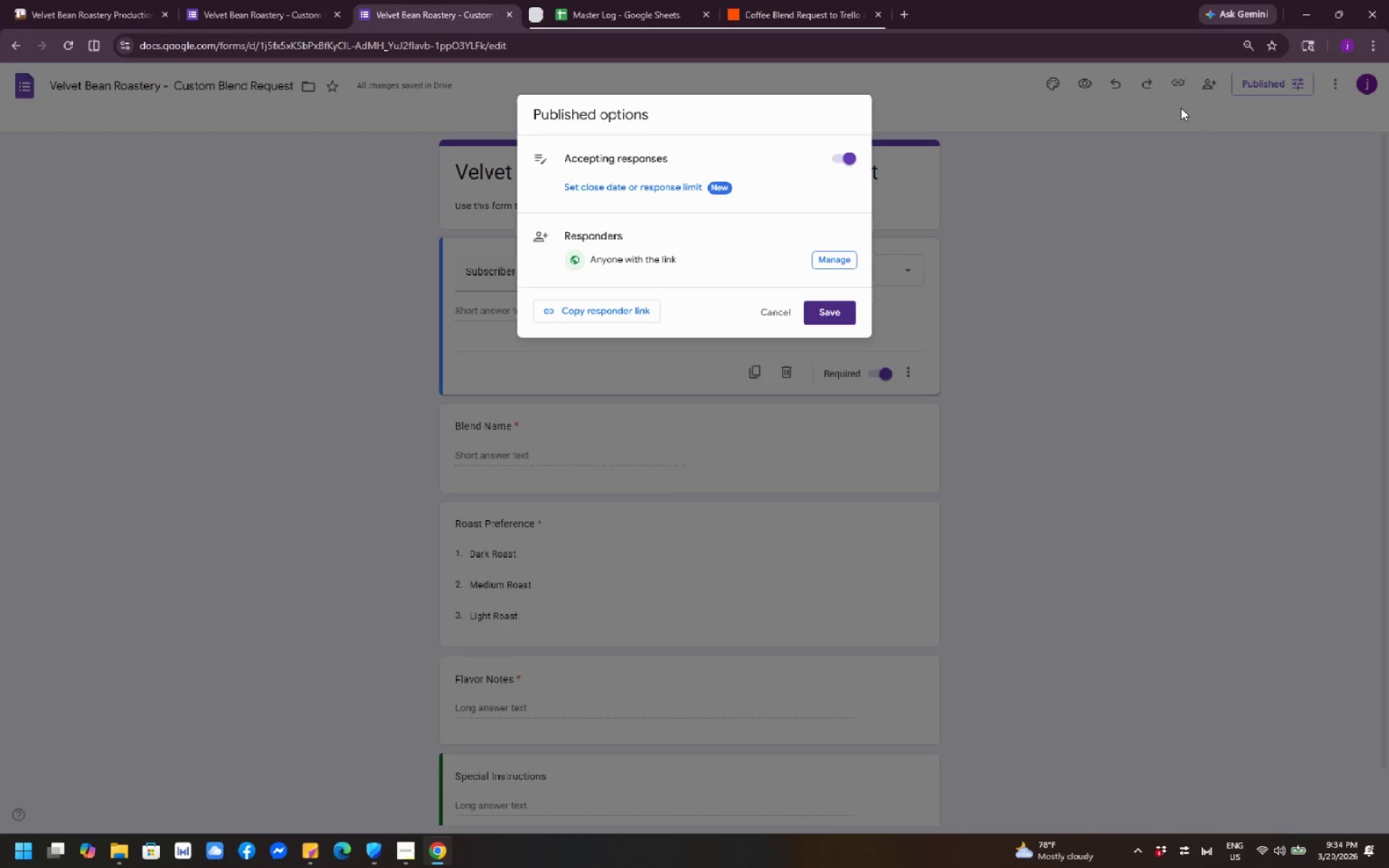 
left_click([632, 311])
 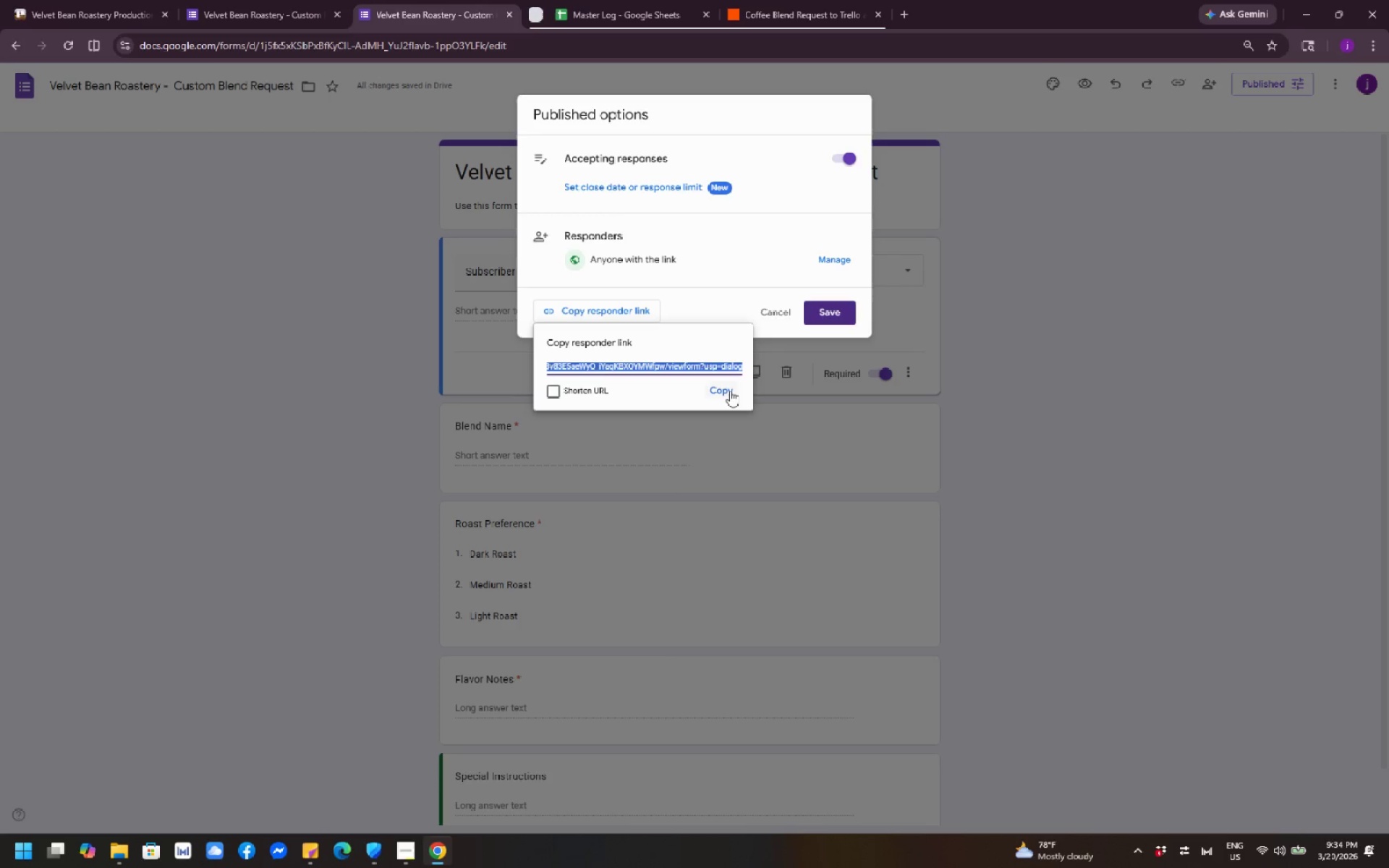 
left_click([729, 392])
 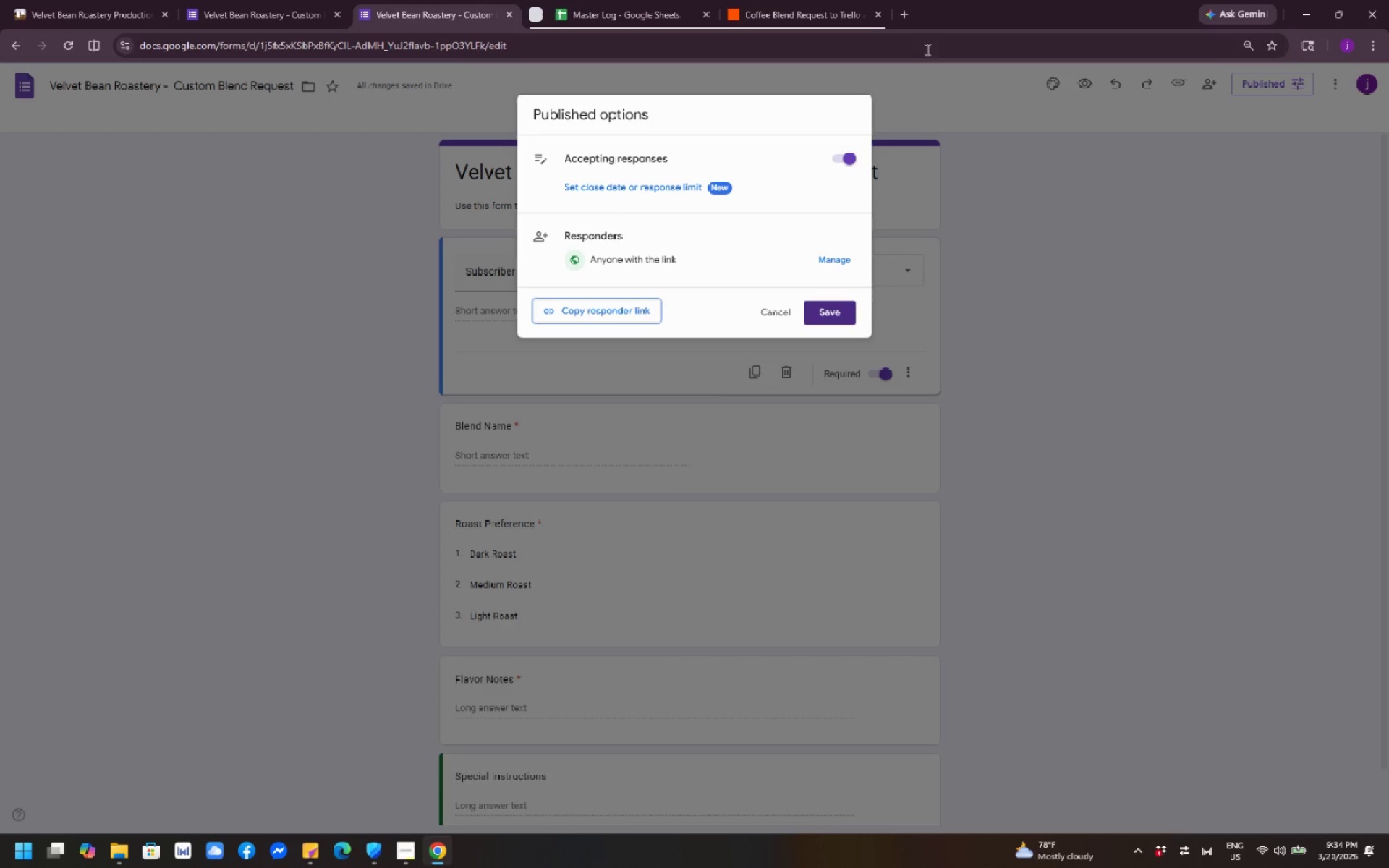 
wait(5.02)
 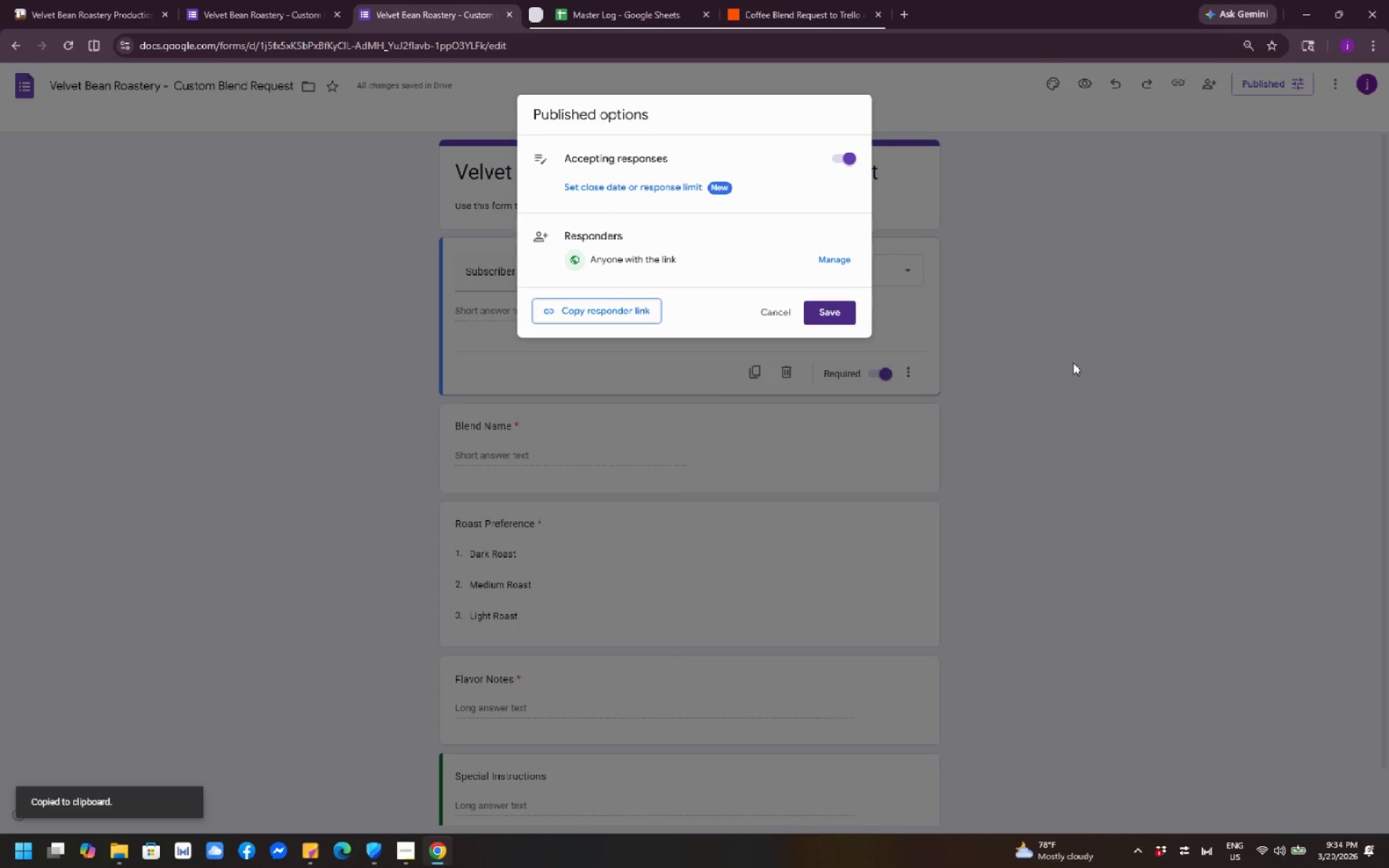 
left_click([910, 10])
 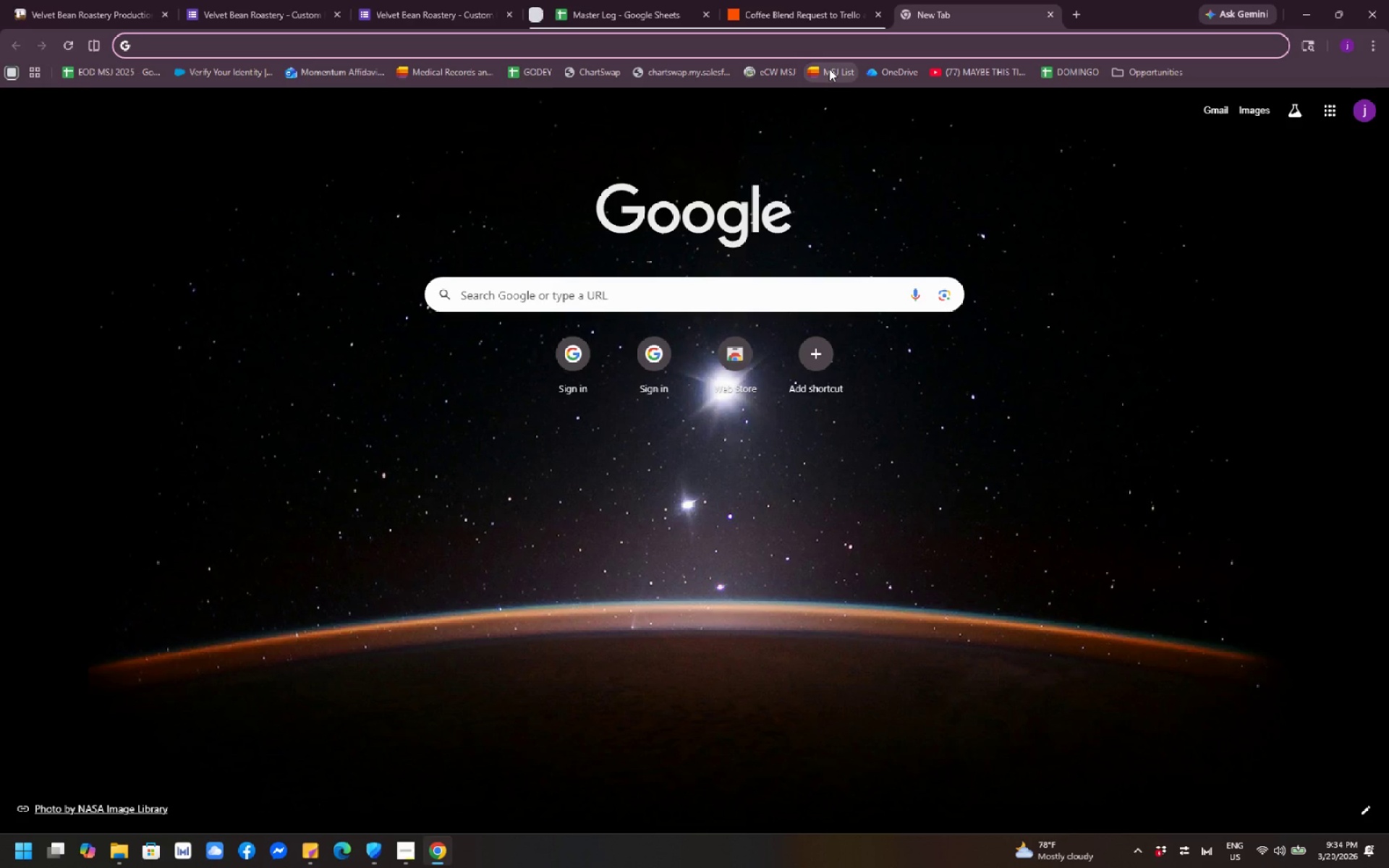 
left_click([731, 45])
 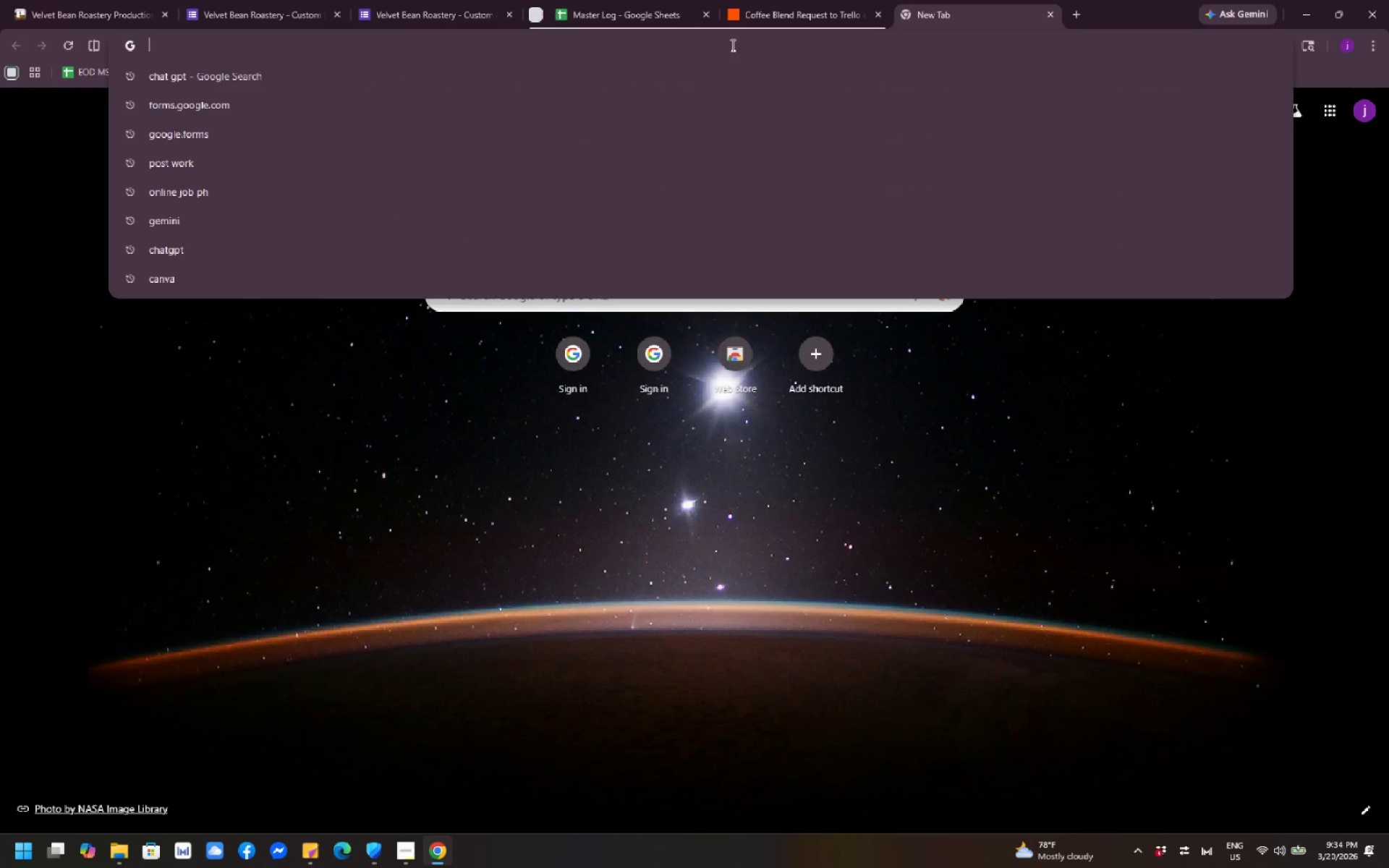 
key(Control+V)
 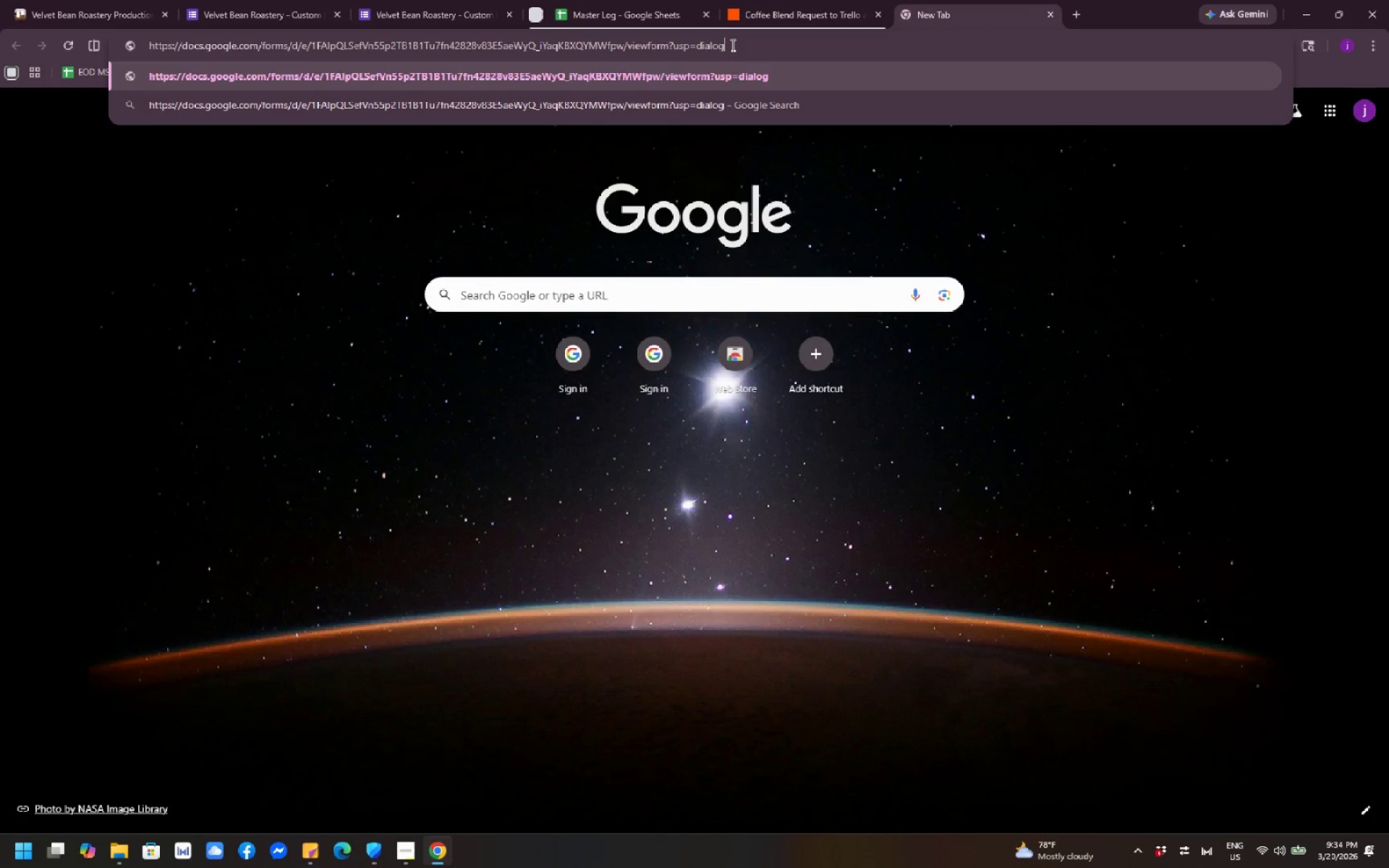 
key(Enter)
 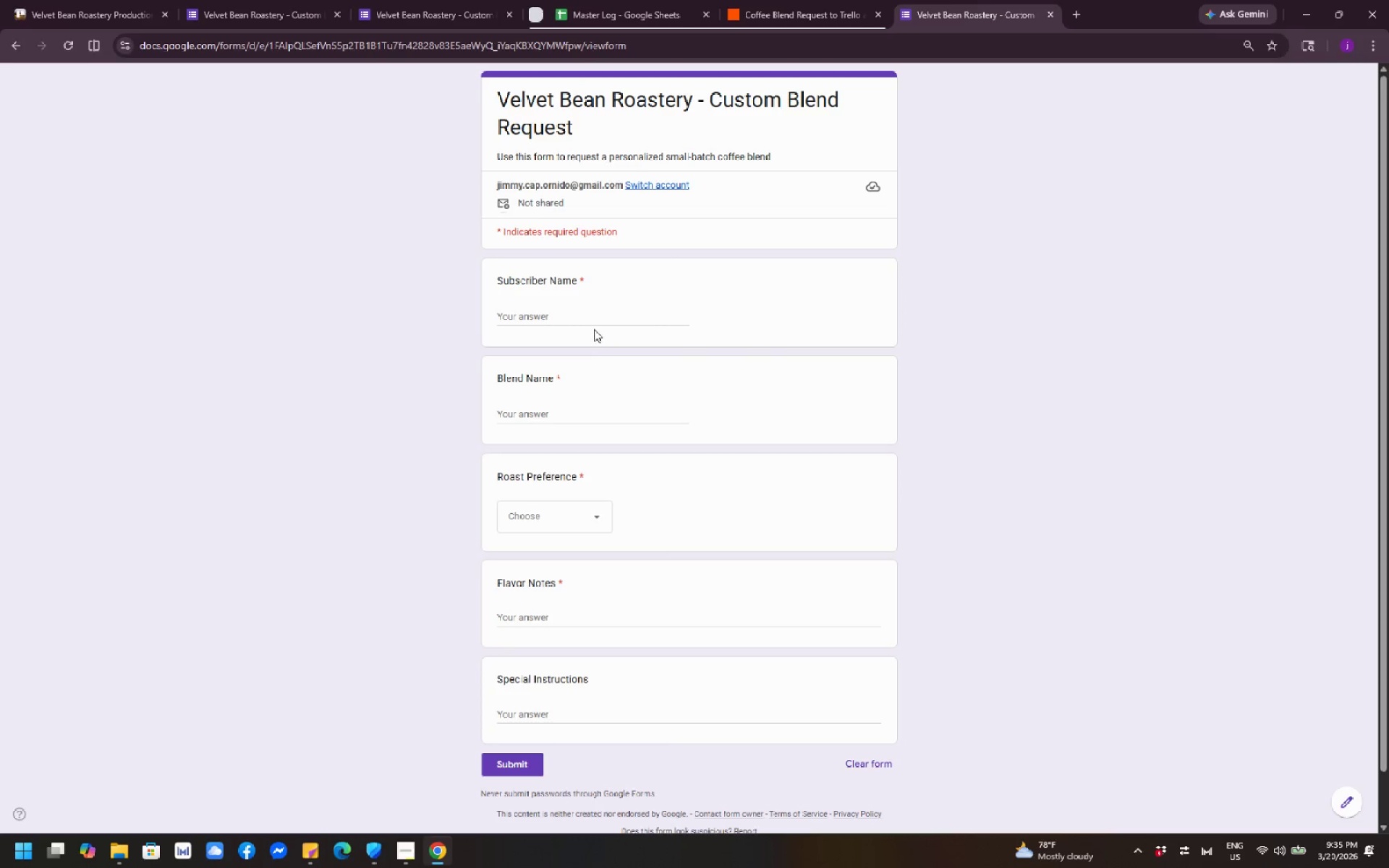 
left_click([596, 307])
 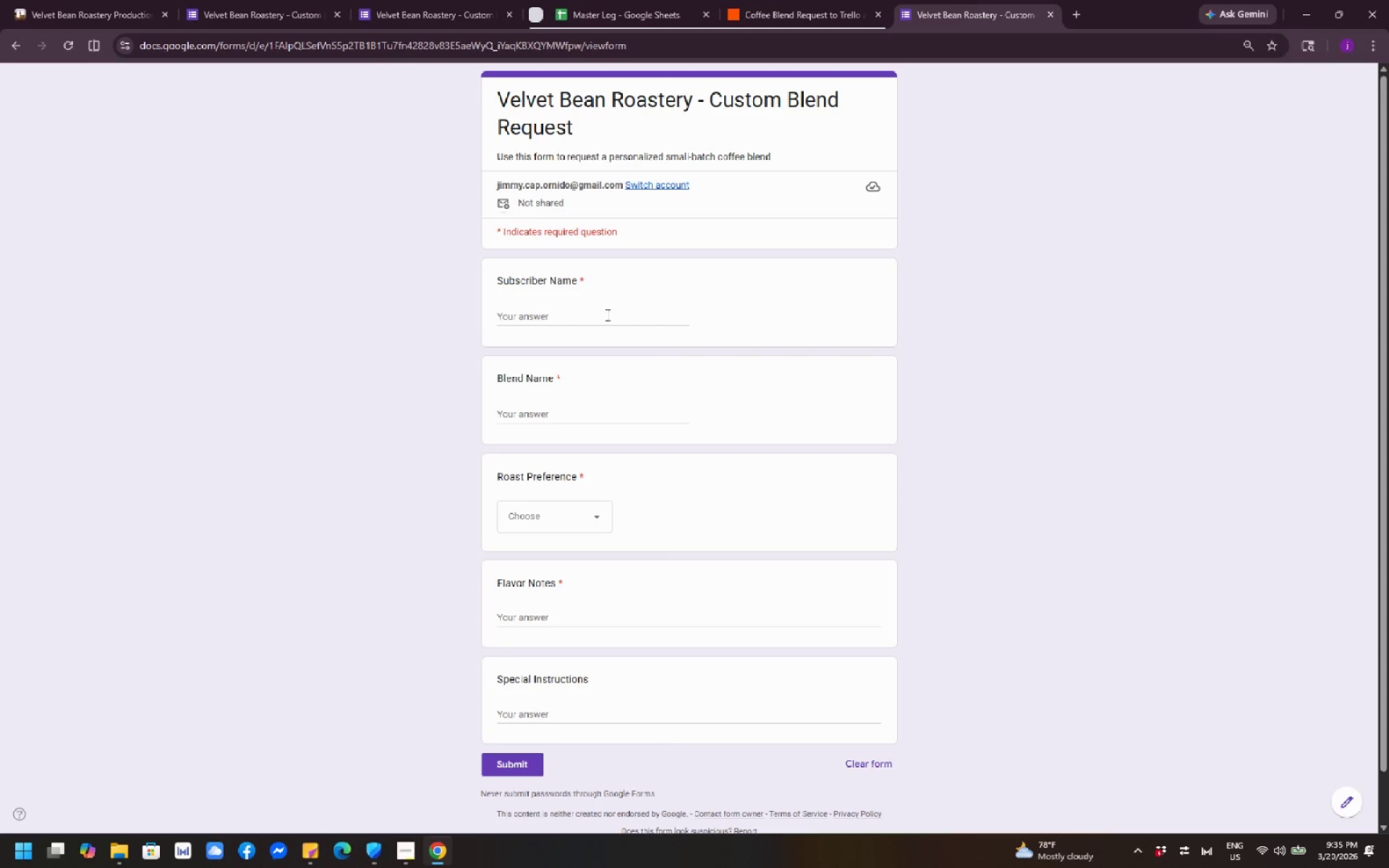 
left_click([608, 315])
 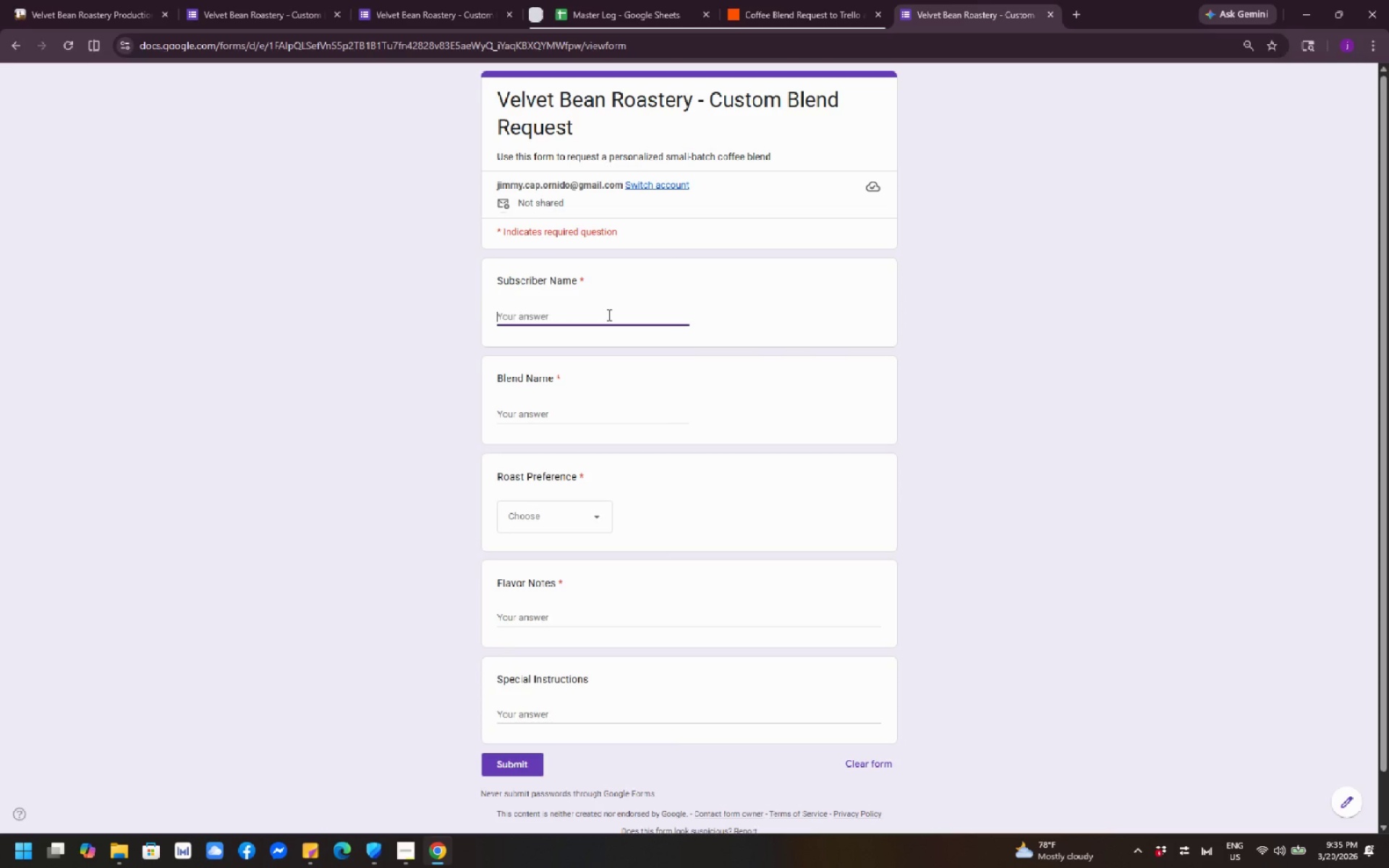 
wait(8.28)
 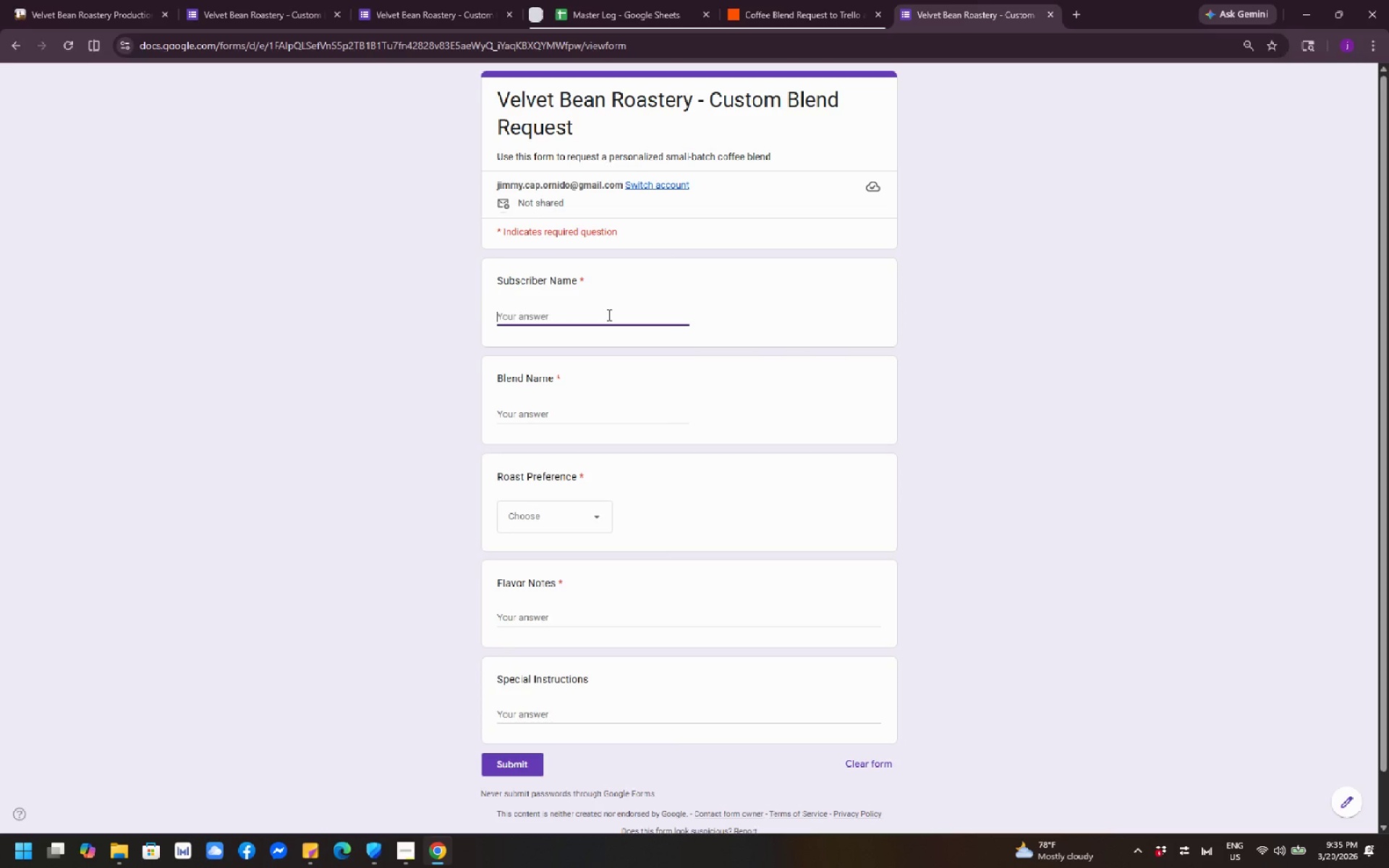 
left_click([551, 306])
 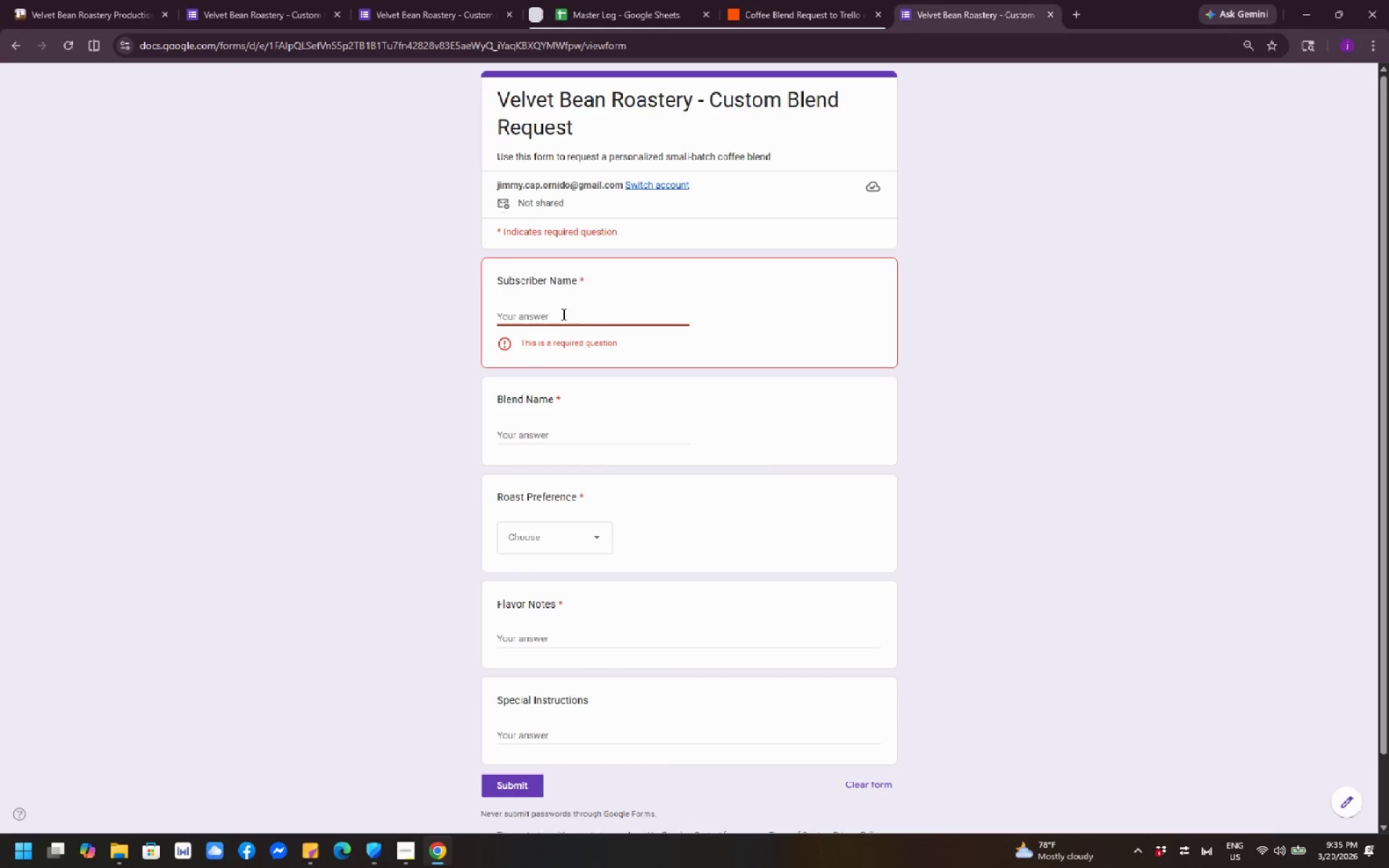 
type(John Crux)
key(Backspace)
type(z)
 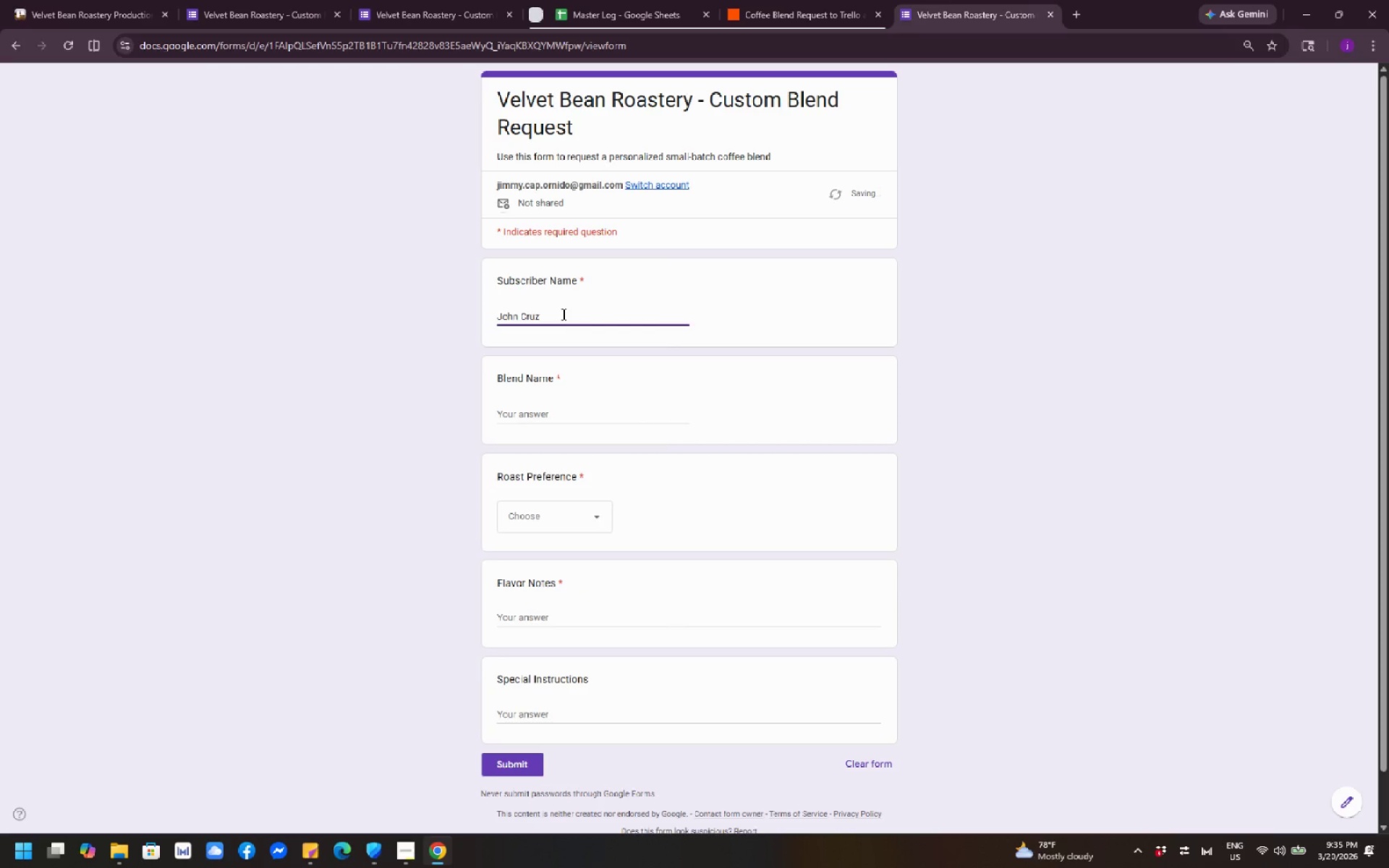 
left_click([561, 422])
 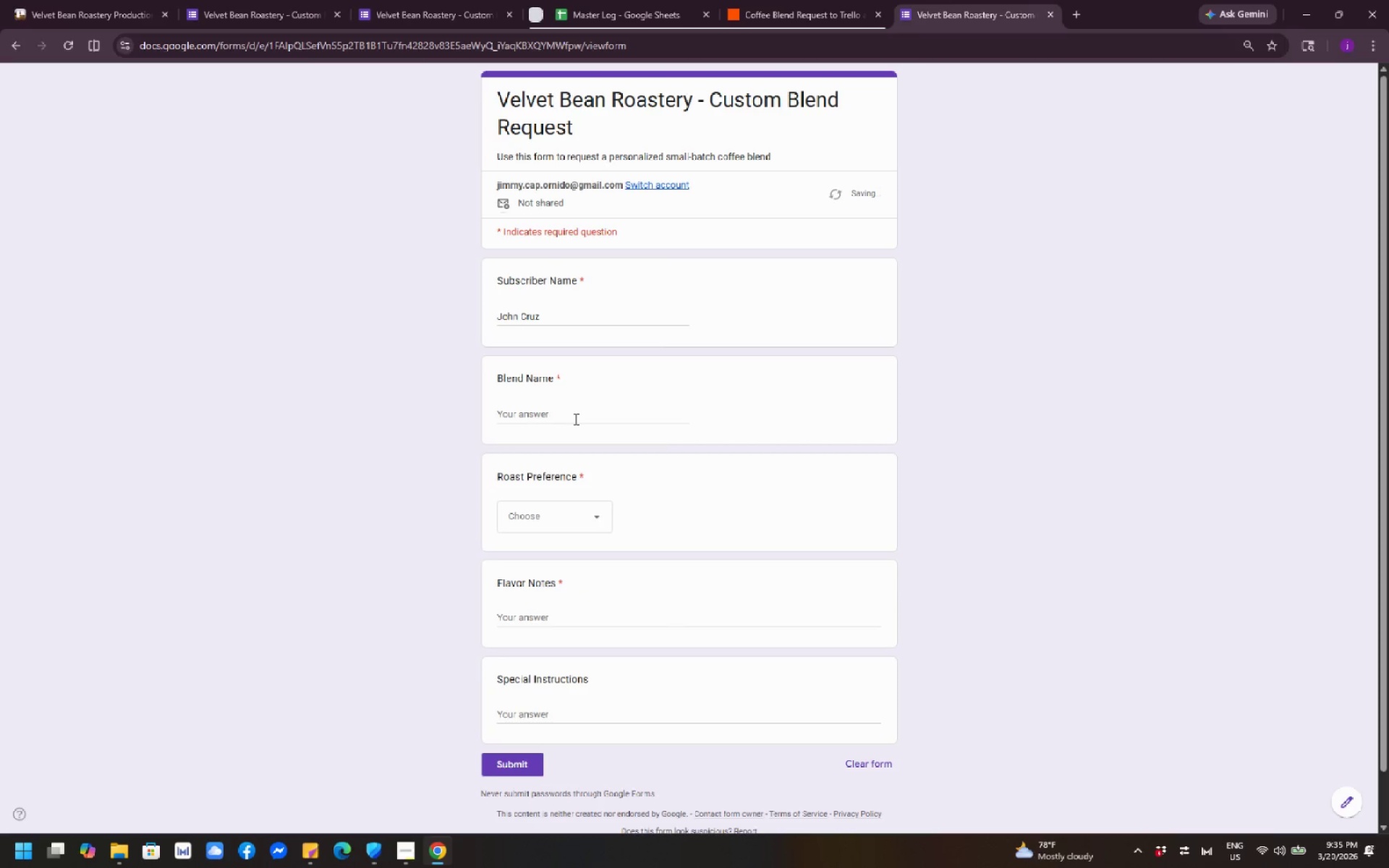 
left_click([574, 417])
 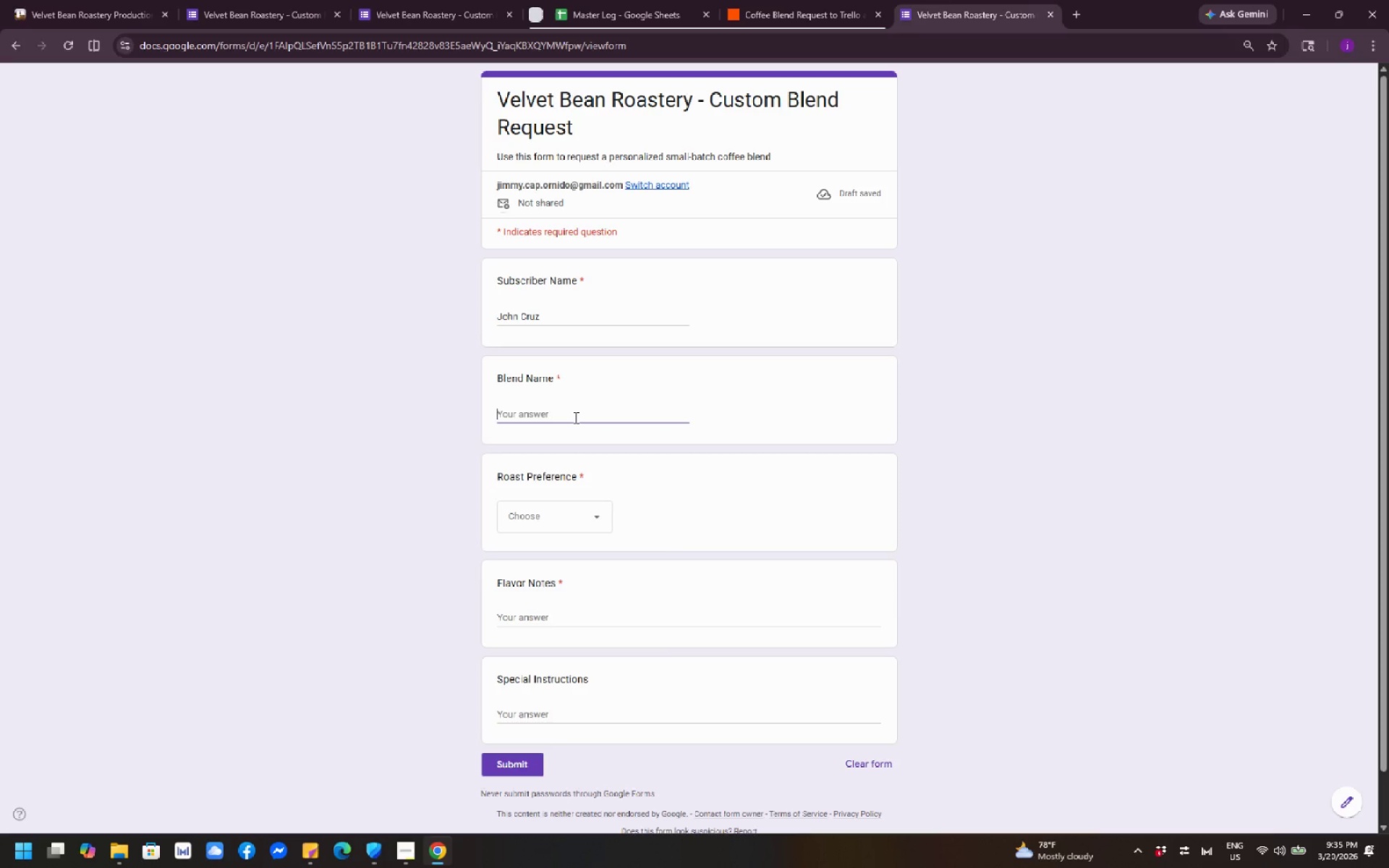 
type(MOrning Ember)
 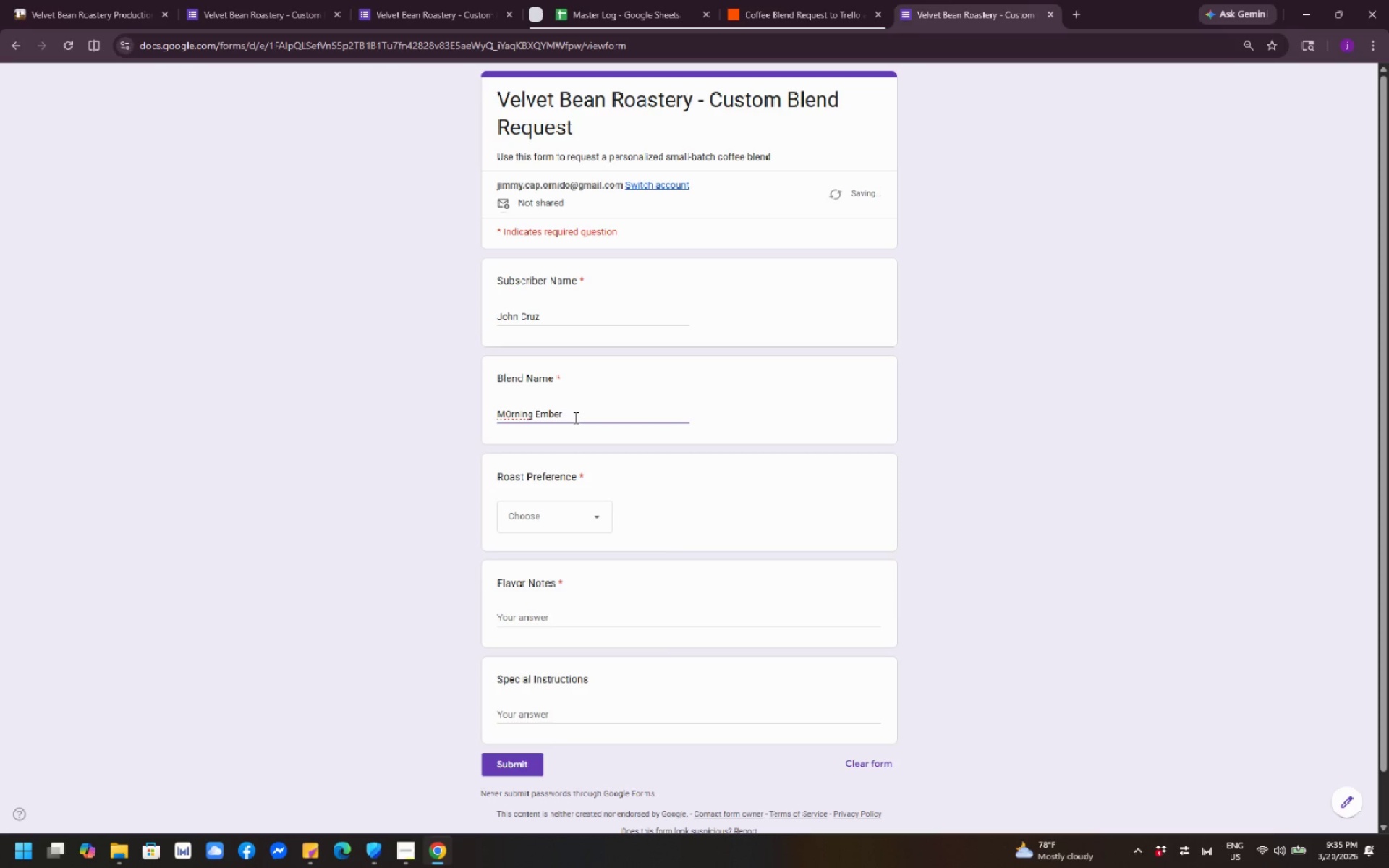 
left_click([508, 411])
 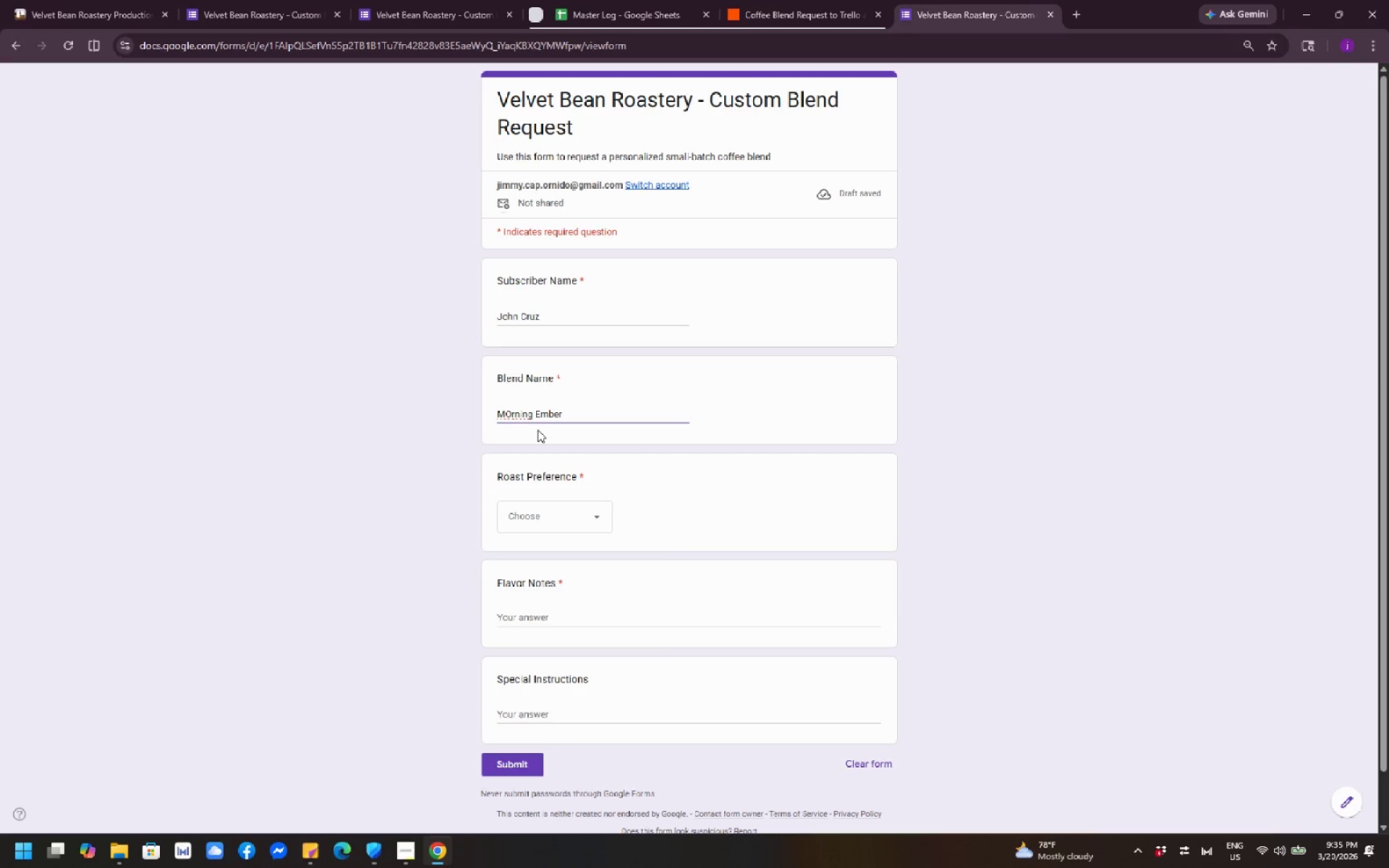 
key(ArrowRight)
 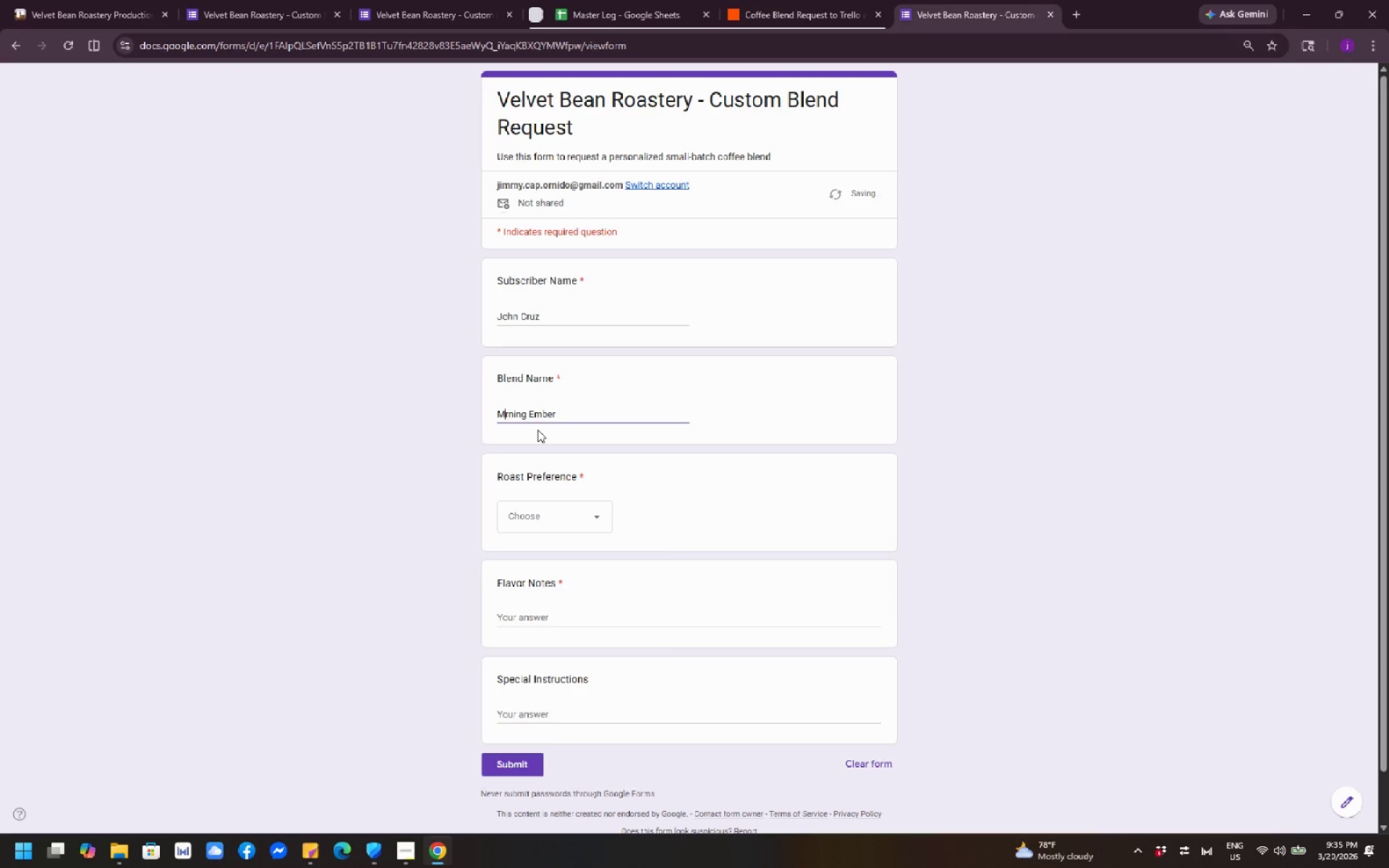 
key(Backspace)
 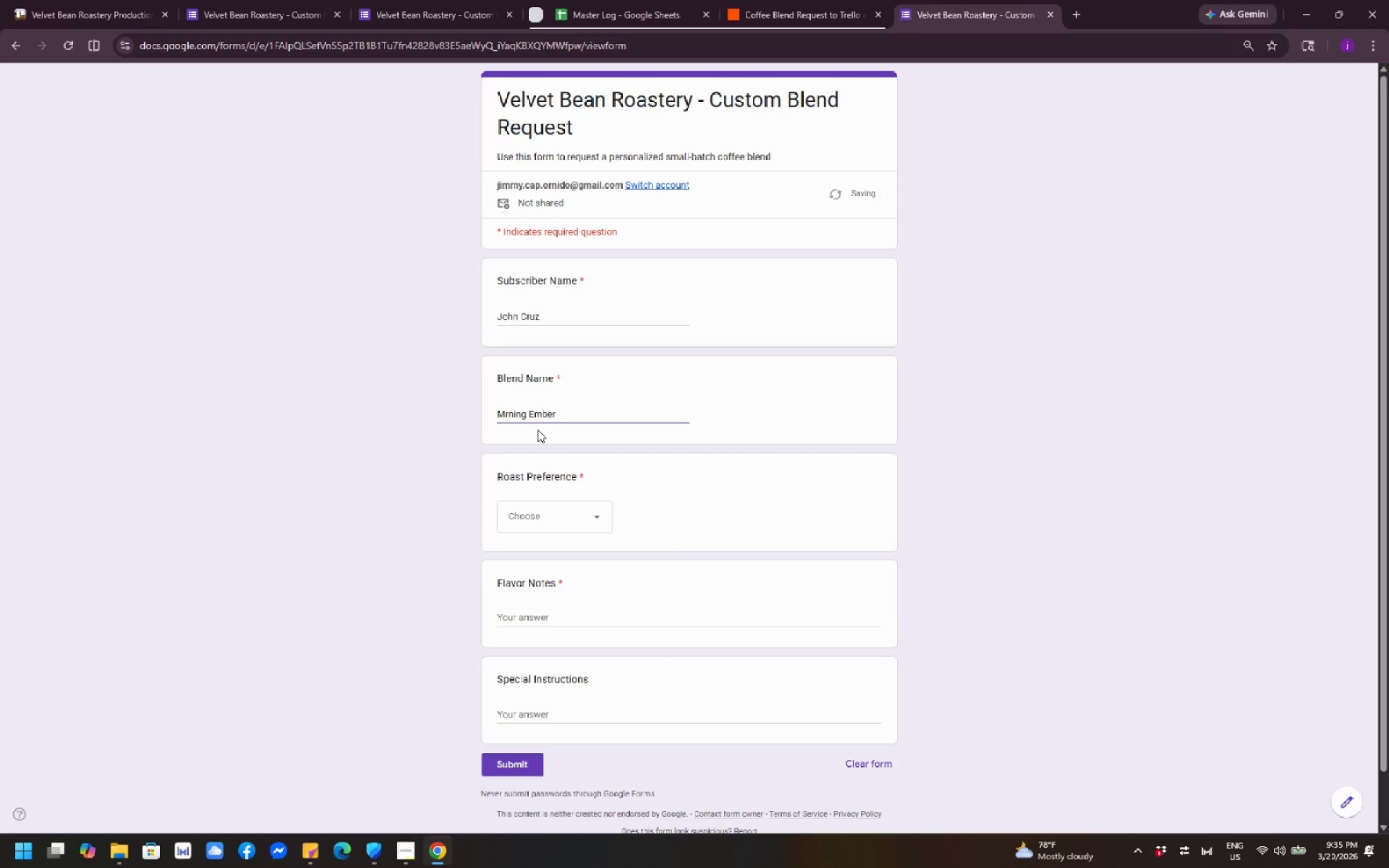 
key(O)
 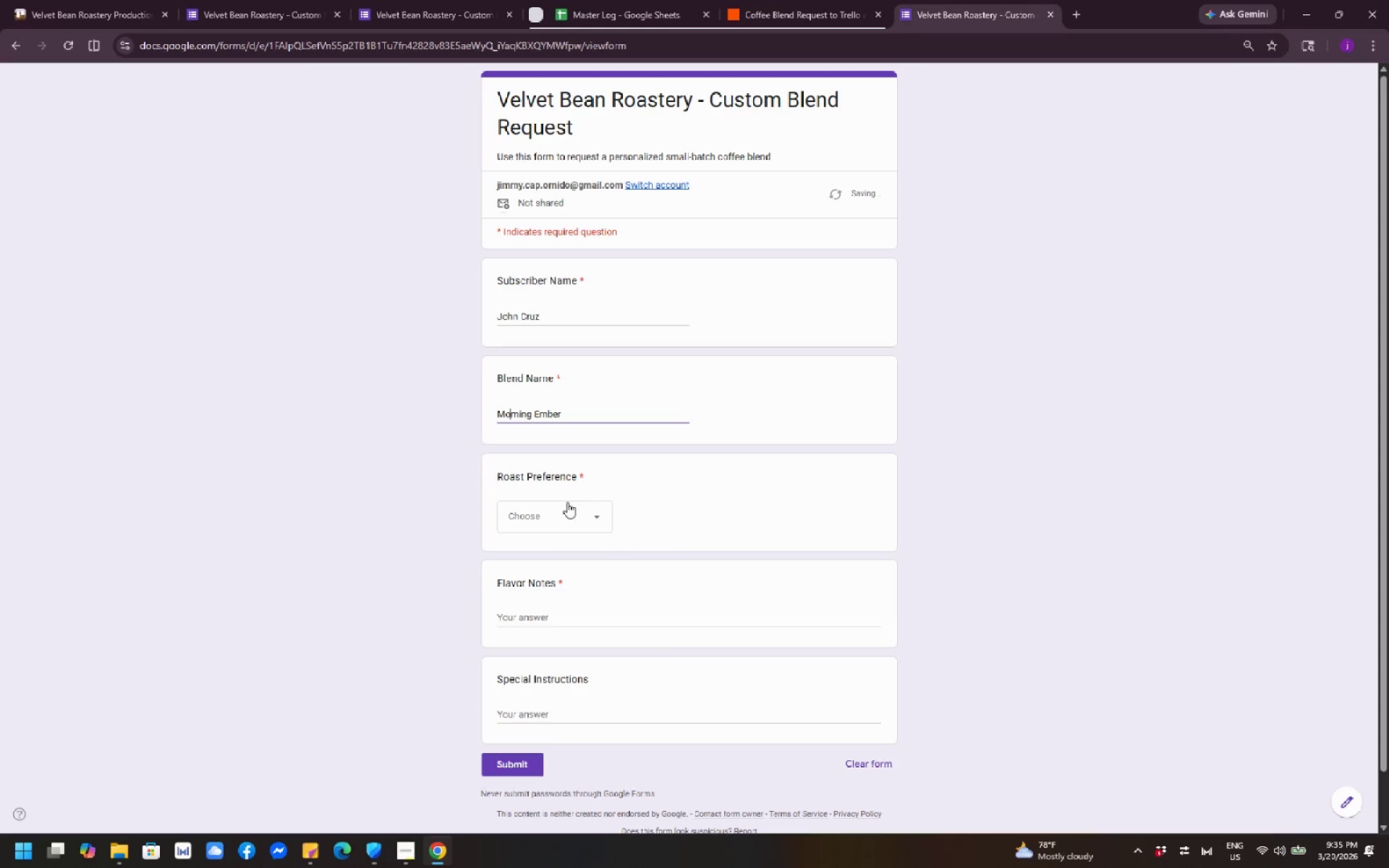 
left_click([577, 514])
 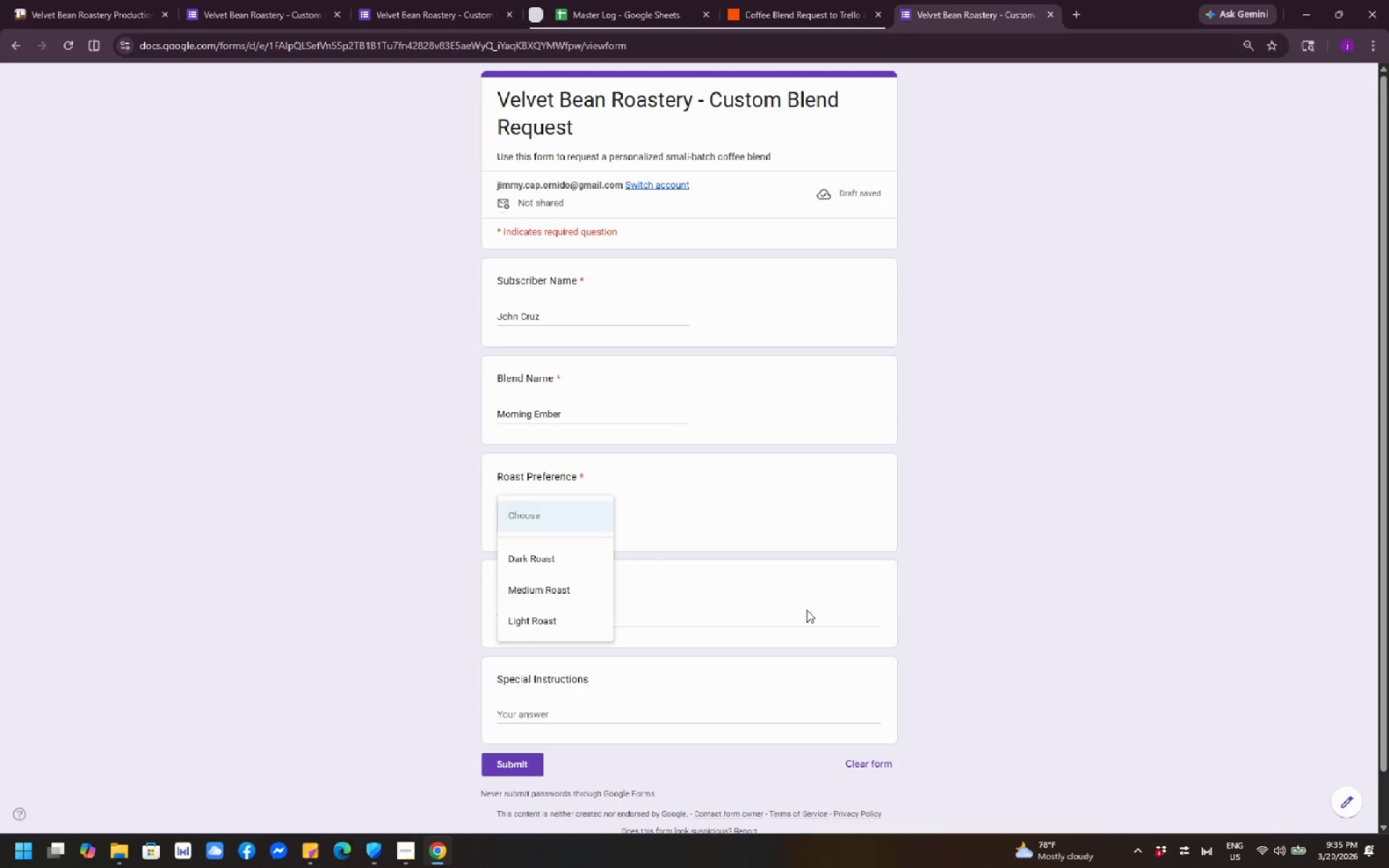 
left_click([578, 610])
 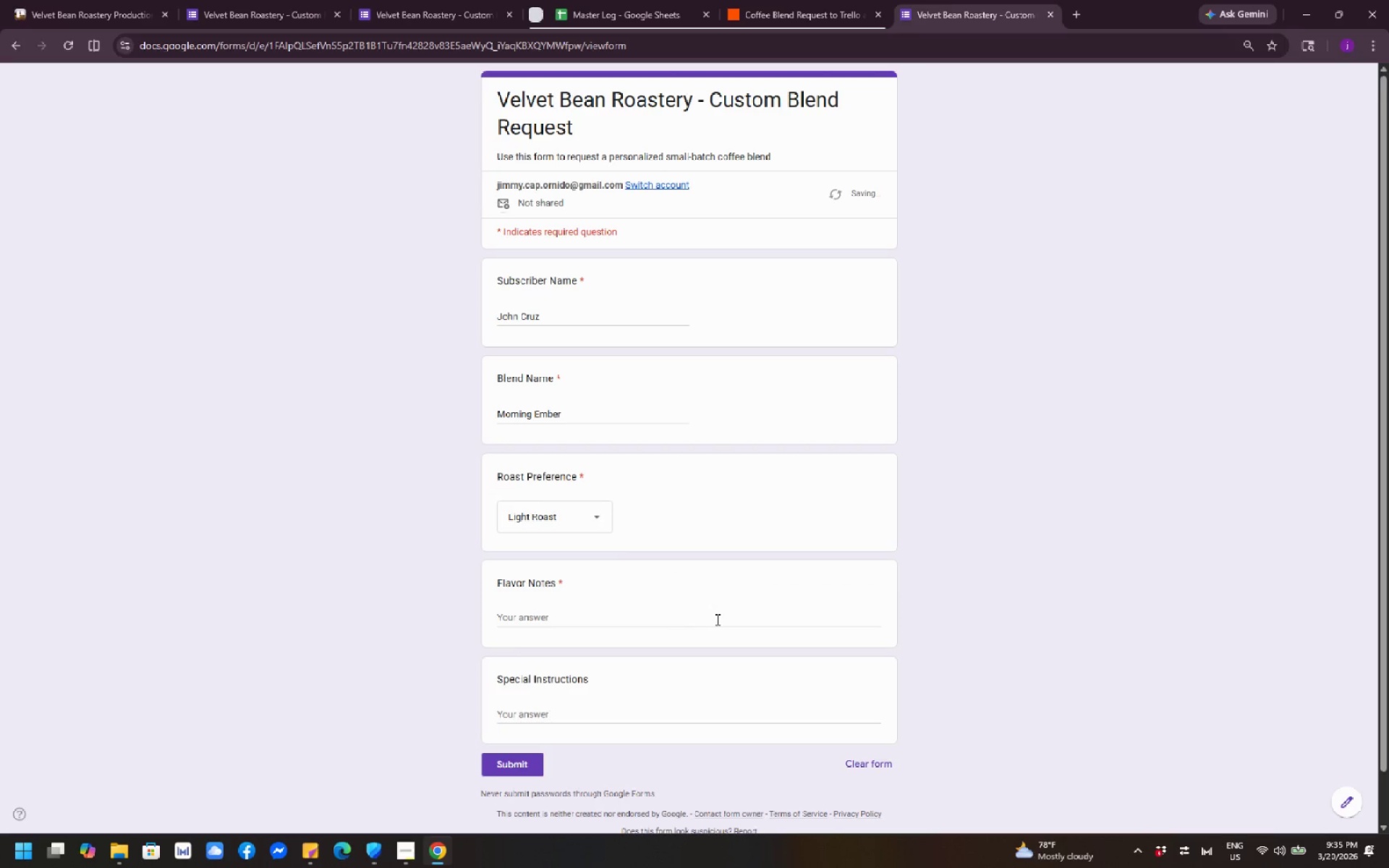 
scroll: coordinate [716, 619], scroll_direction: down, amount: 1.0
 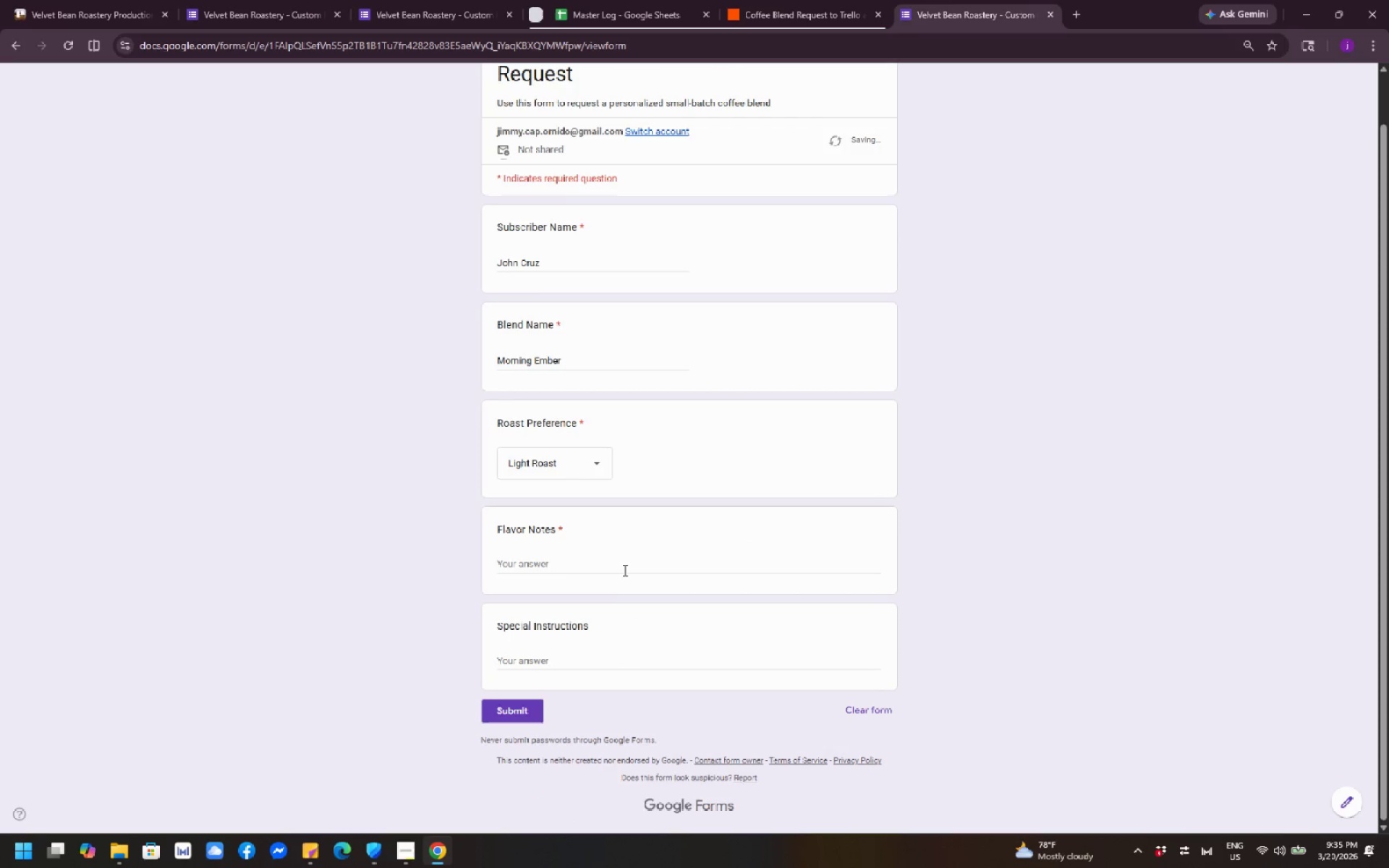 
left_click([624, 566])
 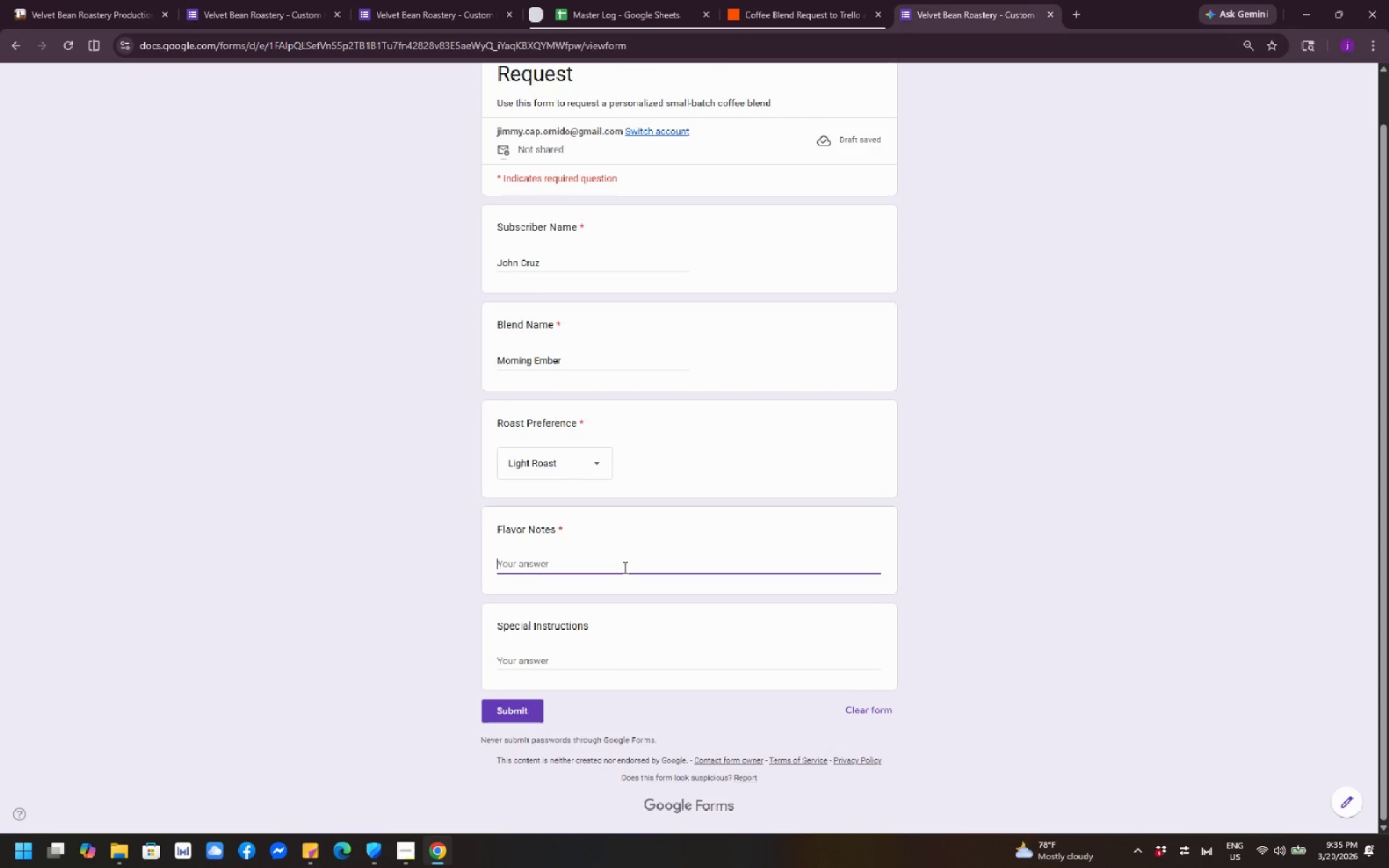 
type(caramel)
 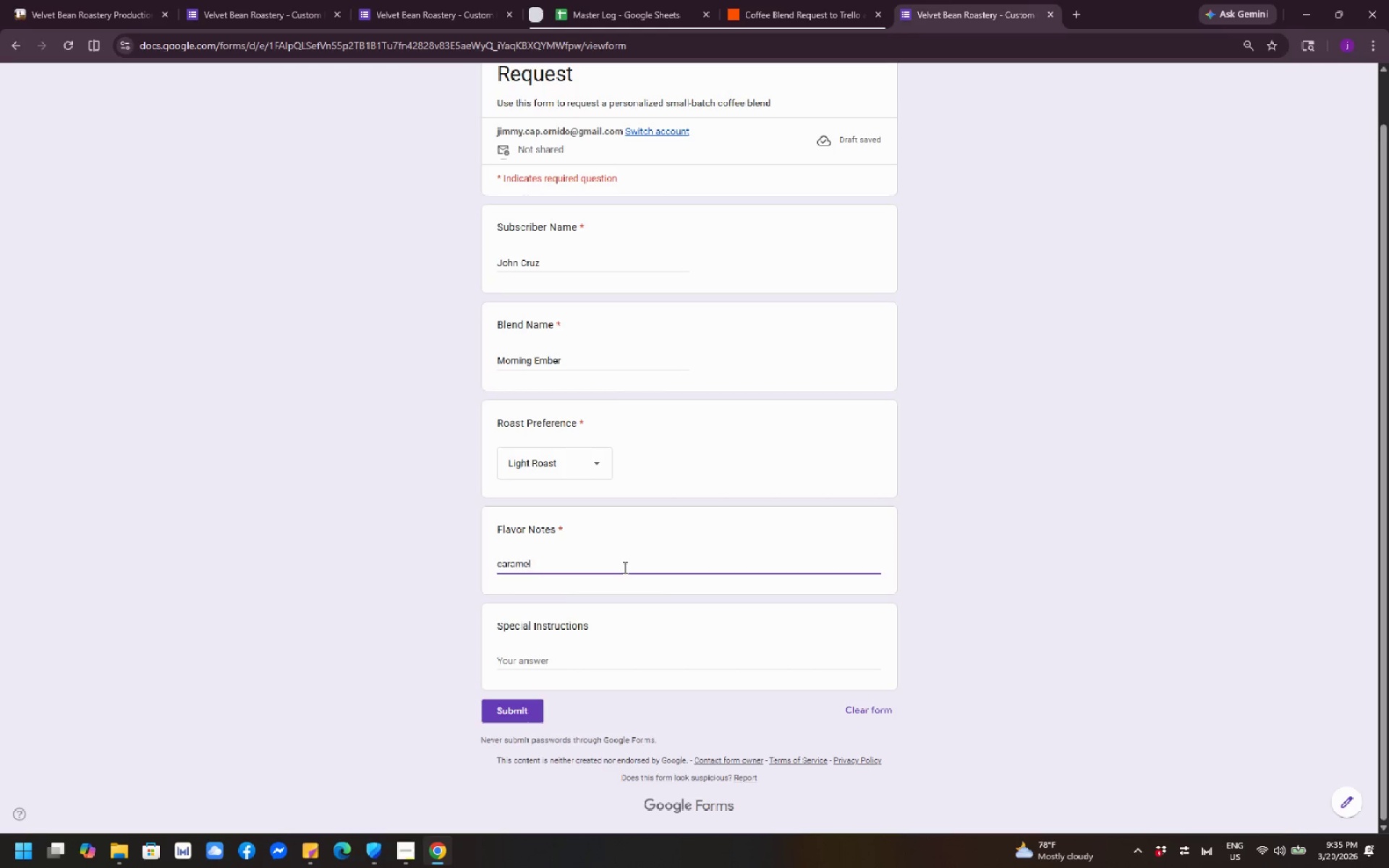 
type(, citrus, brown sugar)
 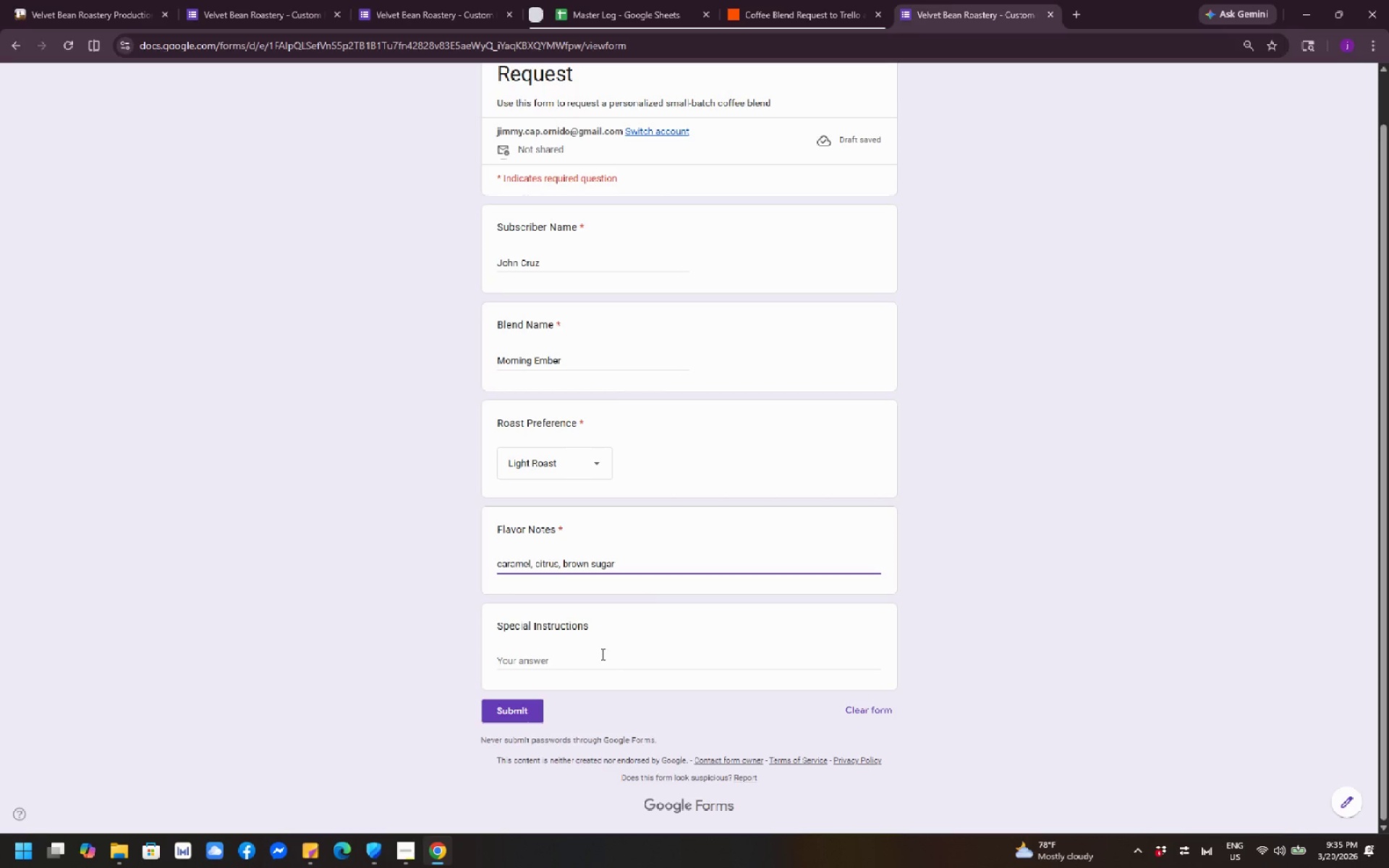 
wait(5.36)
 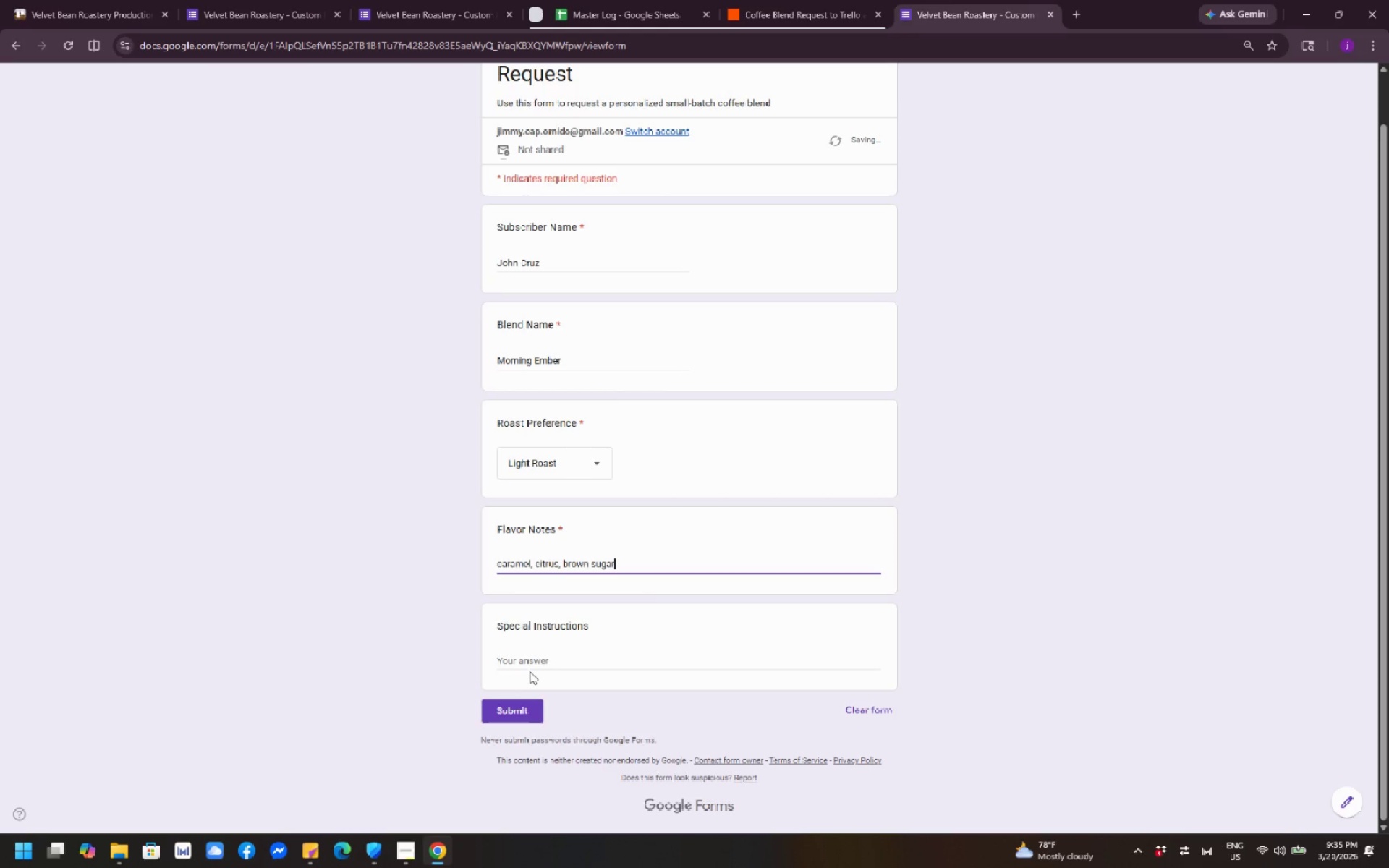 
left_click([601, 652])
 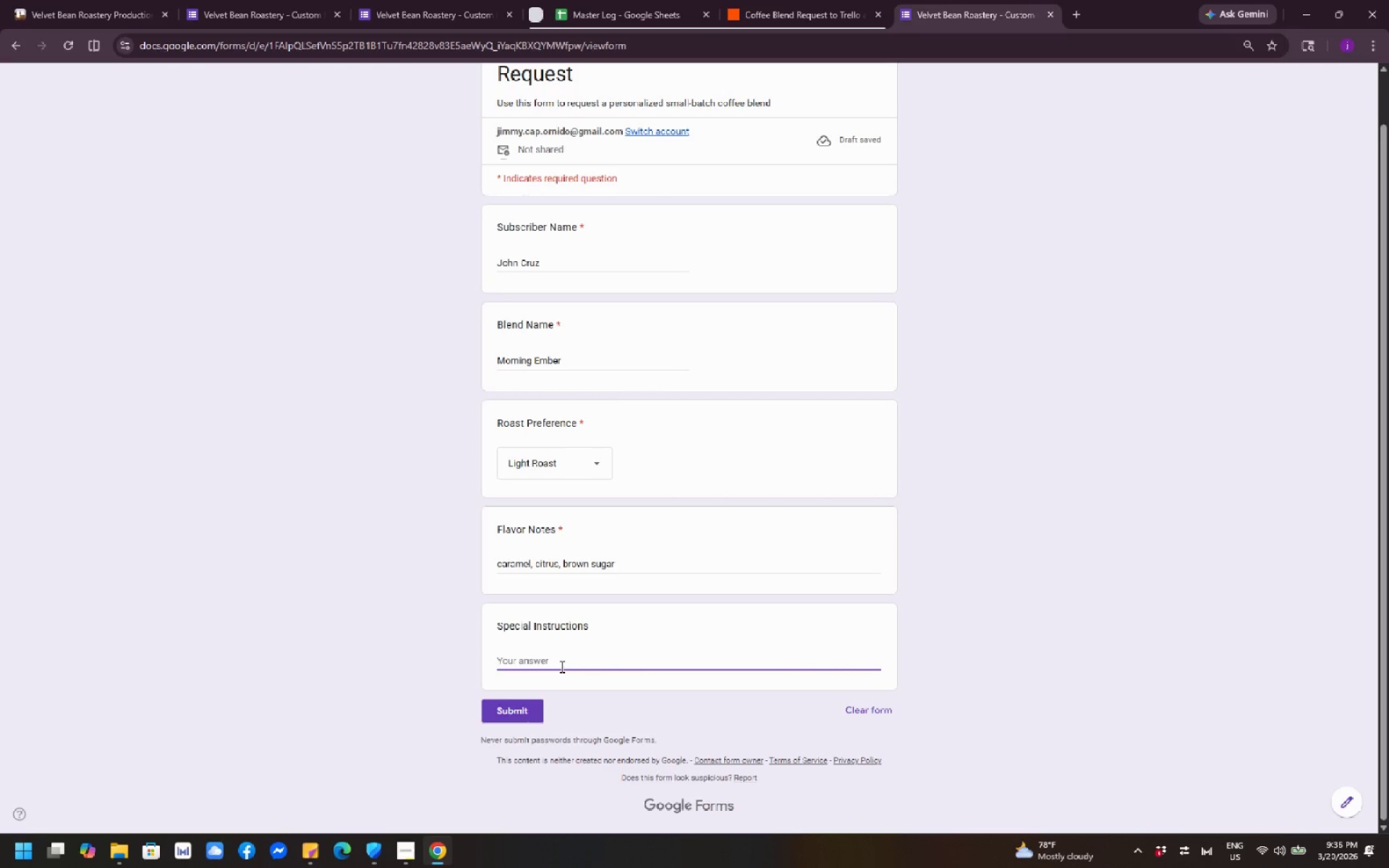 
type(Grind and piut)
key(Backspace)
key(Backspace)
key(Backspace)
key(Backspace)
type(pour over)
 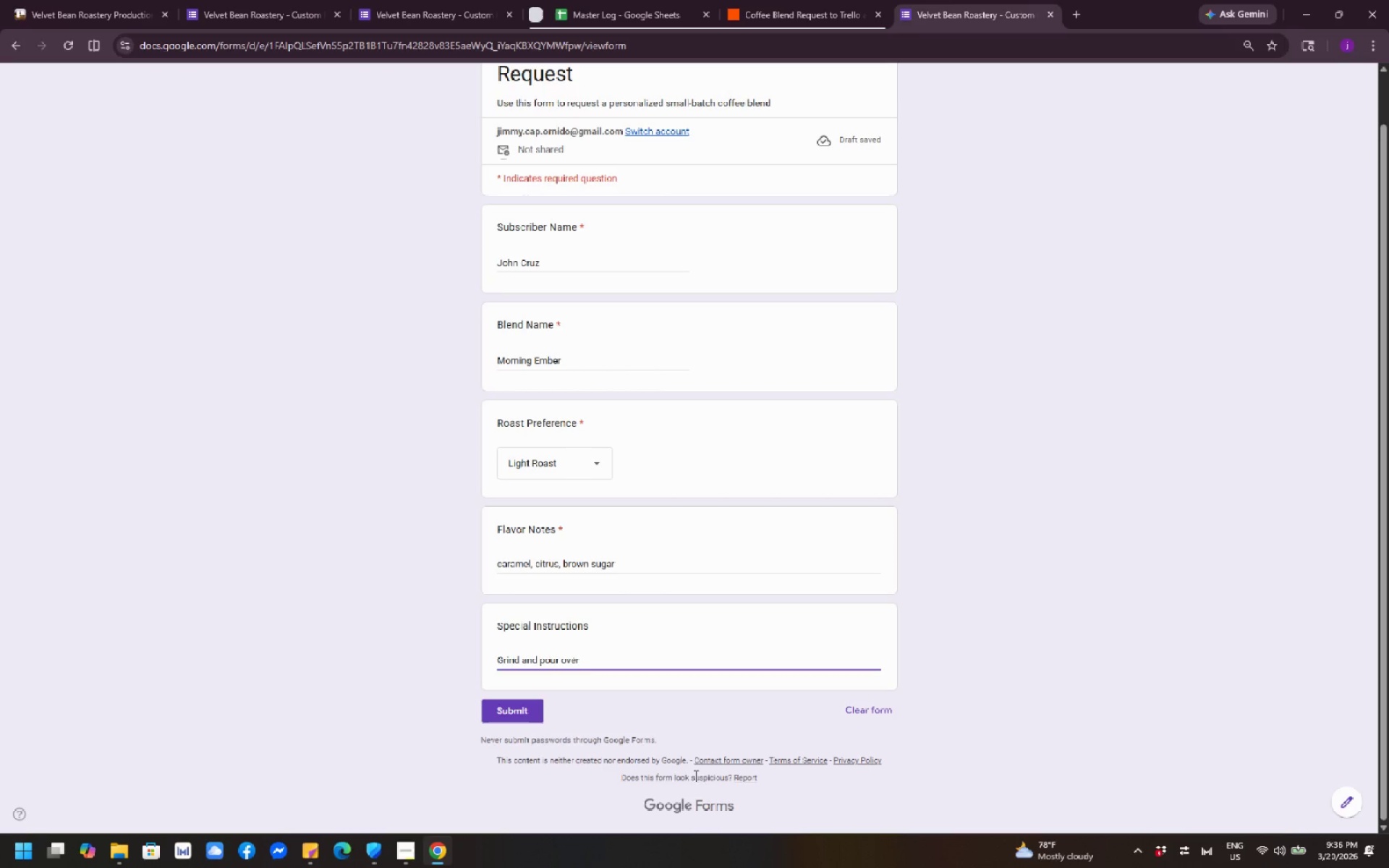 
wait(5.27)
 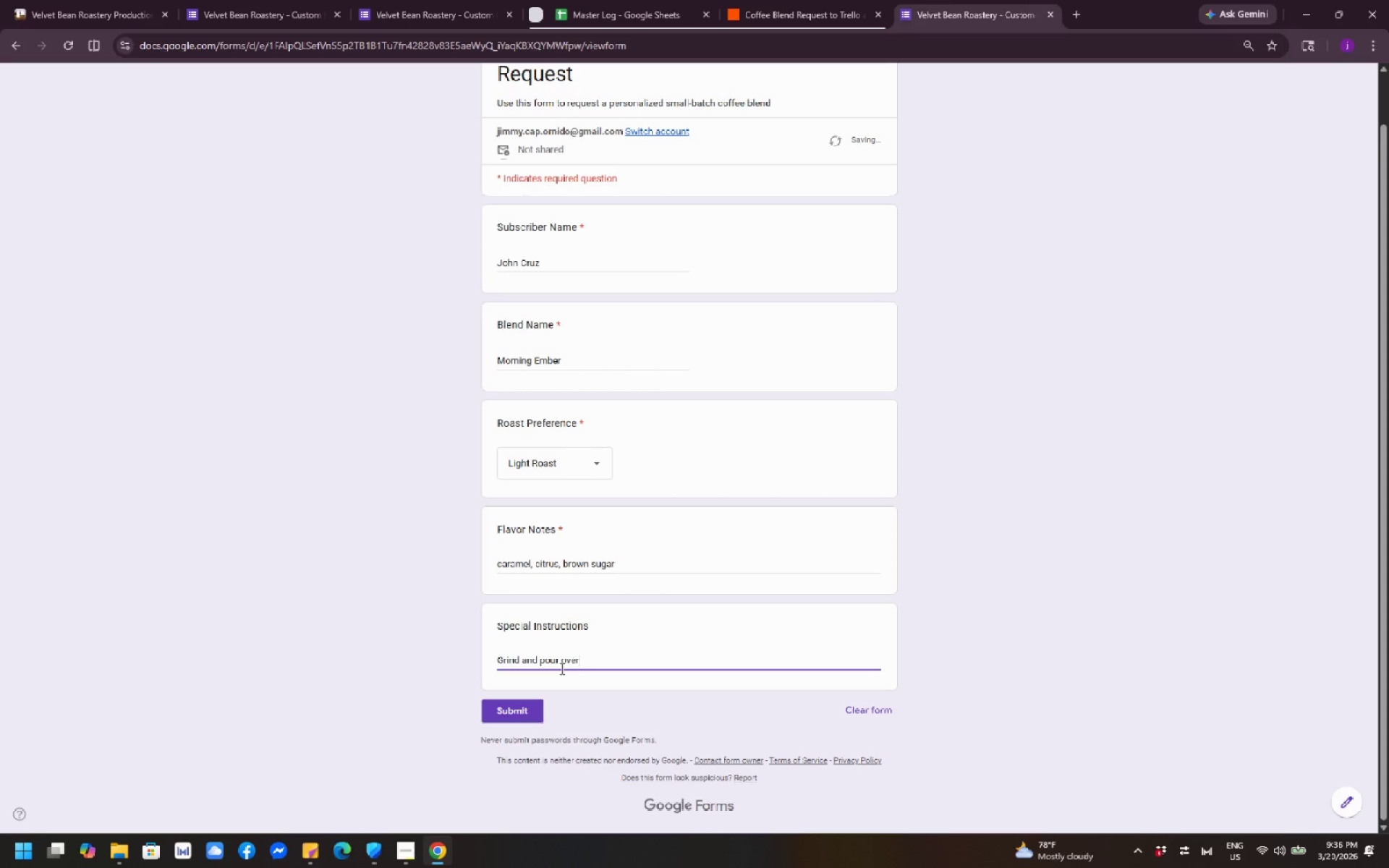 
left_click_drag(start_coordinate=[540, 660], to_coordinate=[547, 659])
 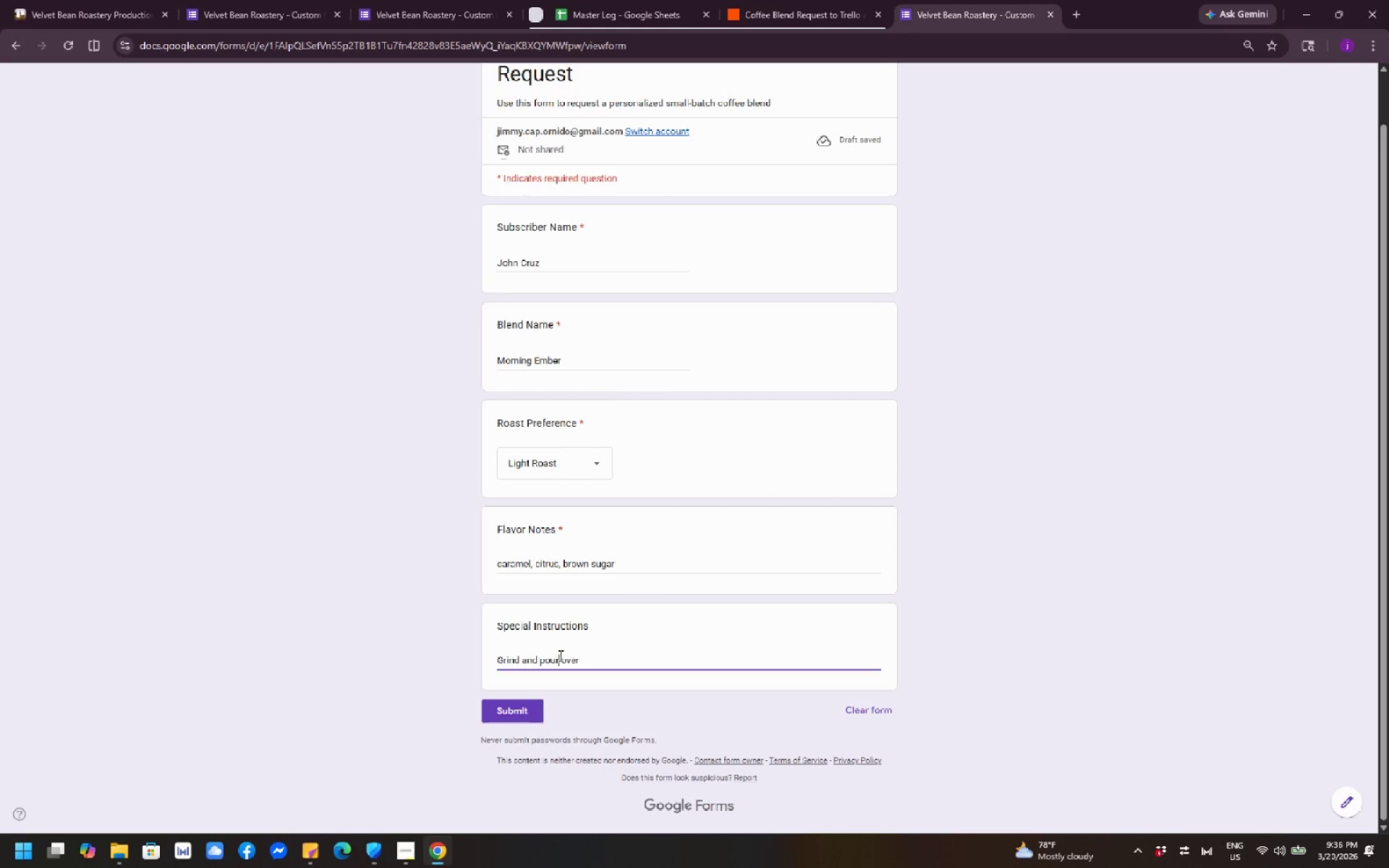 
double_click([559, 655])
 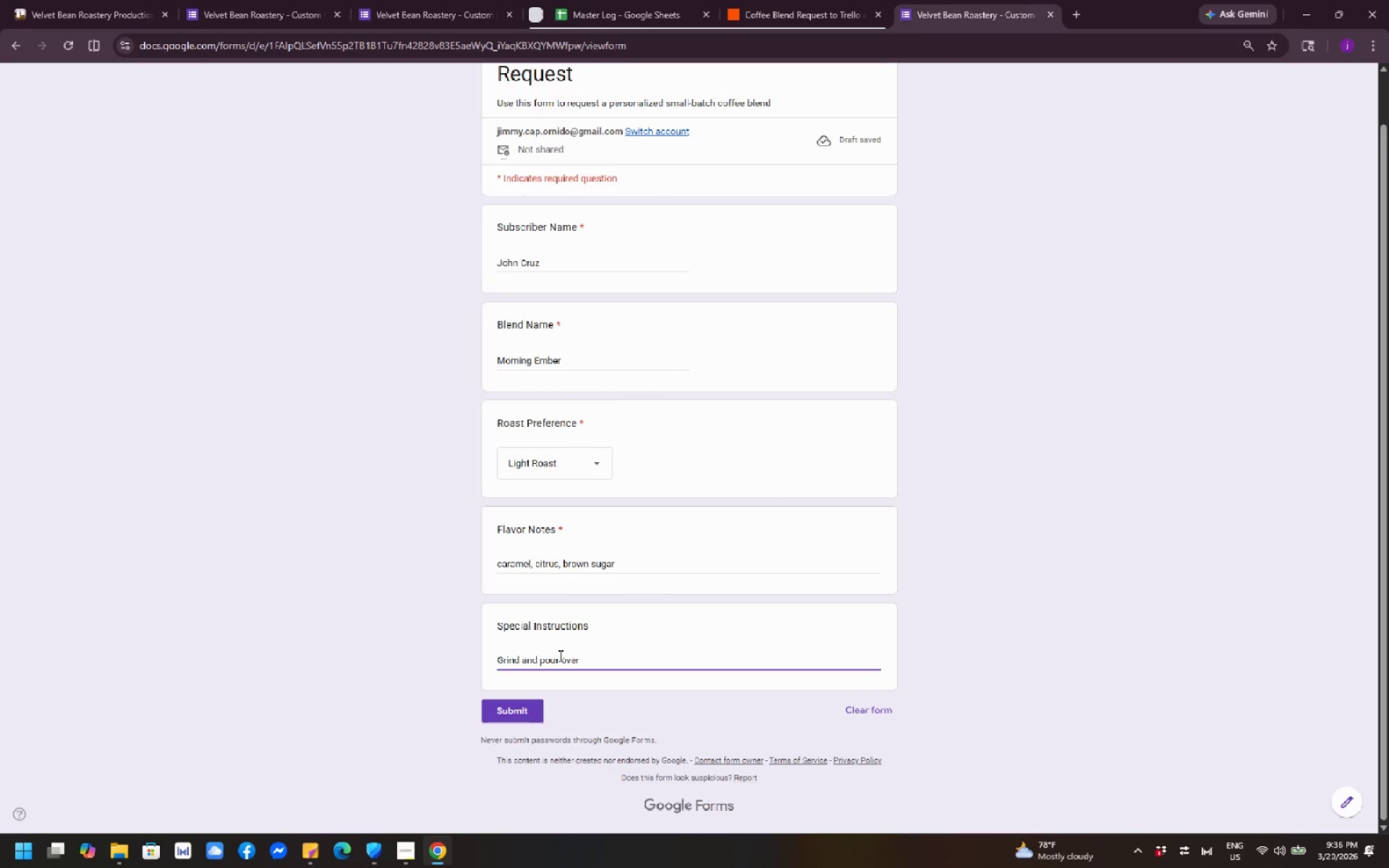 
key(Backspace)
key(Backspace)
key(Backspace)
key(Backspace)
key(Backspace)
key(Backspace)
key(Backspace)
key(Backspace)
type(for pour)
 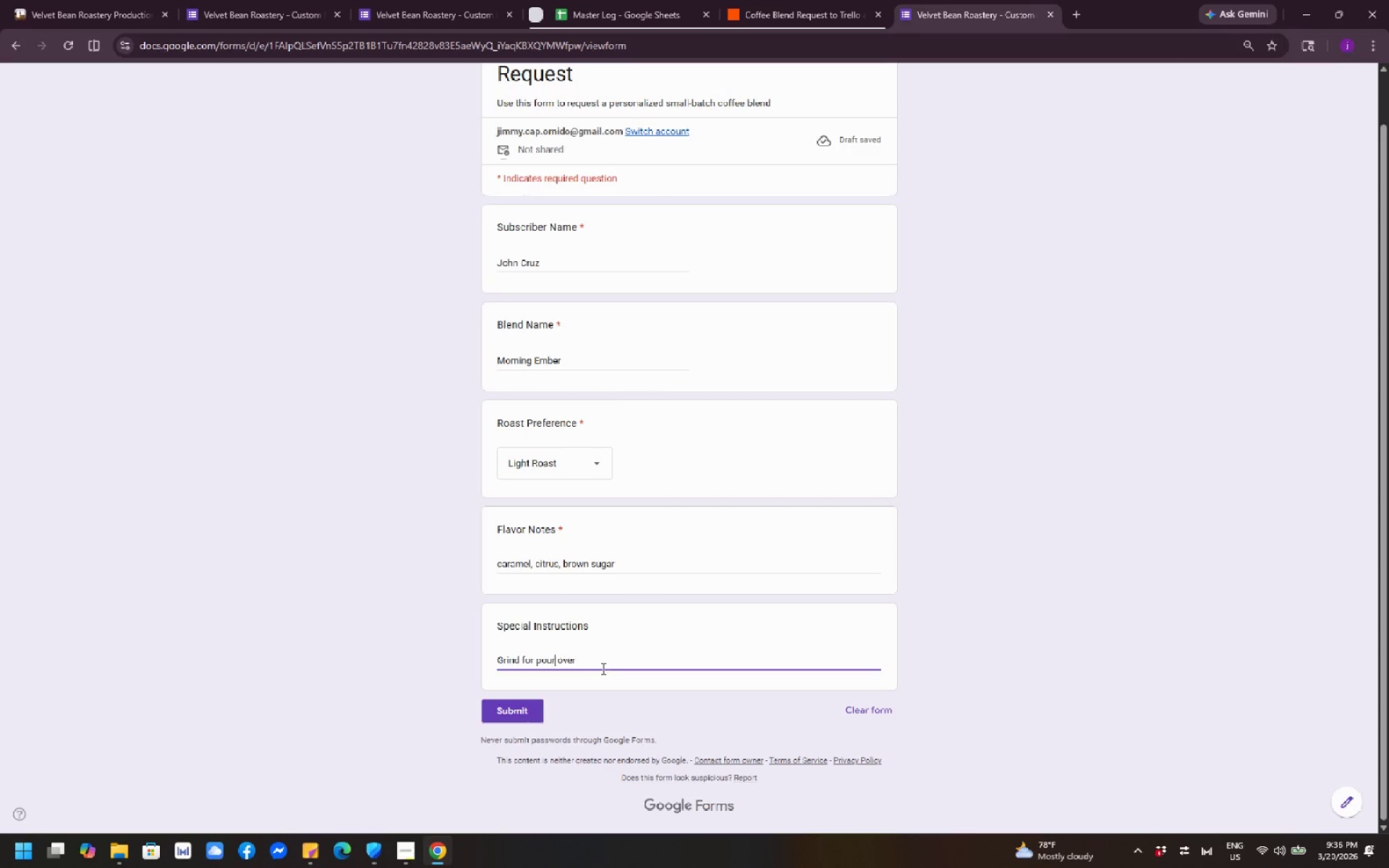 
left_click([514, 710])
 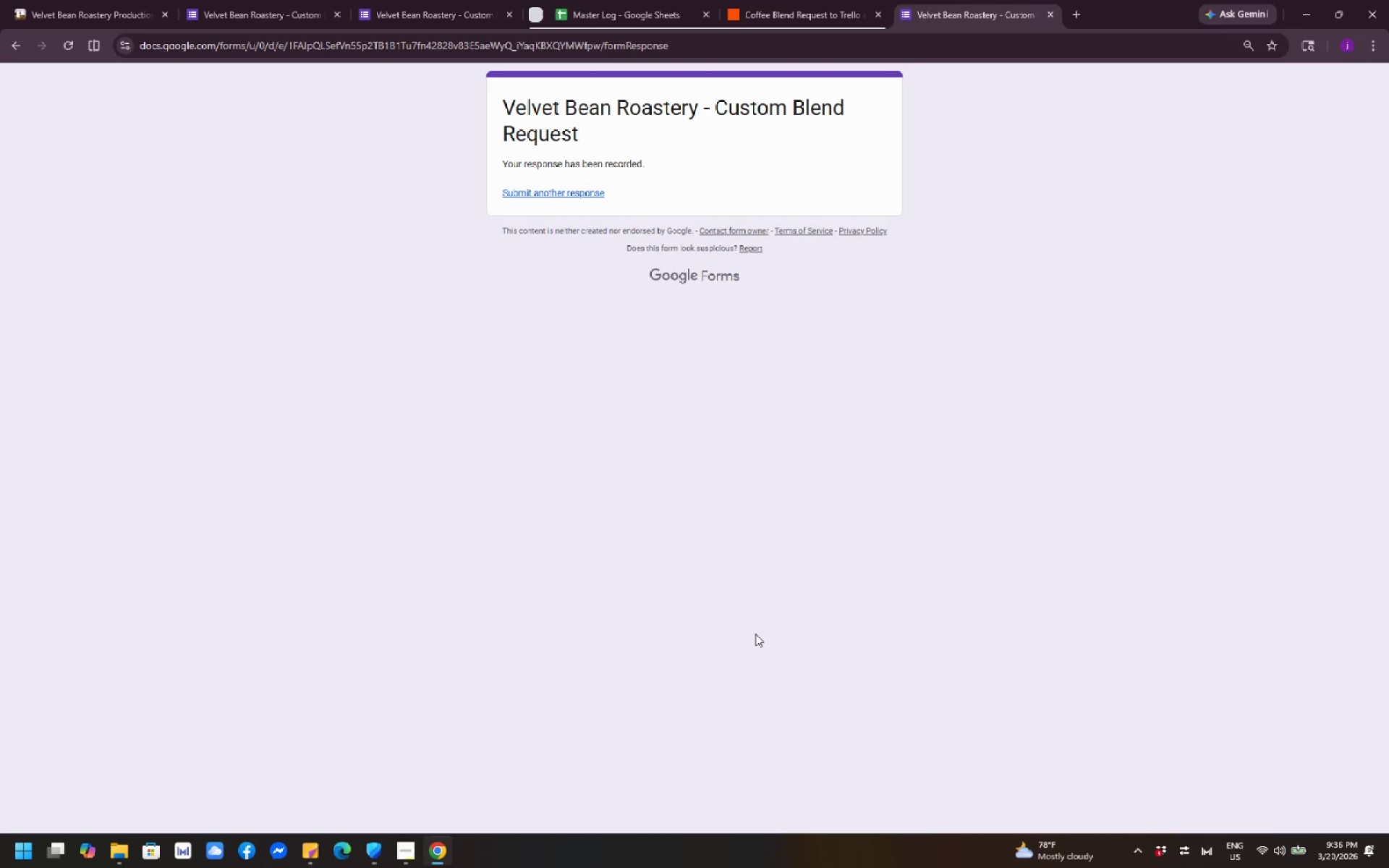 
wait(14.42)
 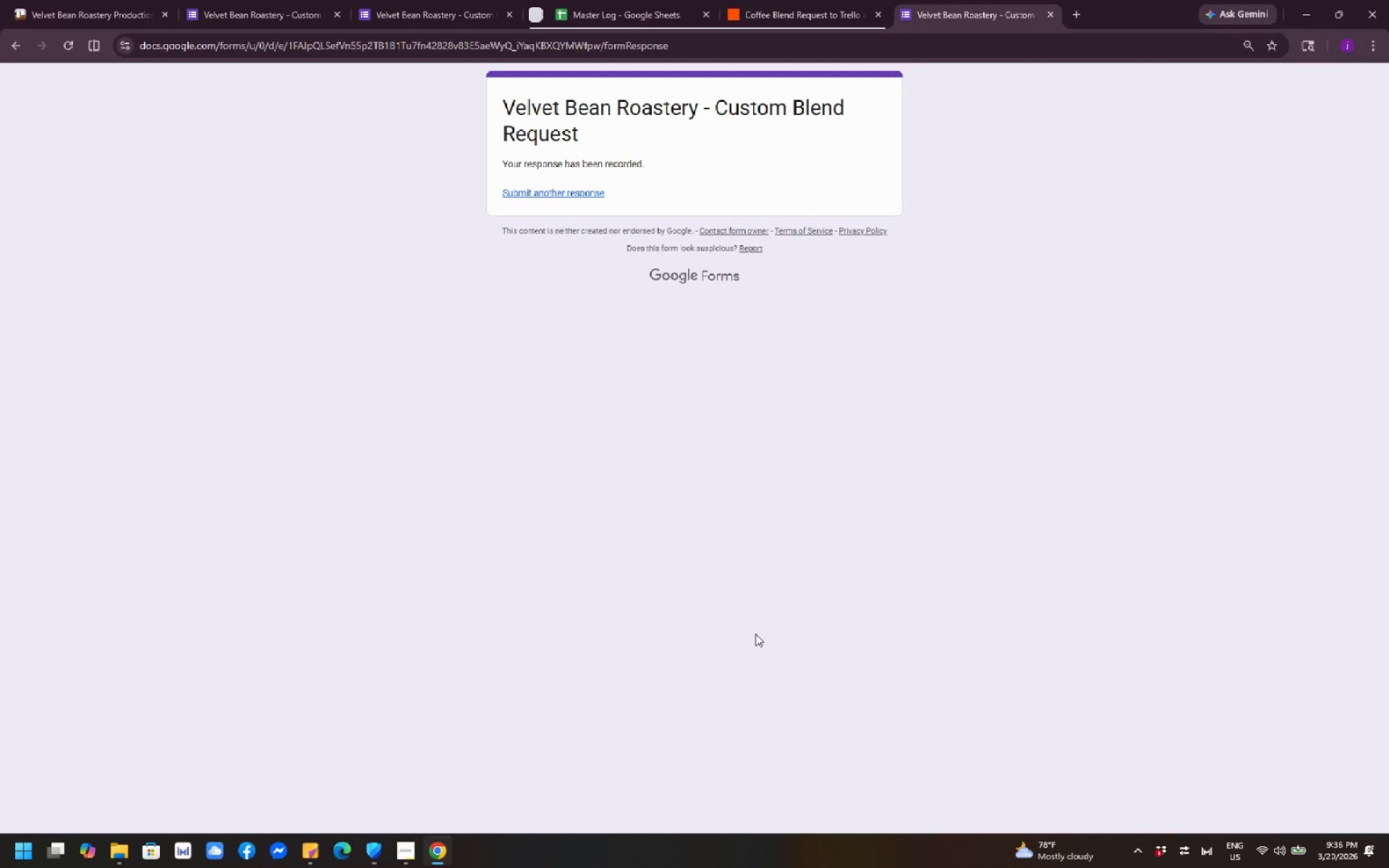 
scroll: coordinate [789, 577], scroll_direction: up, amount: 1.0
 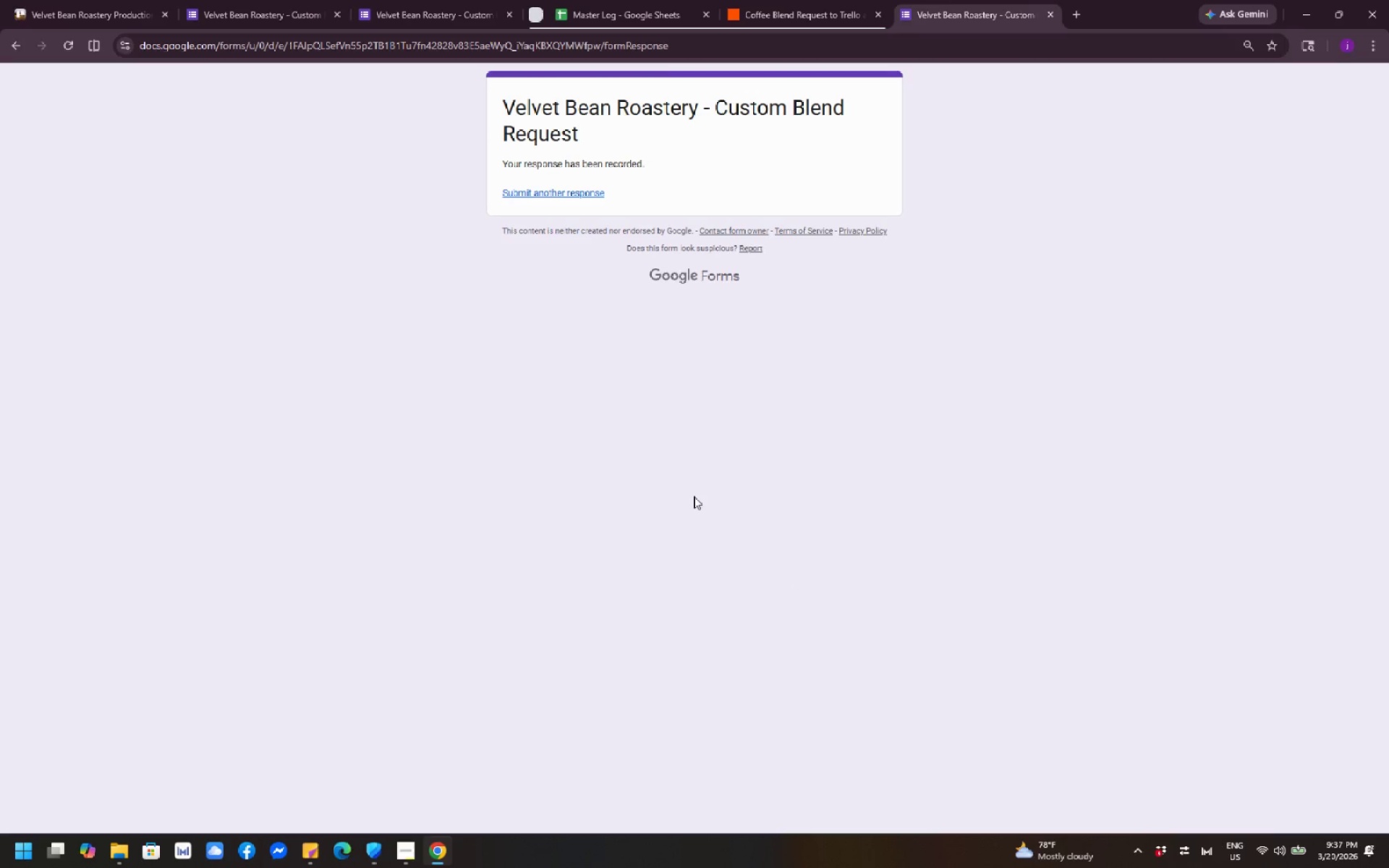 
wait(37.06)
 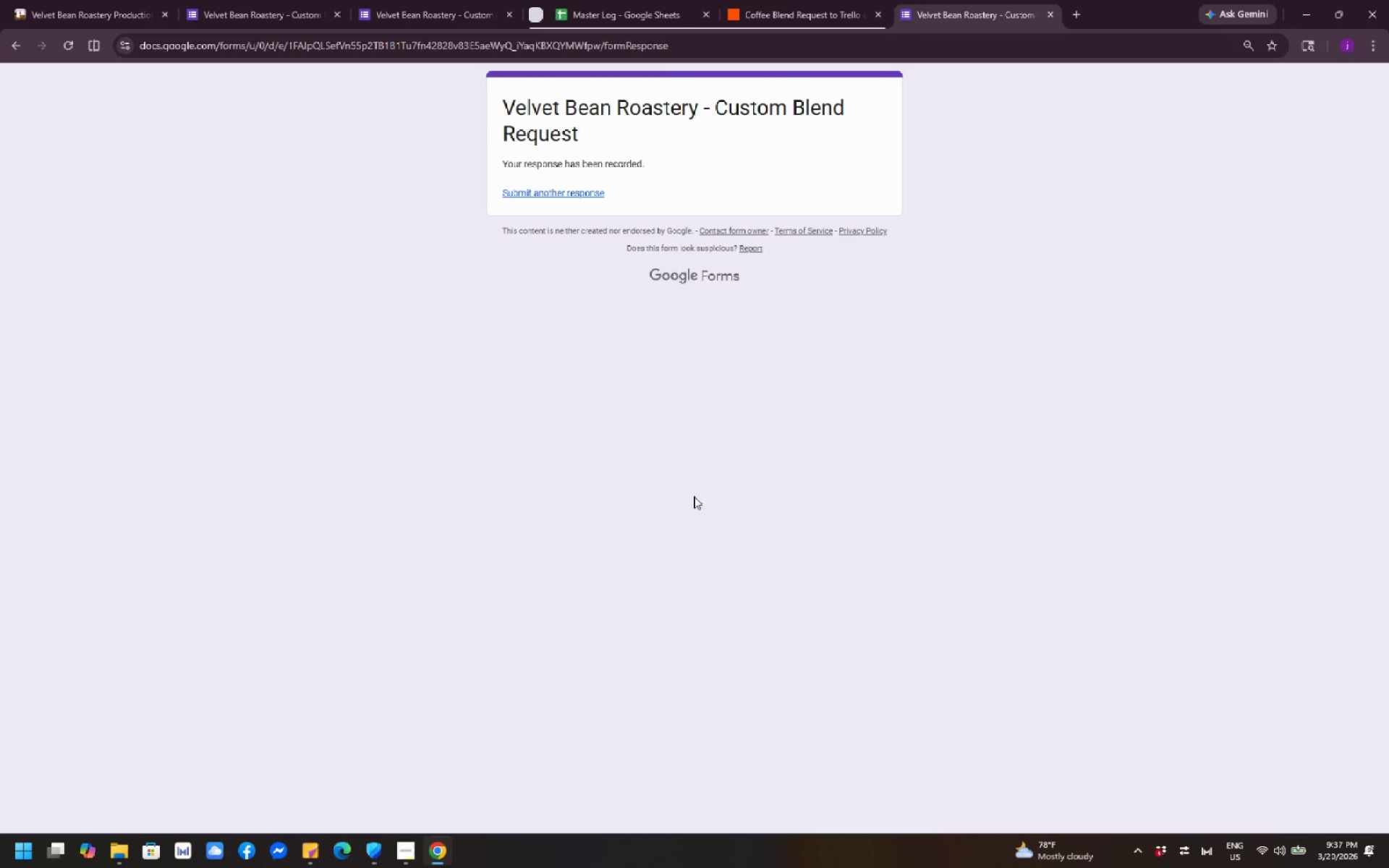 
left_click([73, 20])
 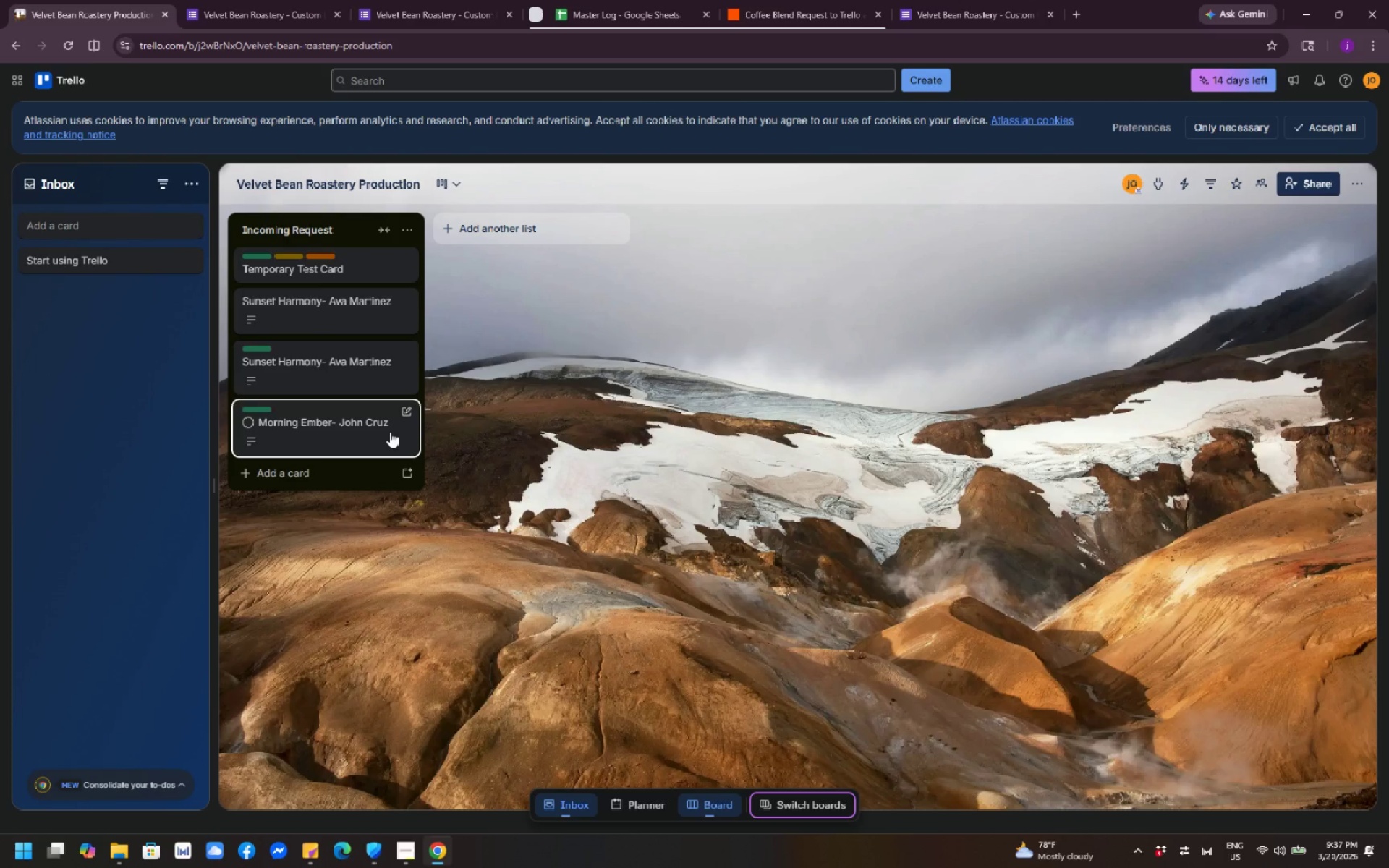 
wait(29.94)
 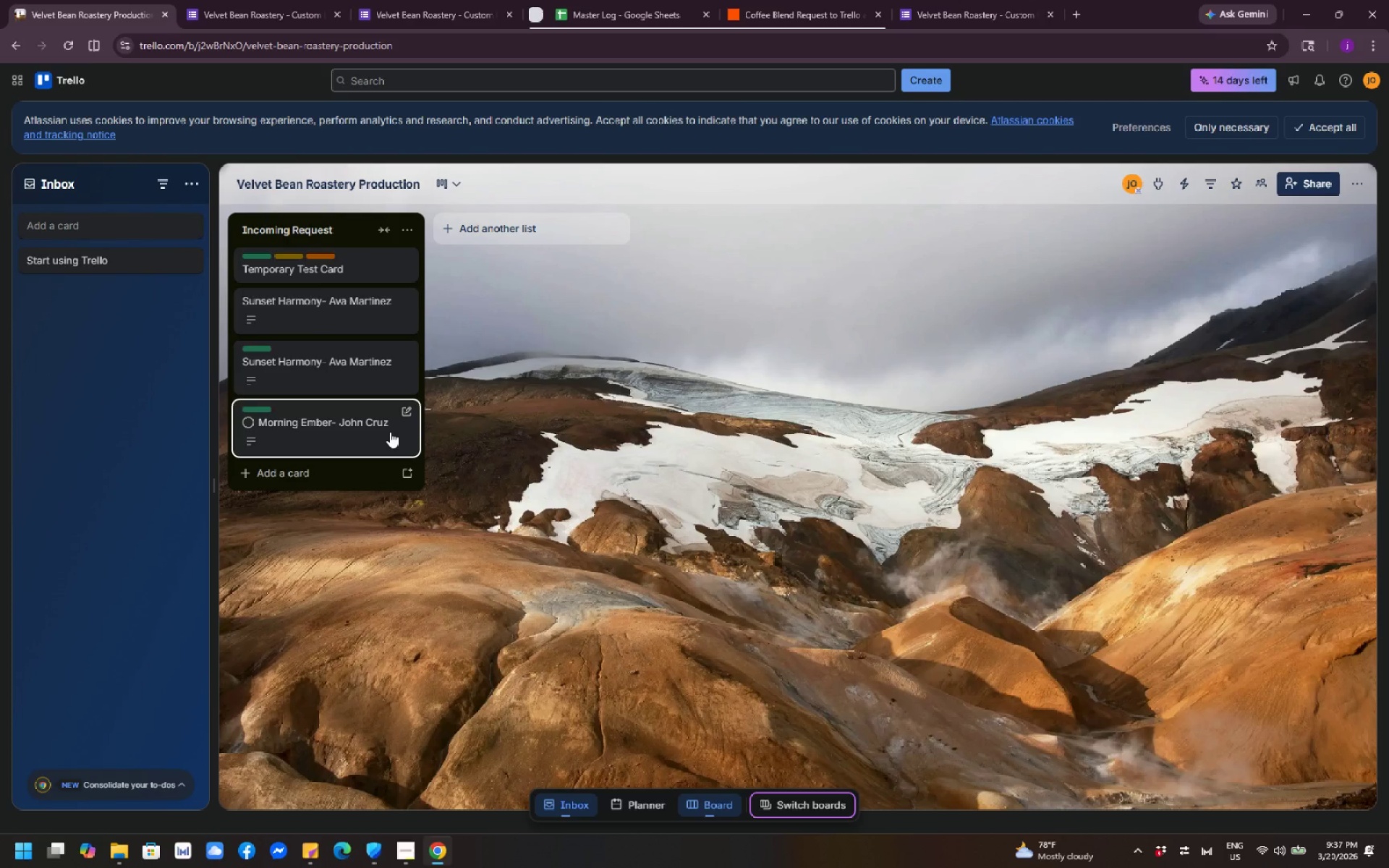 
left_click([390, 432])
 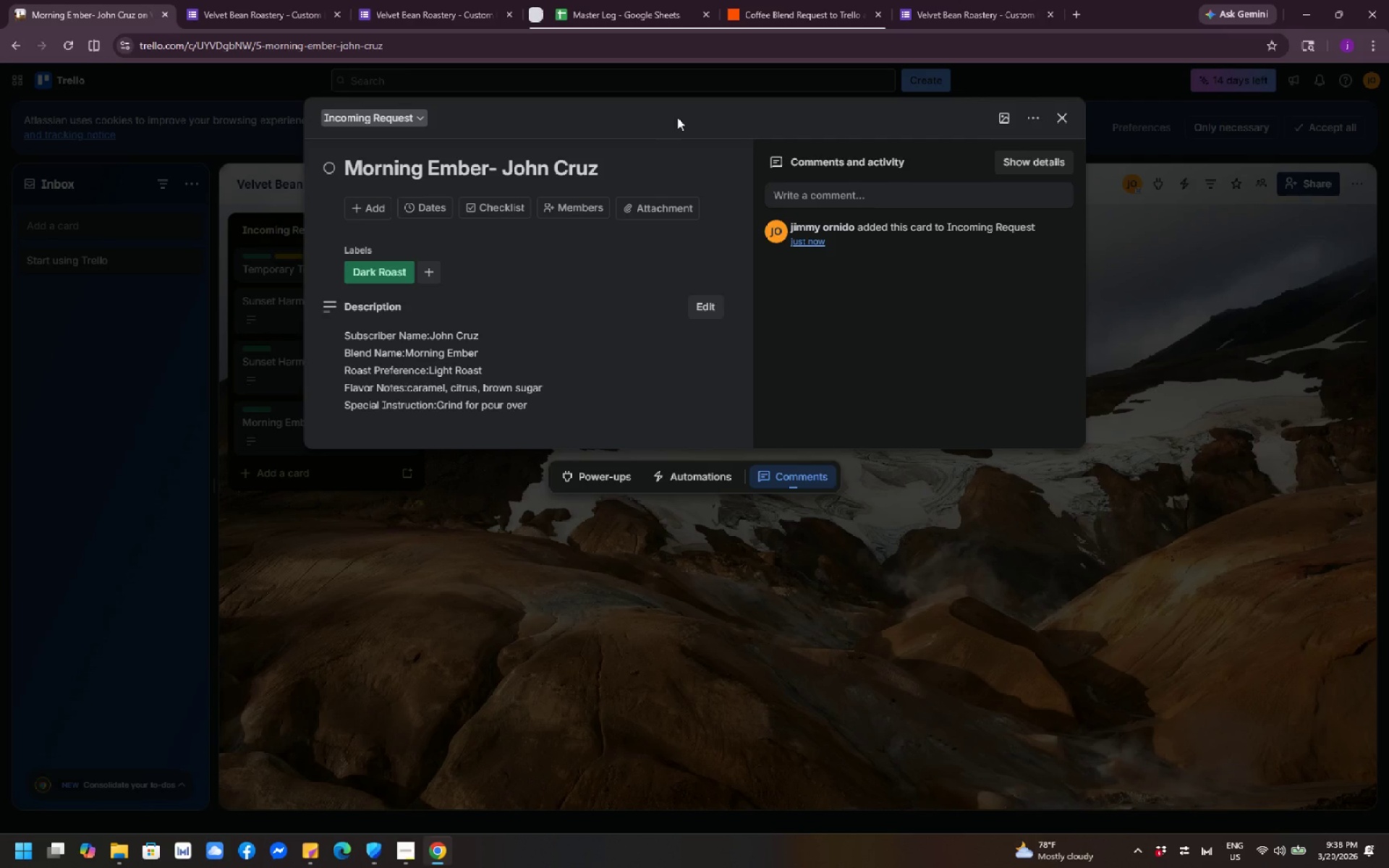 
wait(68.66)
 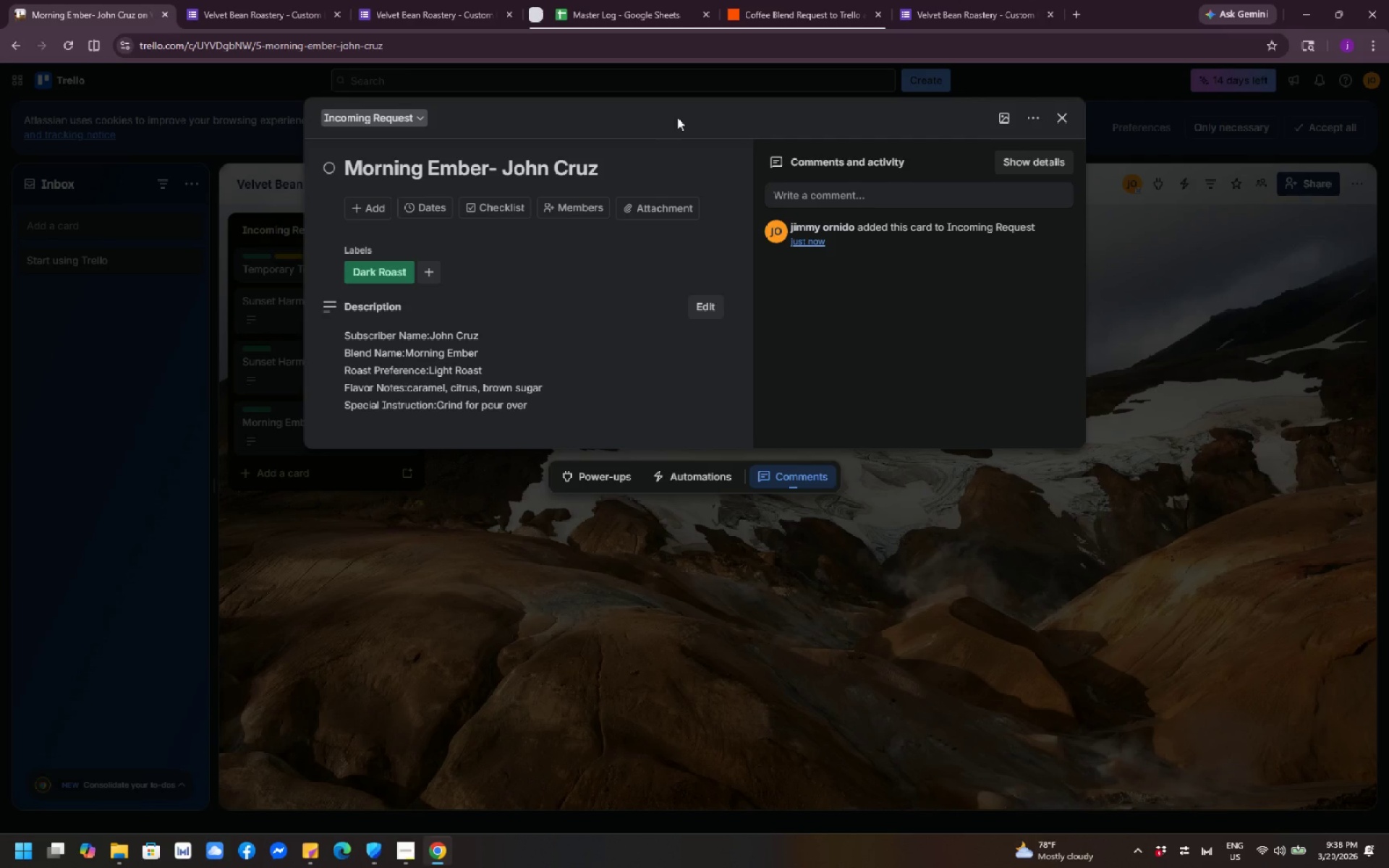 
left_click([964, 13])
 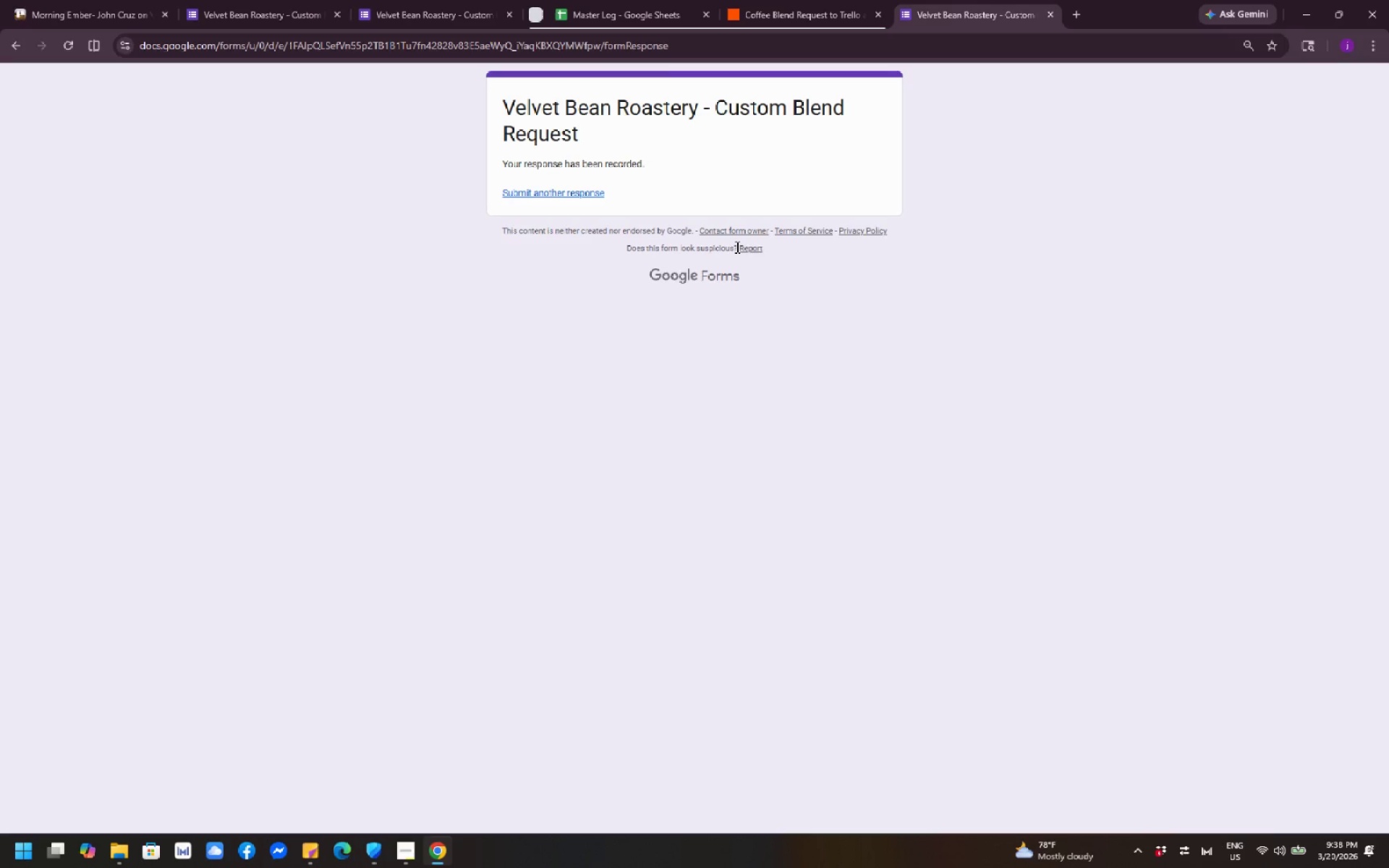 
wait(9.29)
 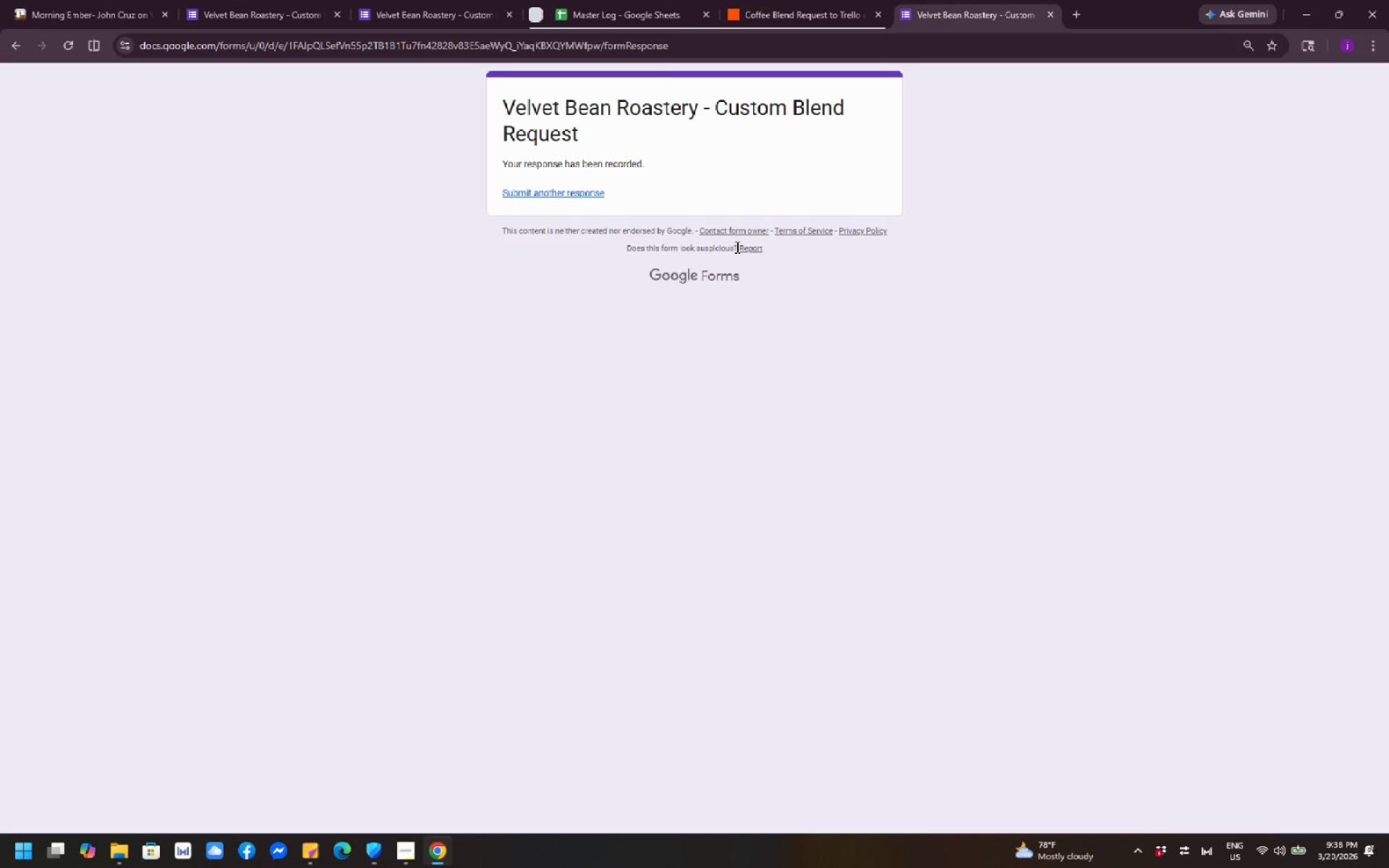 
mouse_move([414, 17])
 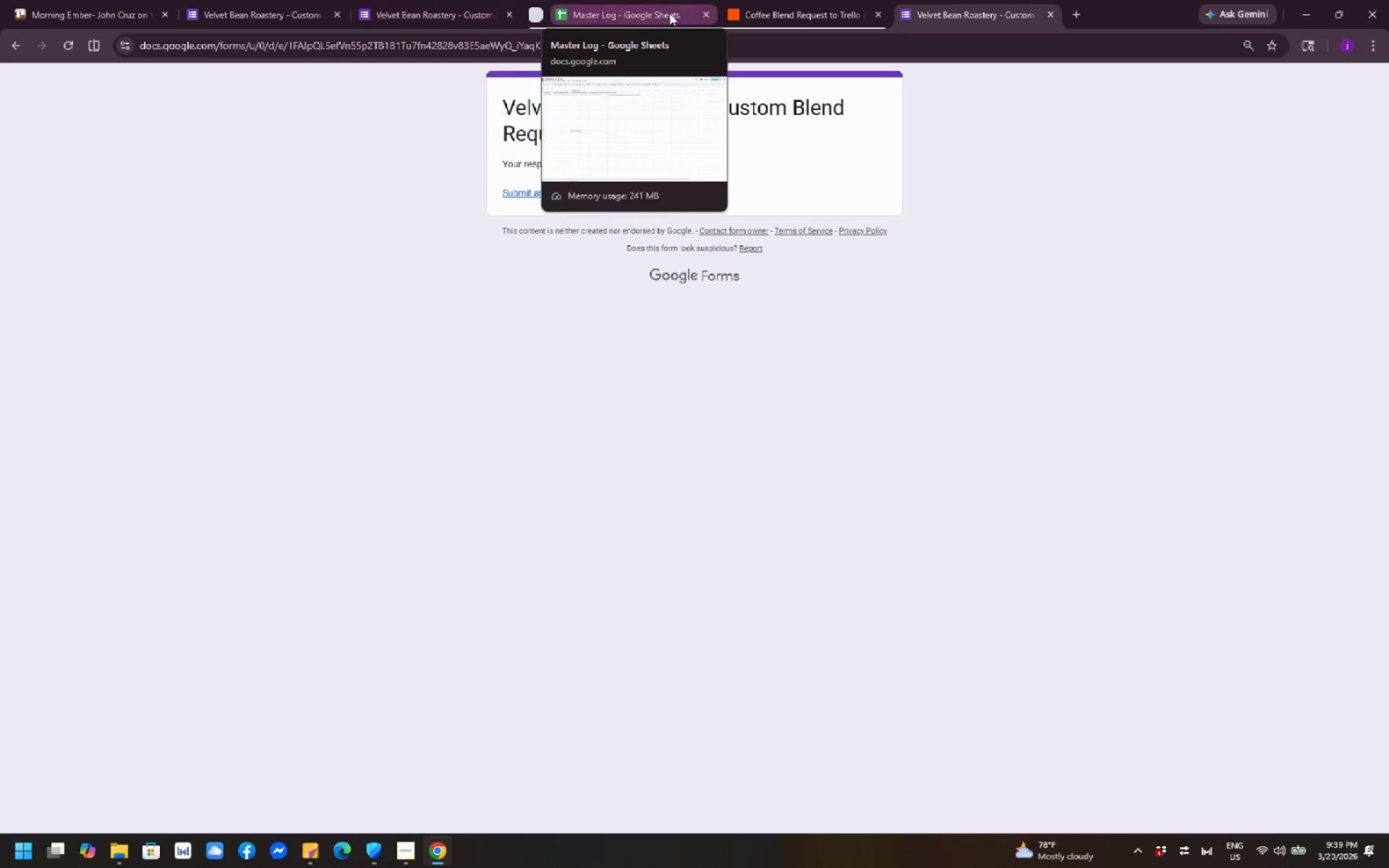 
left_click([773, 6])
 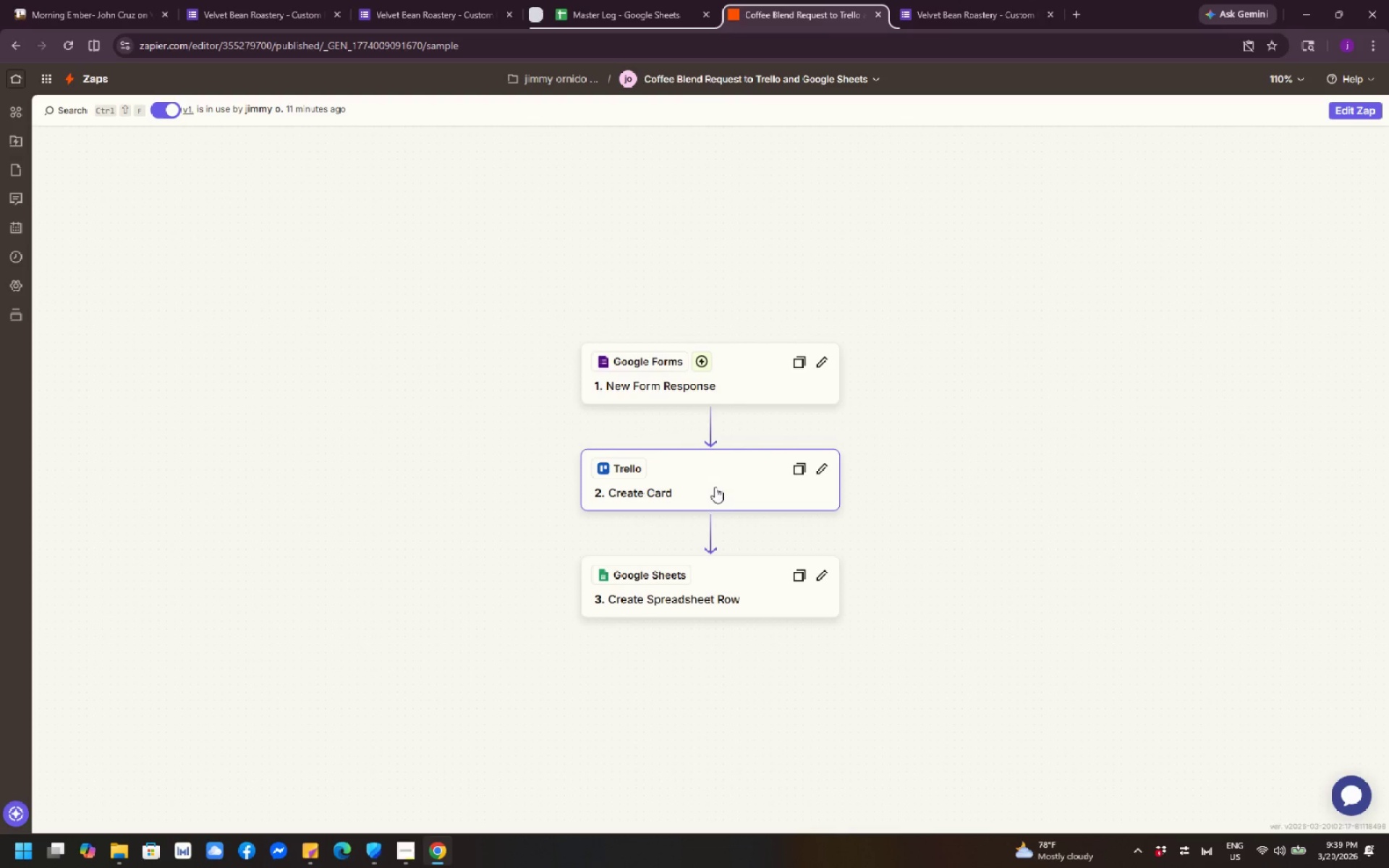 
wait(24.56)
 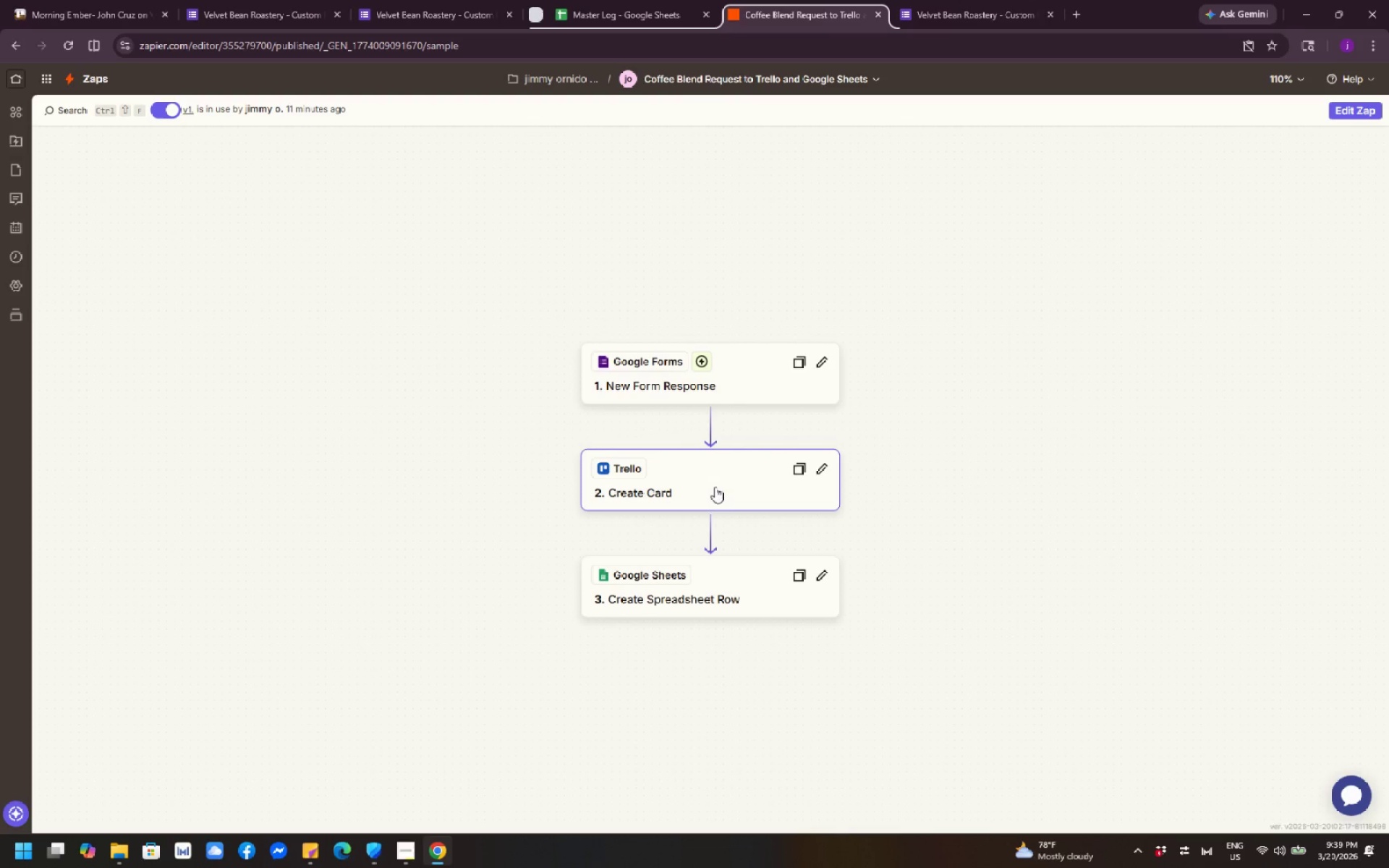 
left_click([679, 495])
 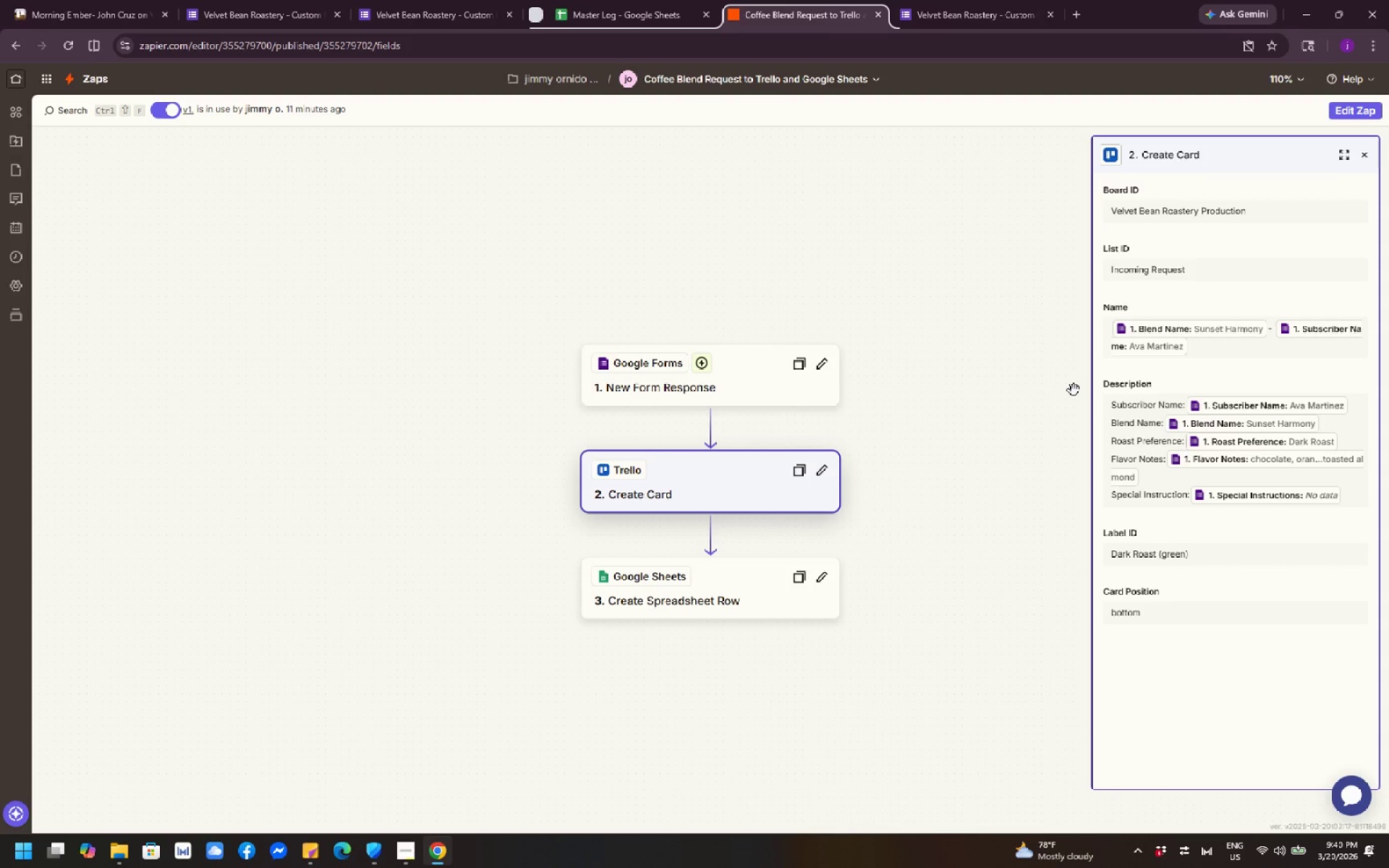 
wait(35.84)
 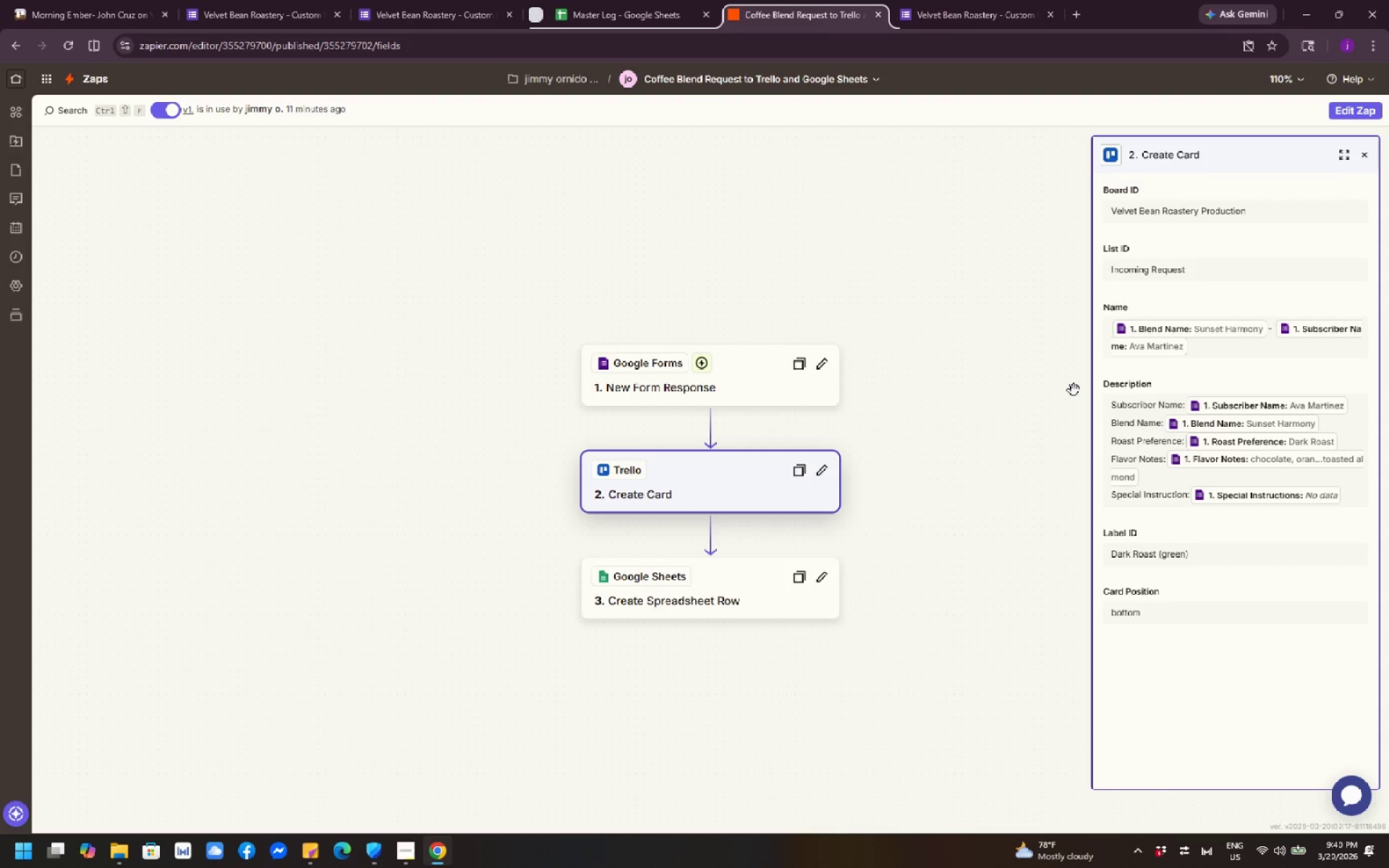 
left_click([1189, 548])
 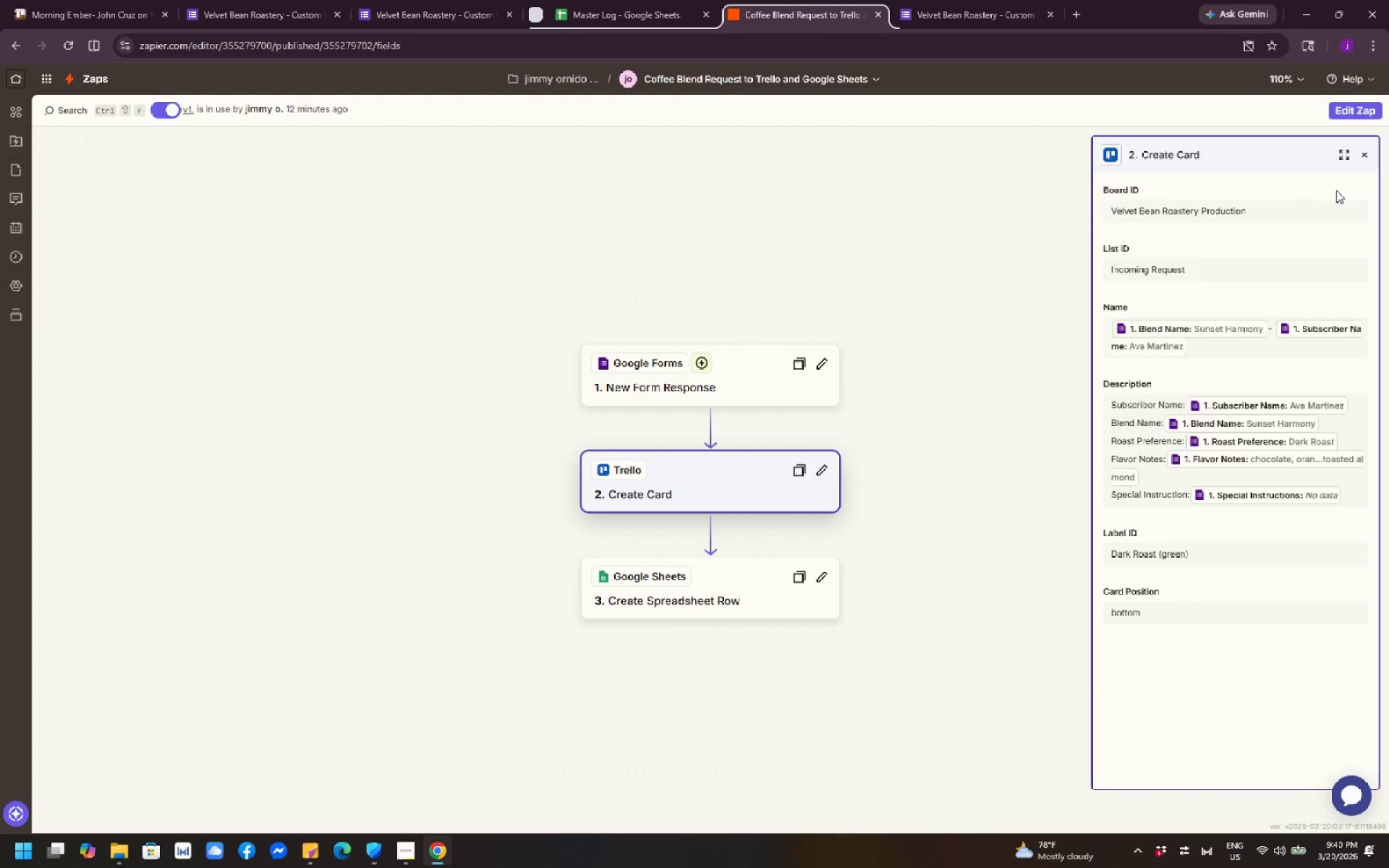 
left_click([1357, 117])
 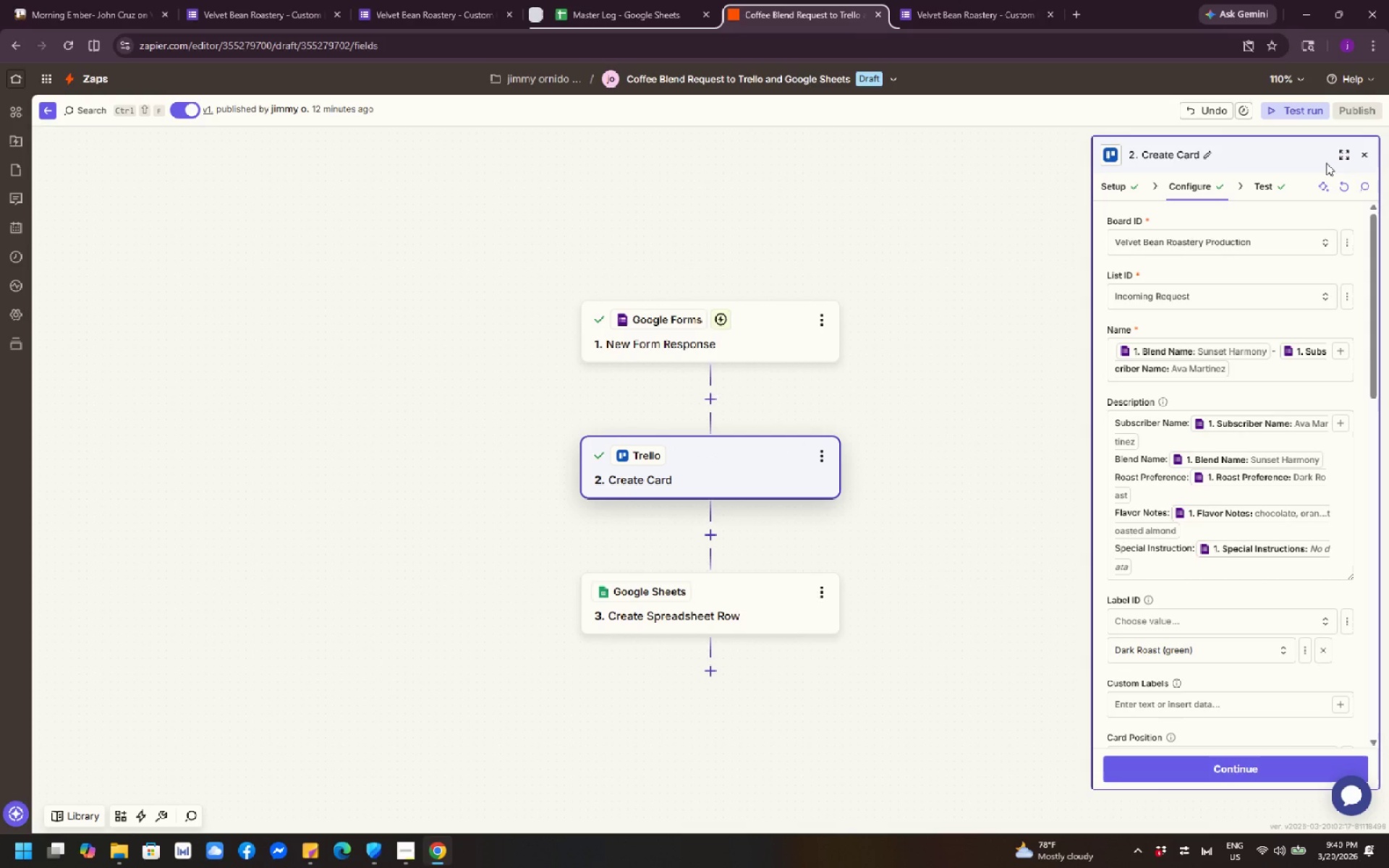 
wait(10.49)
 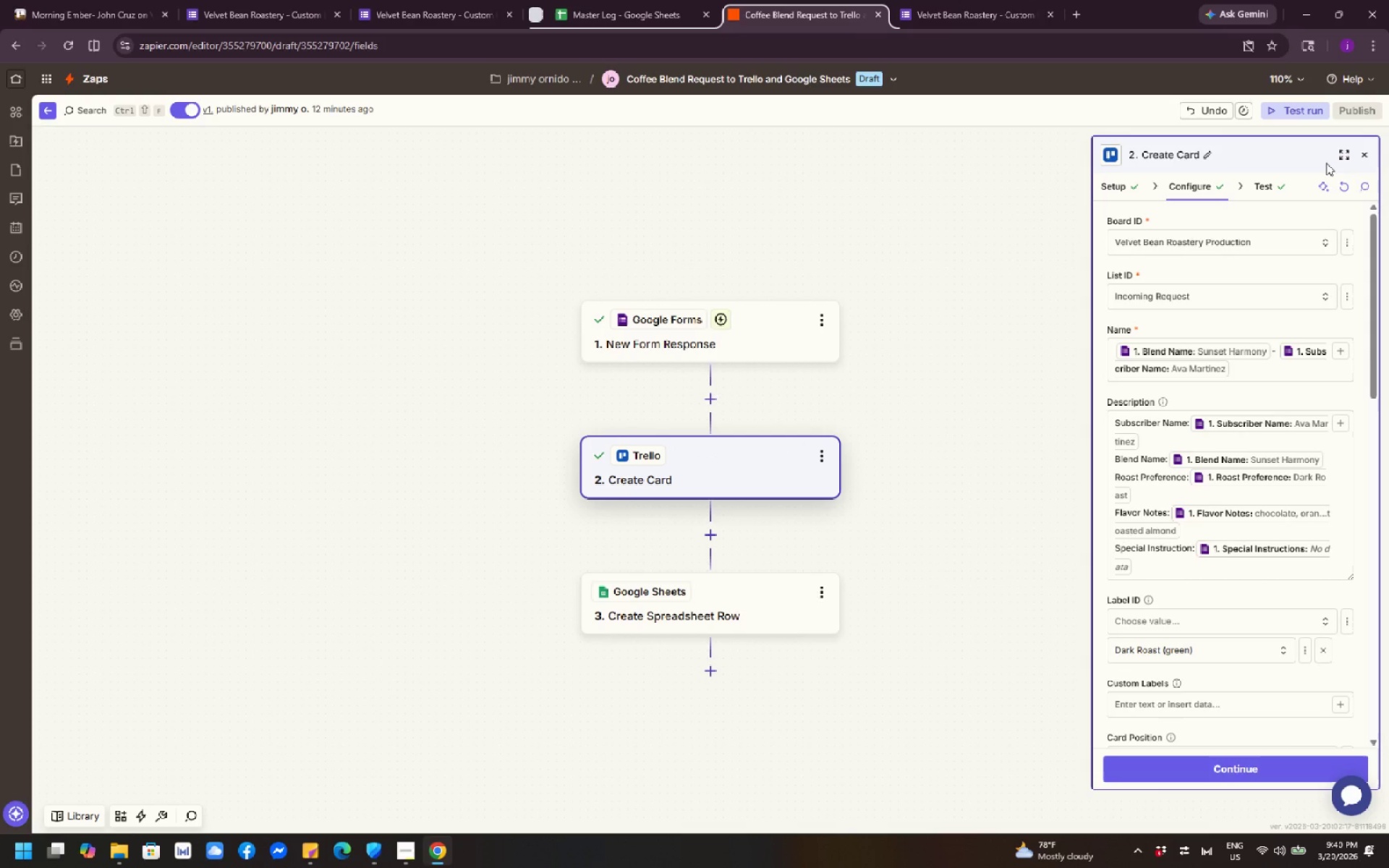 
scroll: coordinate [1216, 442], scroll_direction: down, amount: 1.0
 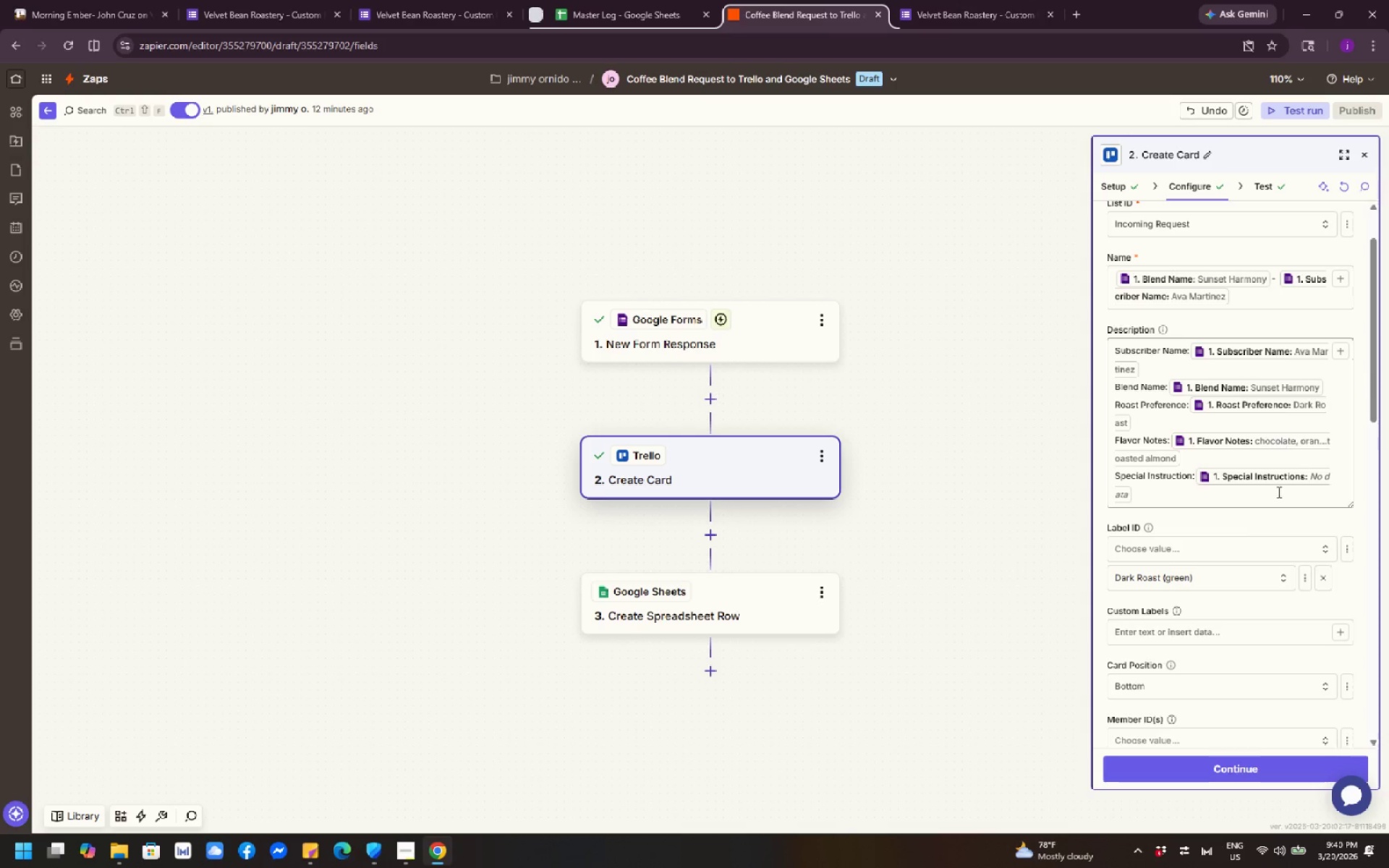 
wait(45.32)
 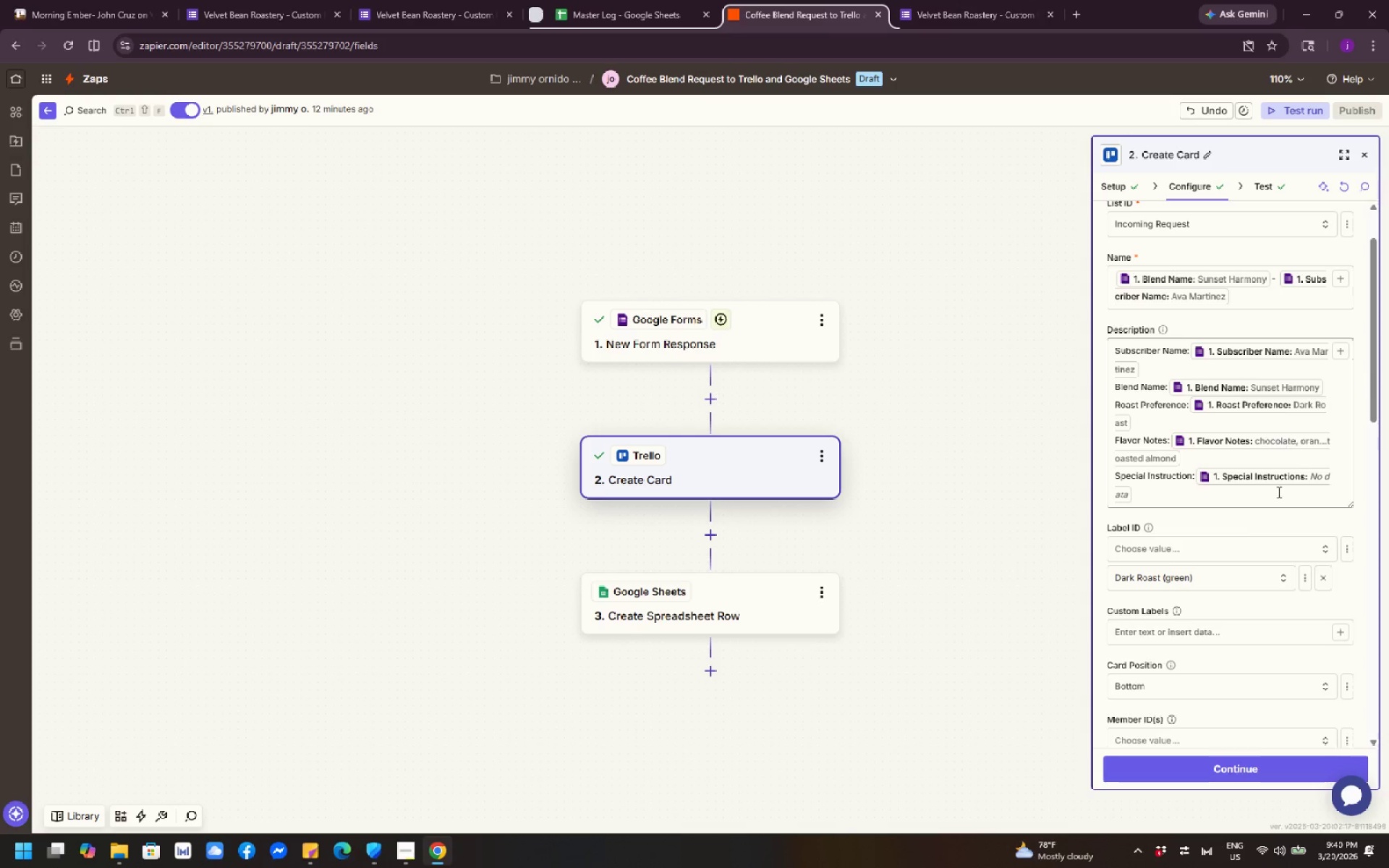 
left_click([1268, 553])
 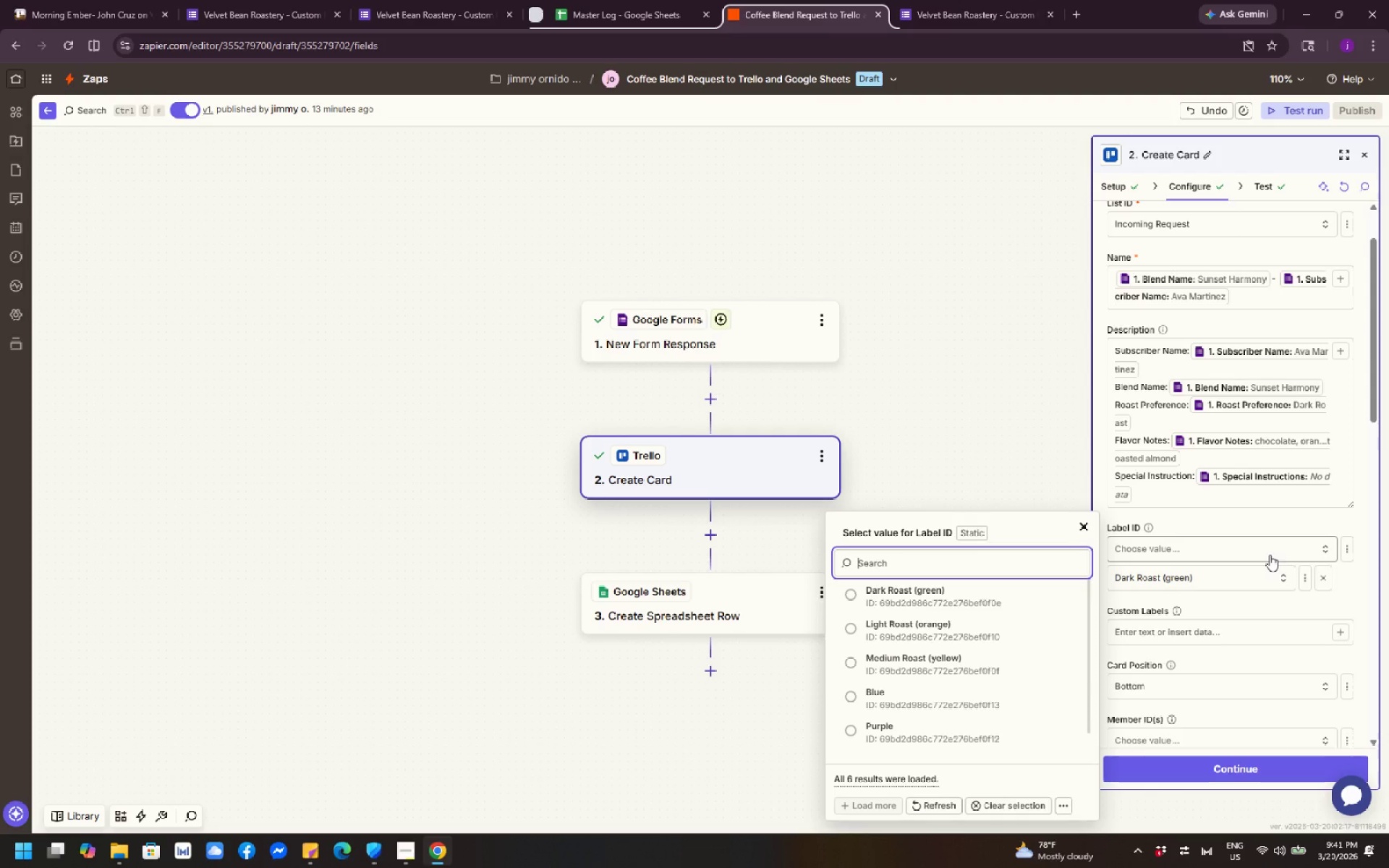 
wait(16.16)
 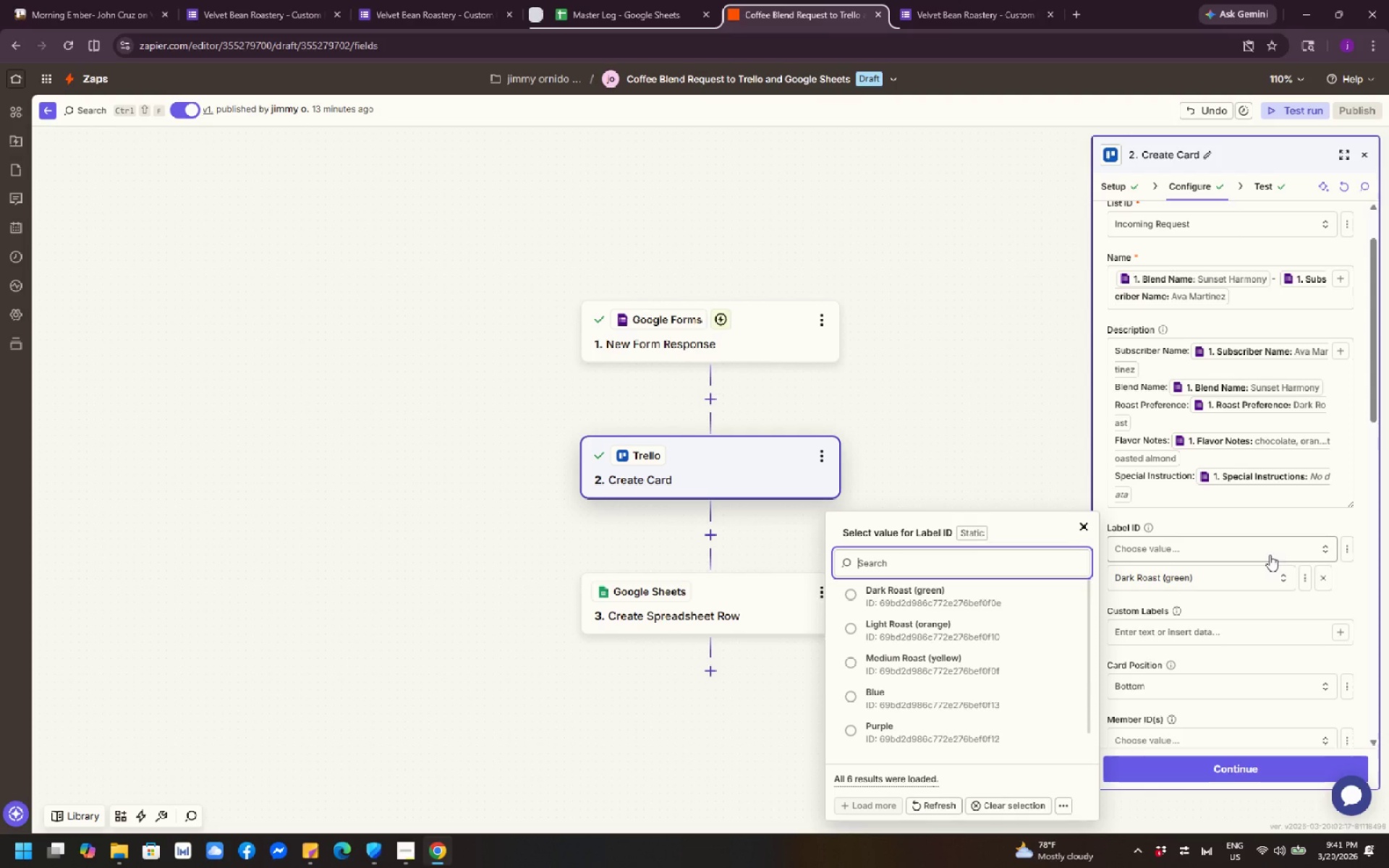 
scroll: coordinate [997, 677], scroll_direction: down, amount: 4.0
 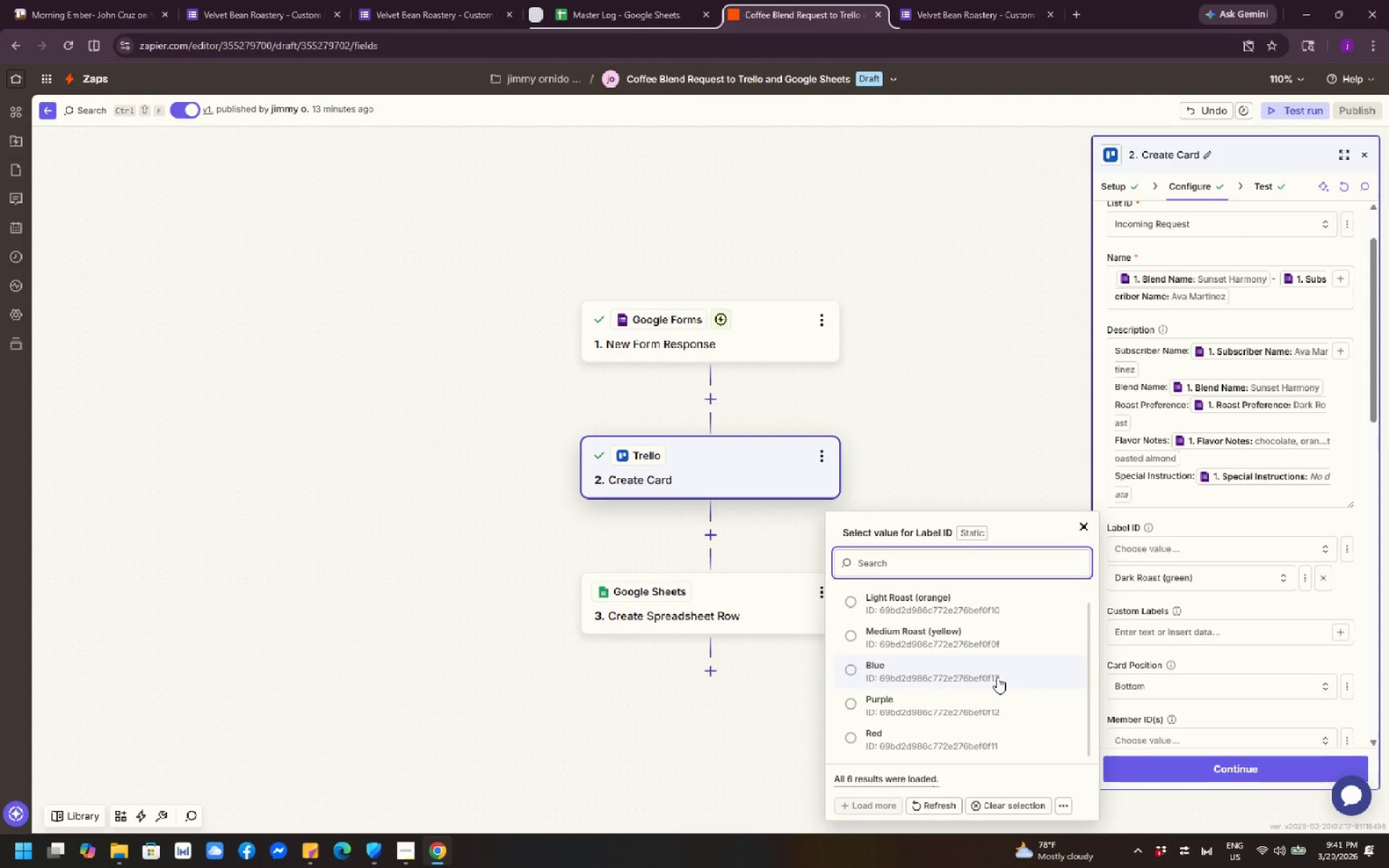 
scroll: coordinate [997, 676], scroll_direction: none, amount: 0.0
 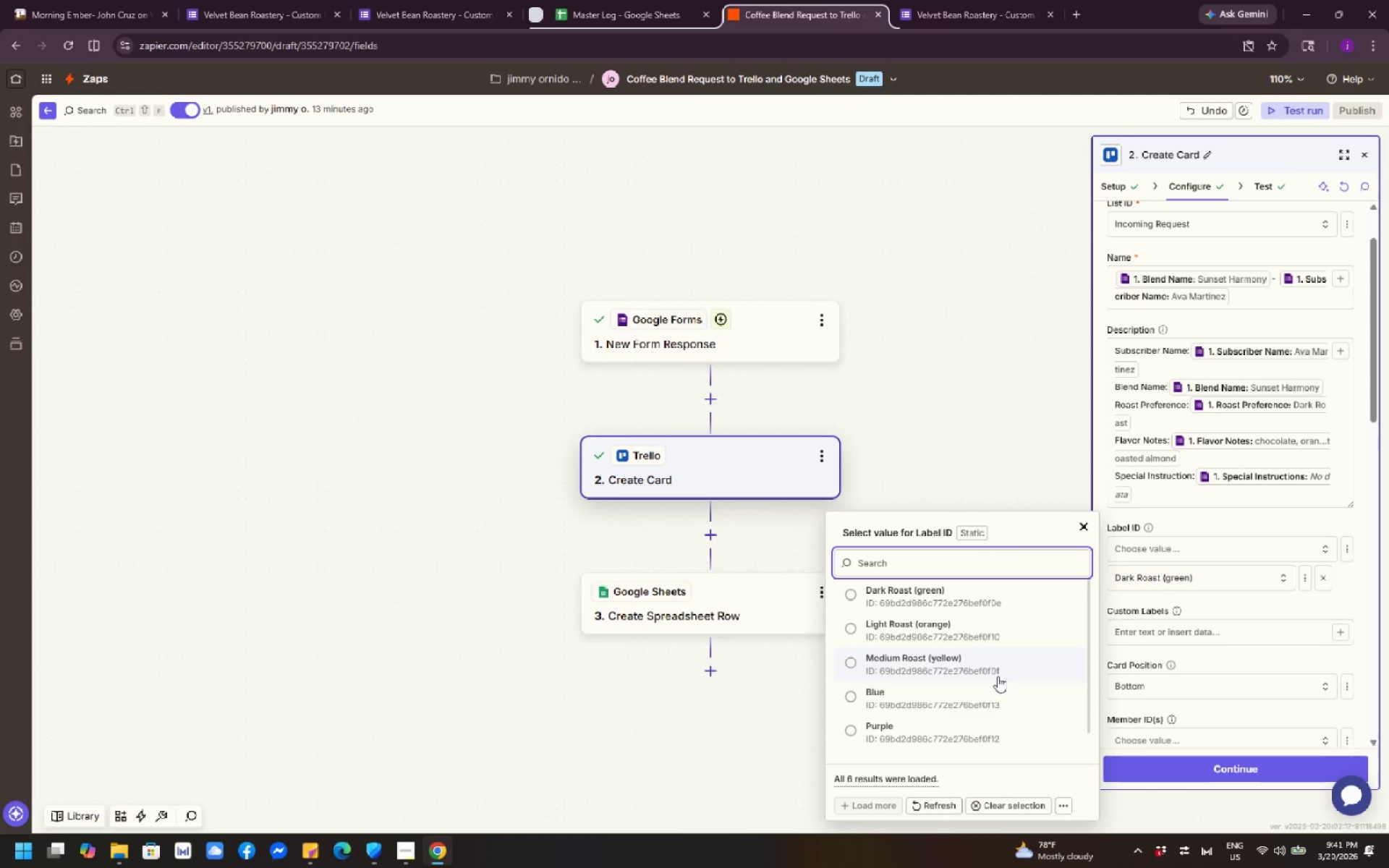 
wait(5.43)
 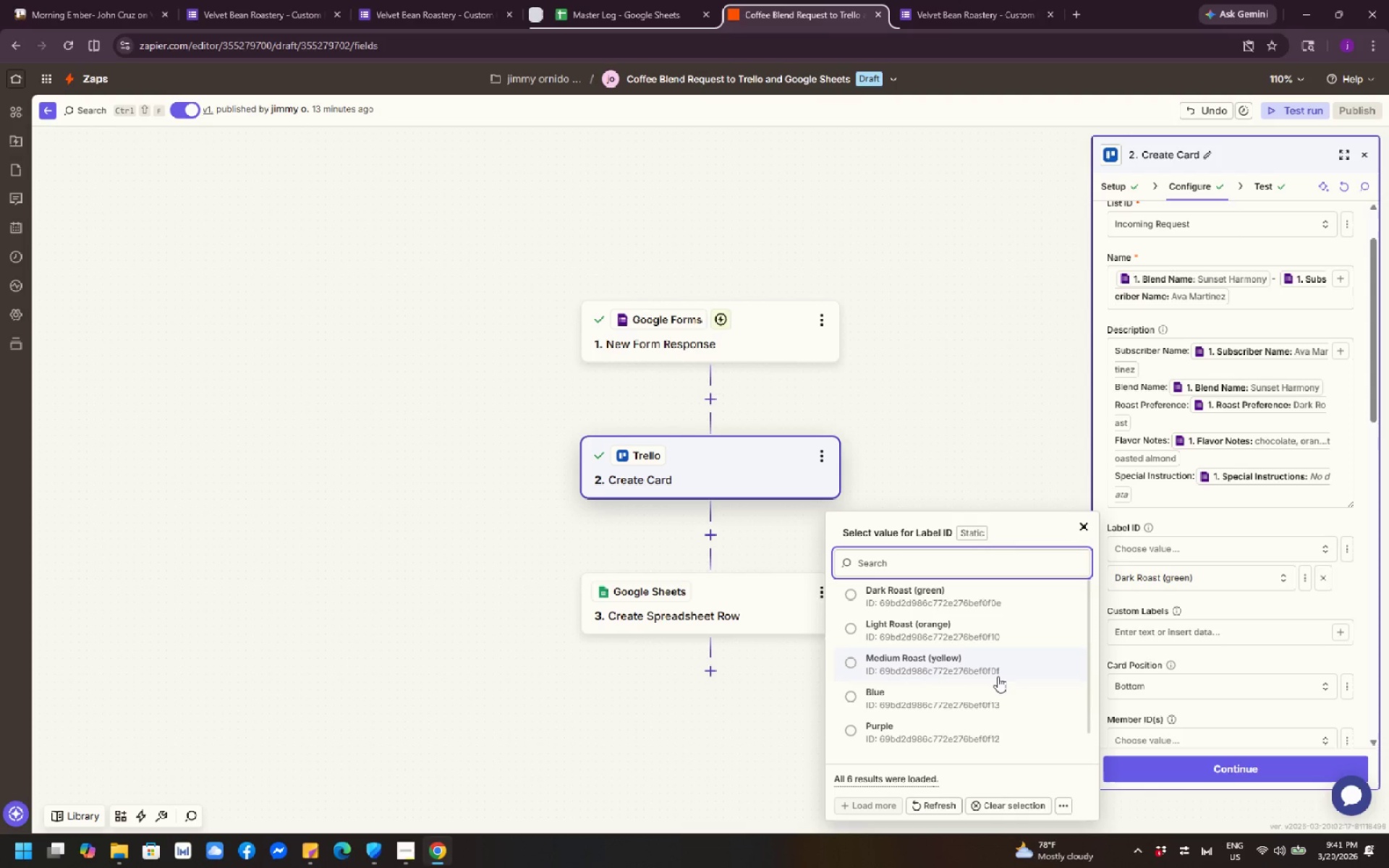 
left_click([1087, 530])
 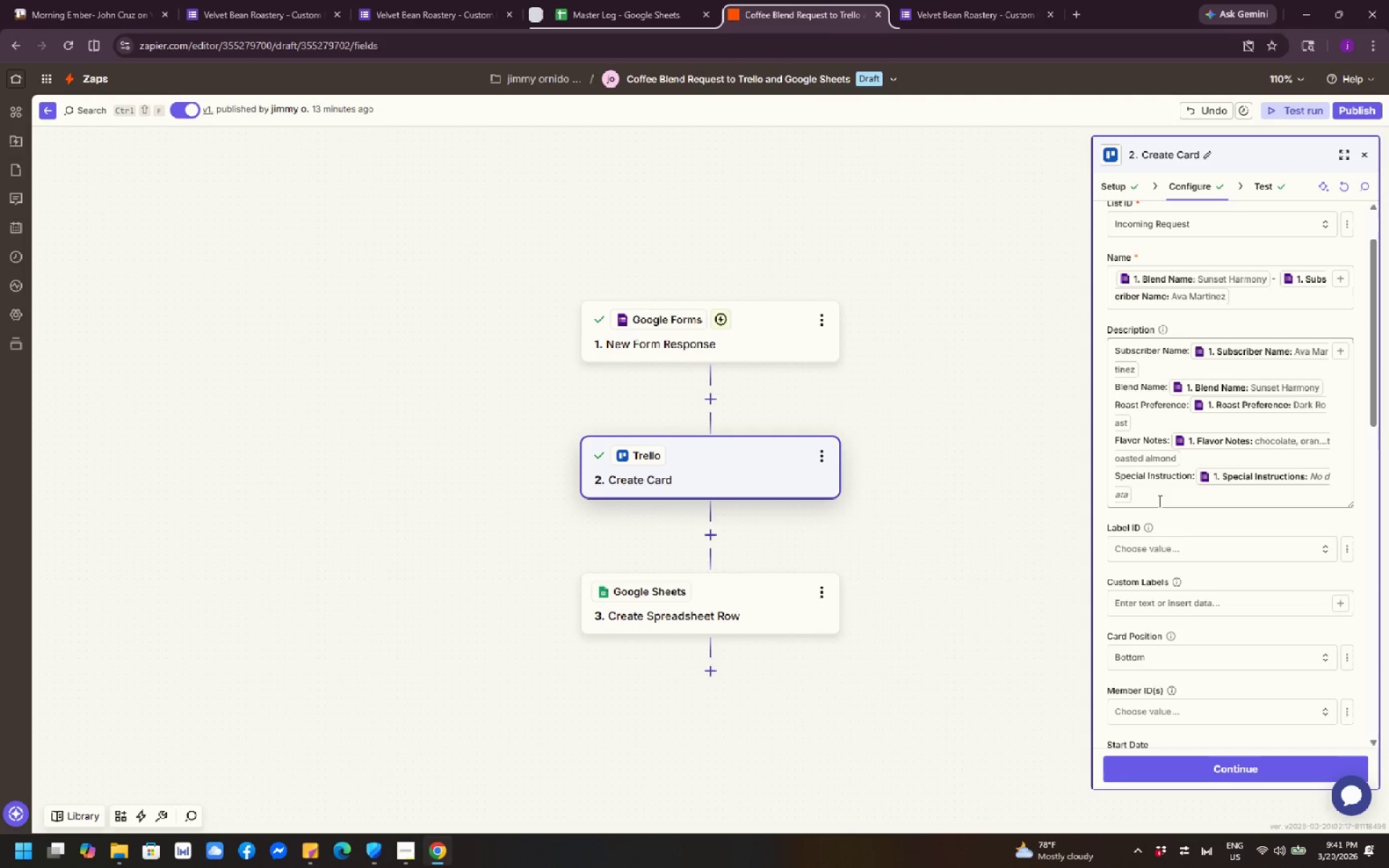 
wait(34.97)
 